 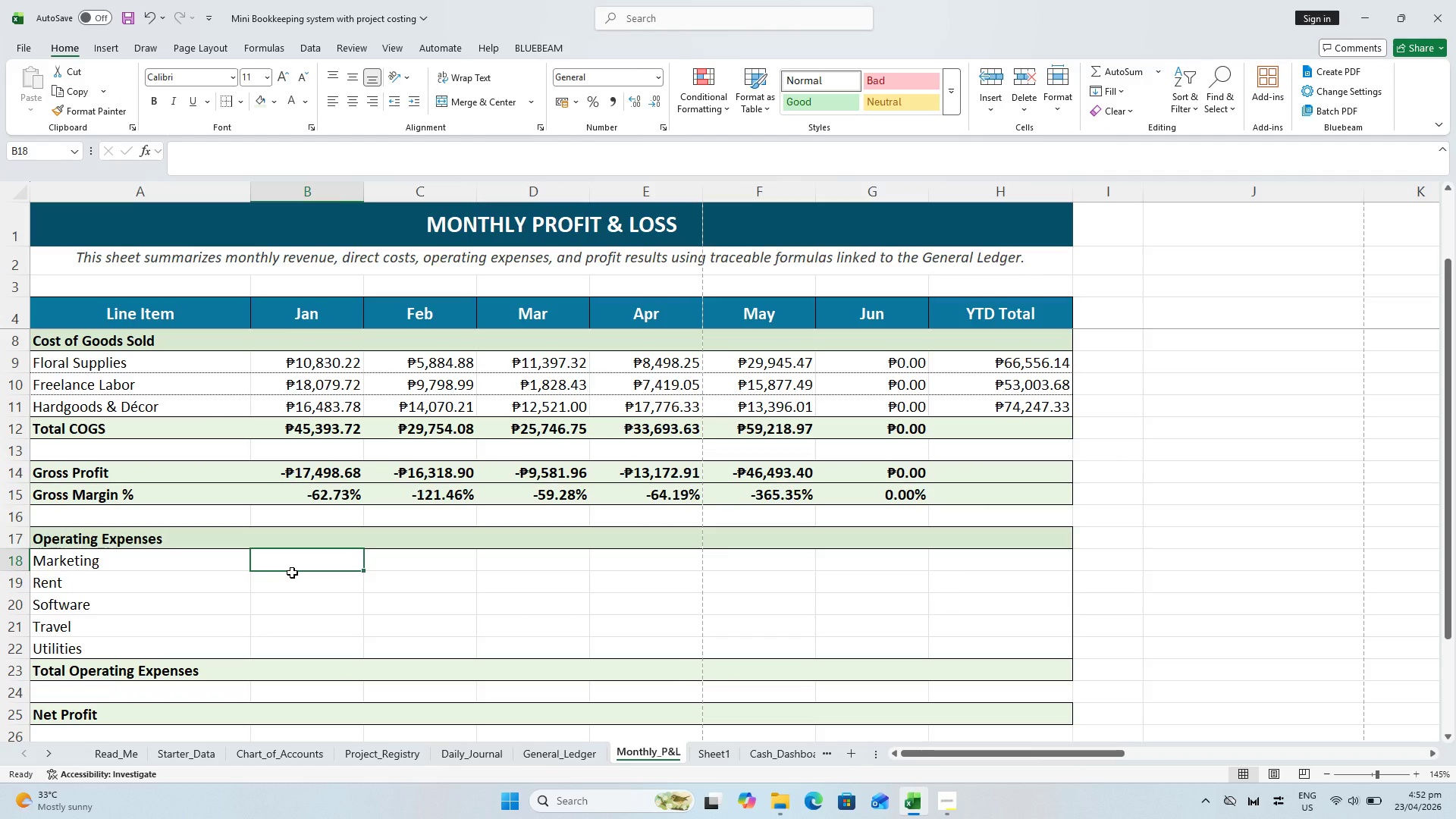 
type(=SUMIFS)
 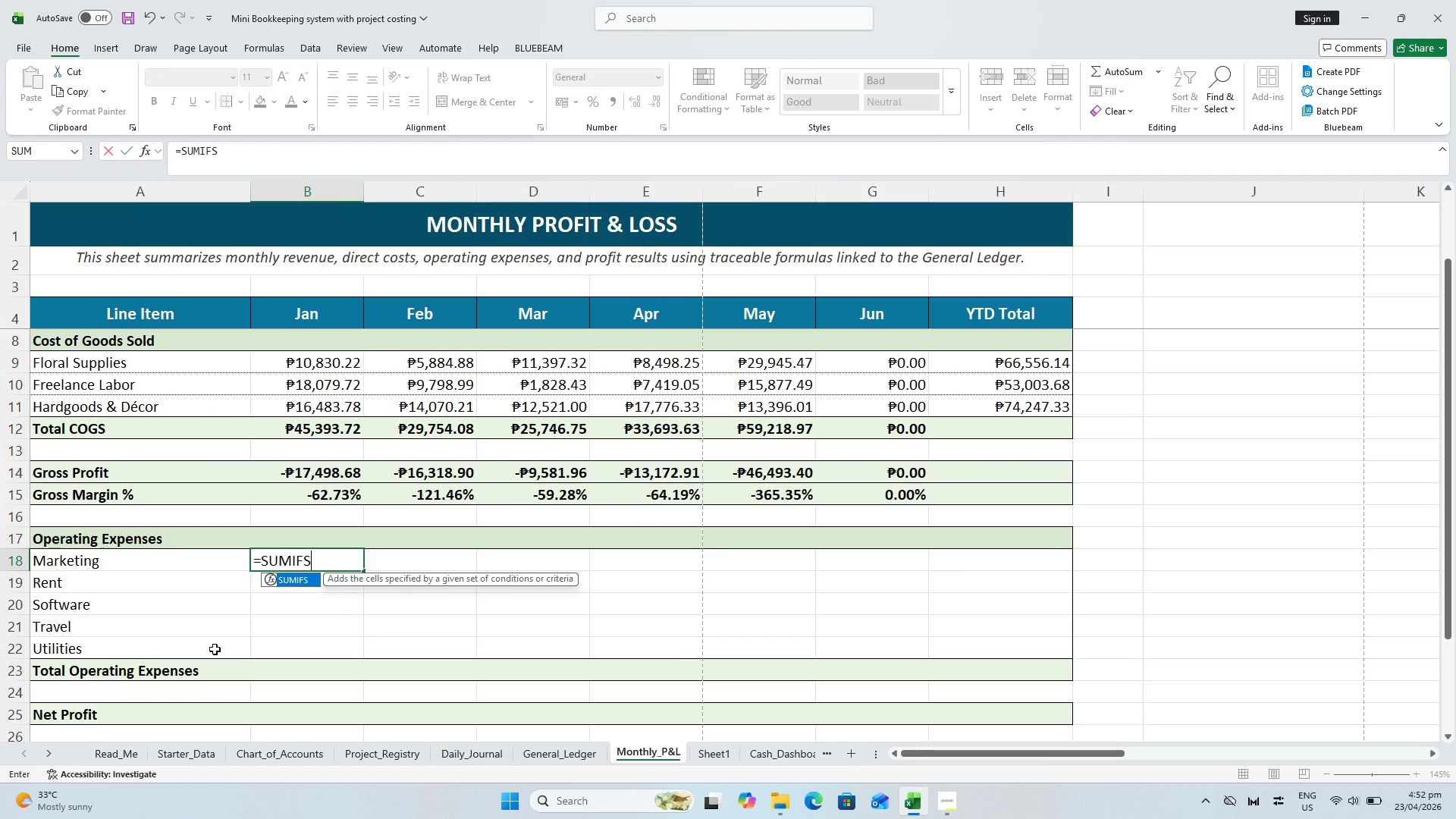 
key(Escape)
 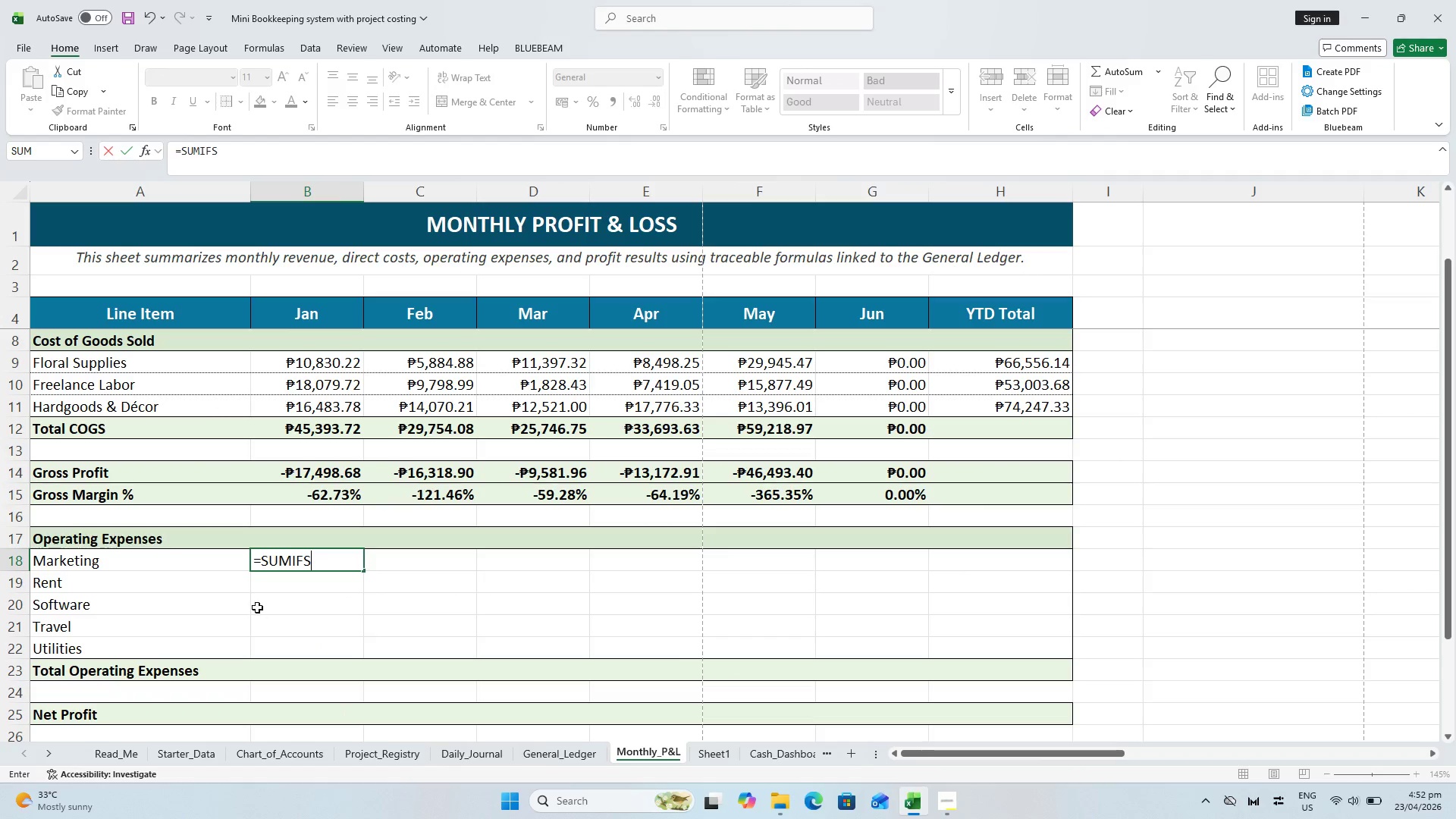 
key(Escape)
 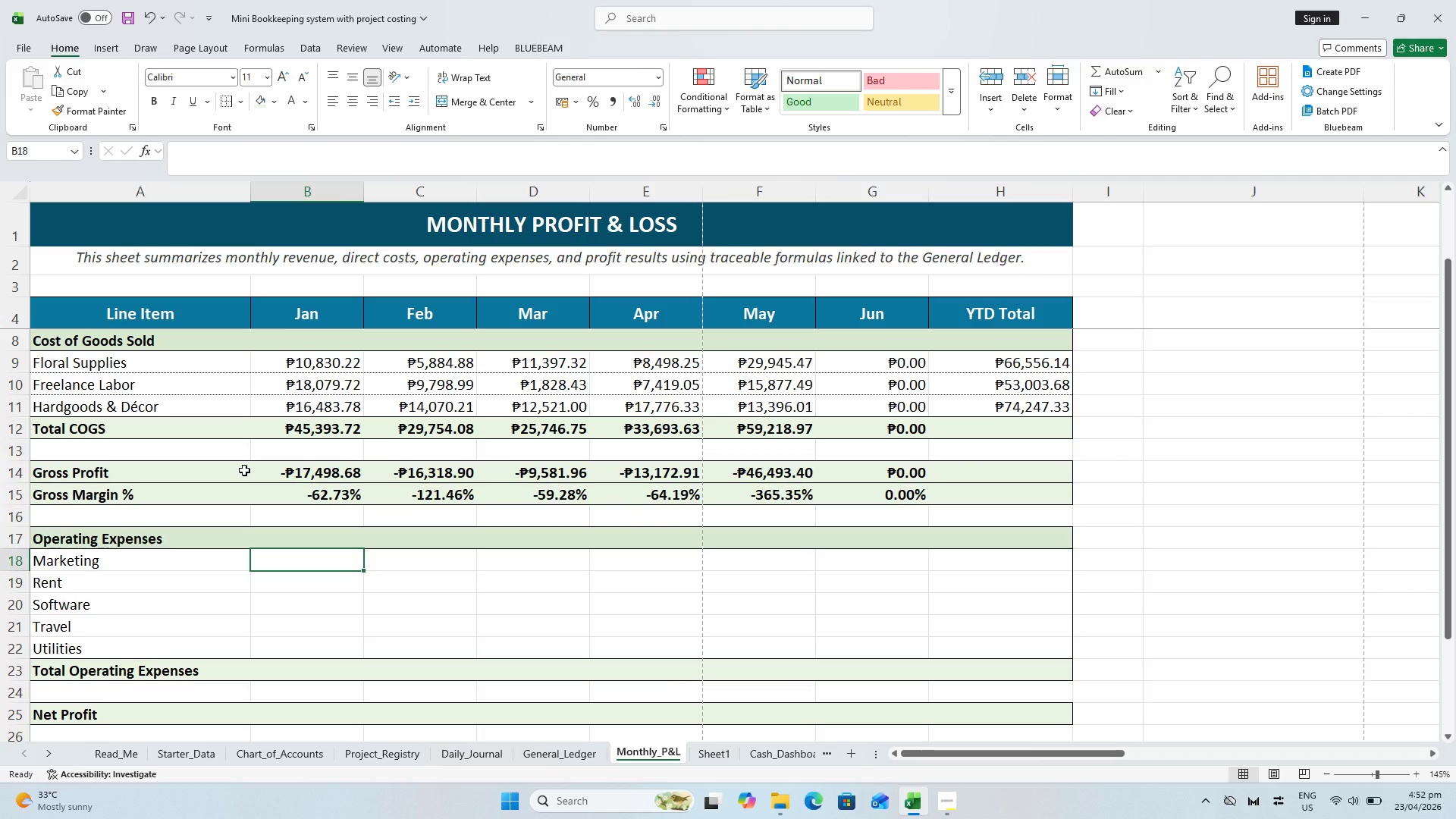 
wait(5.88)
 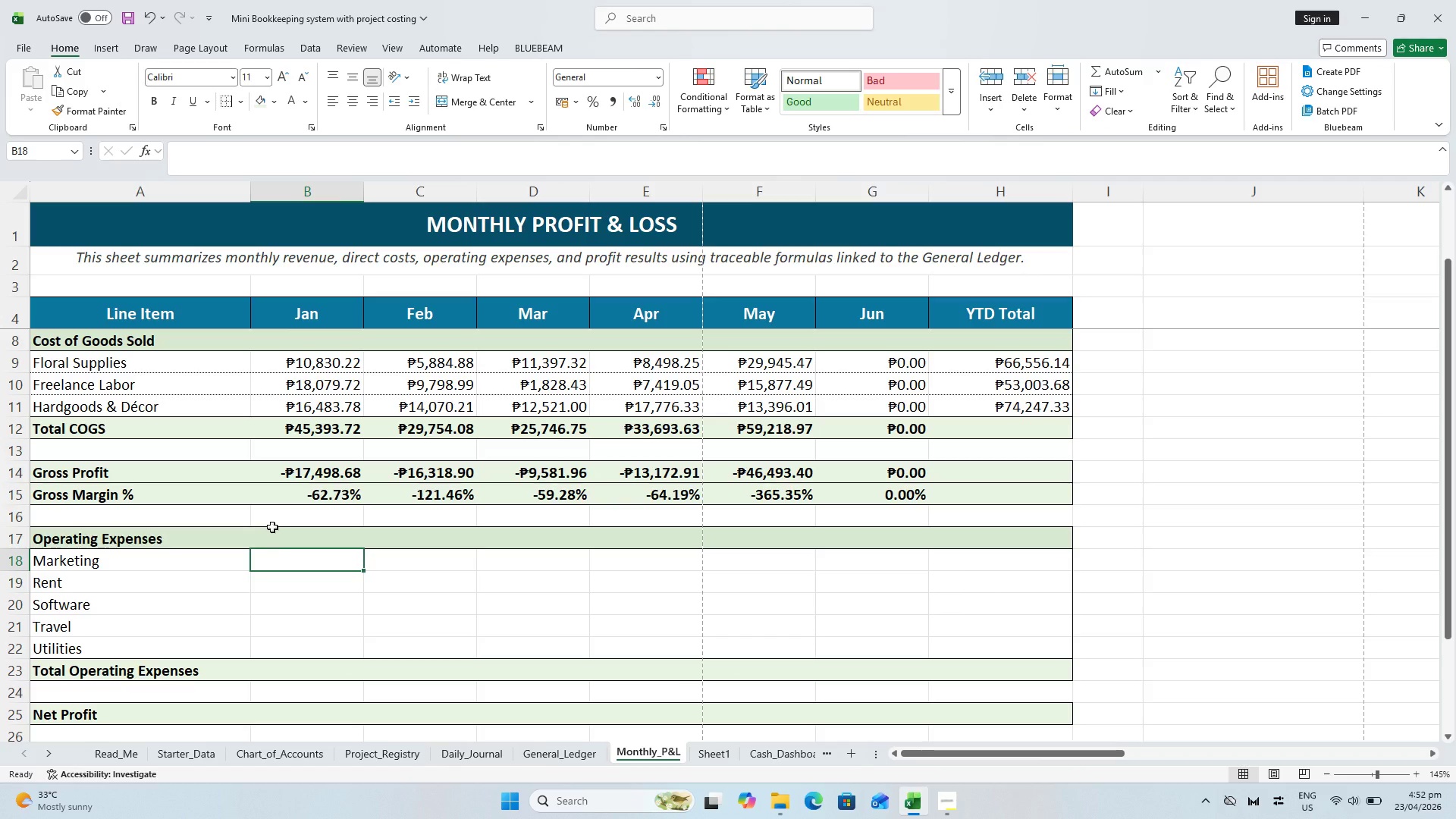 
left_click([306, 379])
 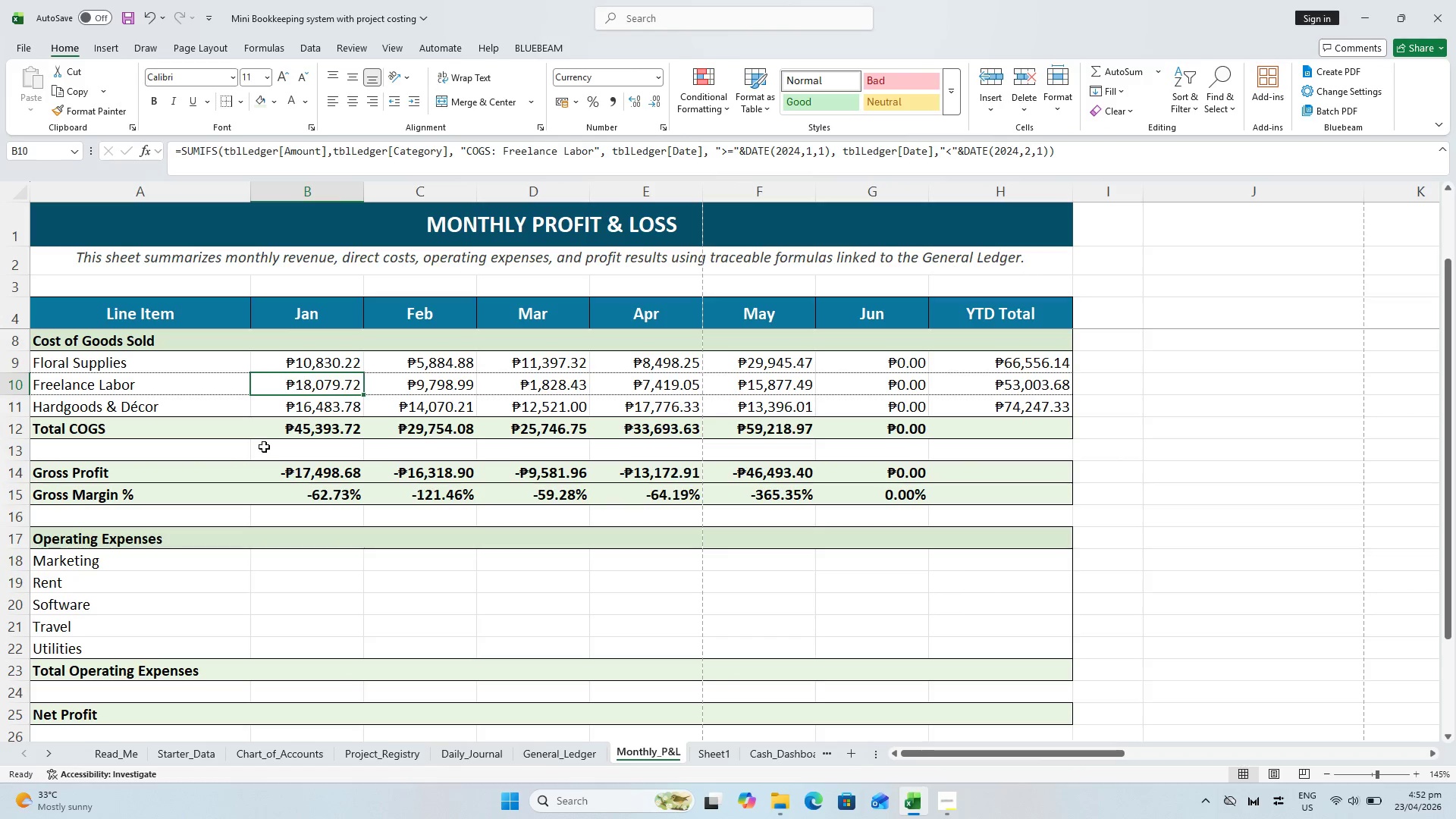 
key(Control+C)
 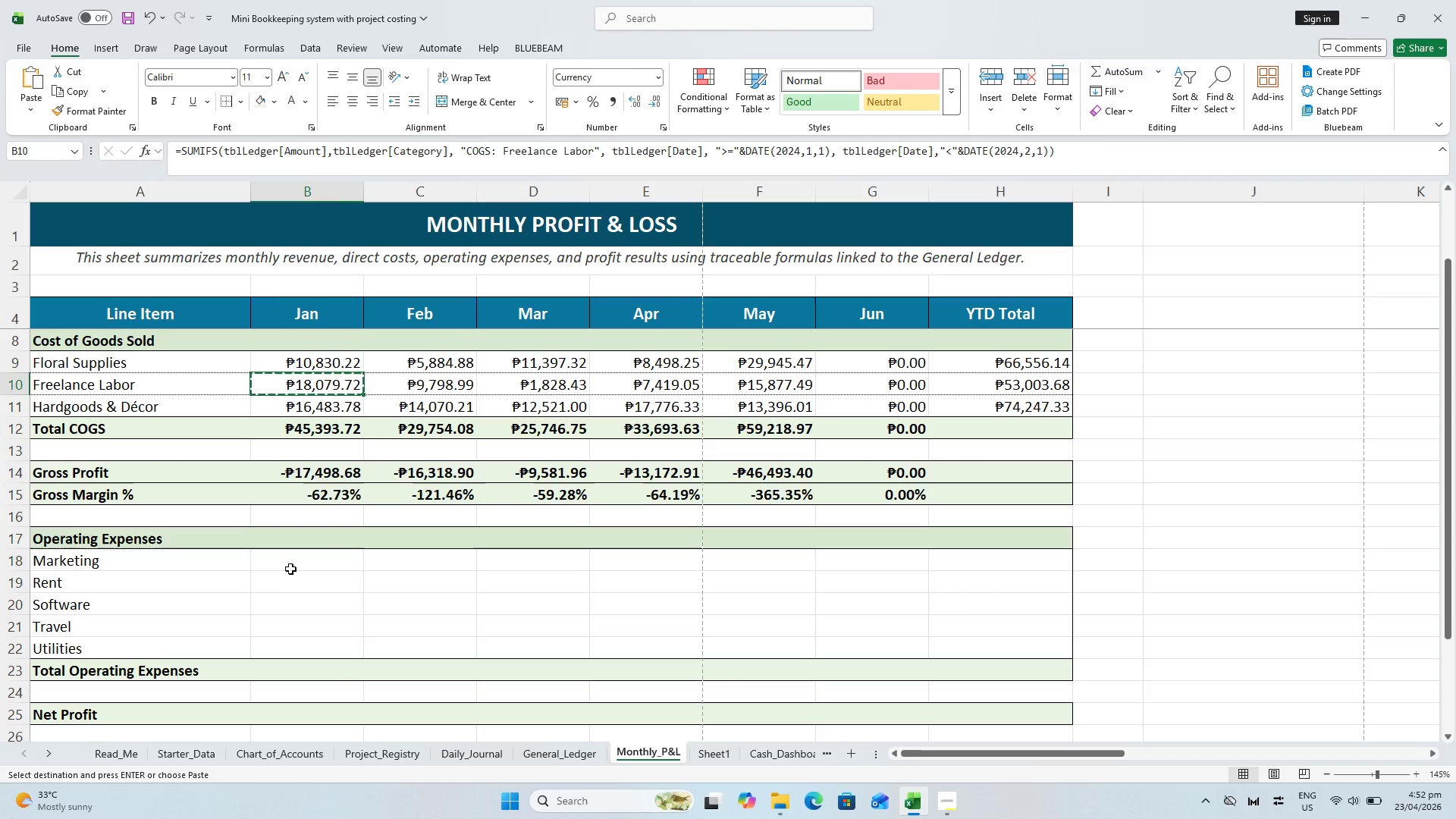 
left_click([287, 562])
 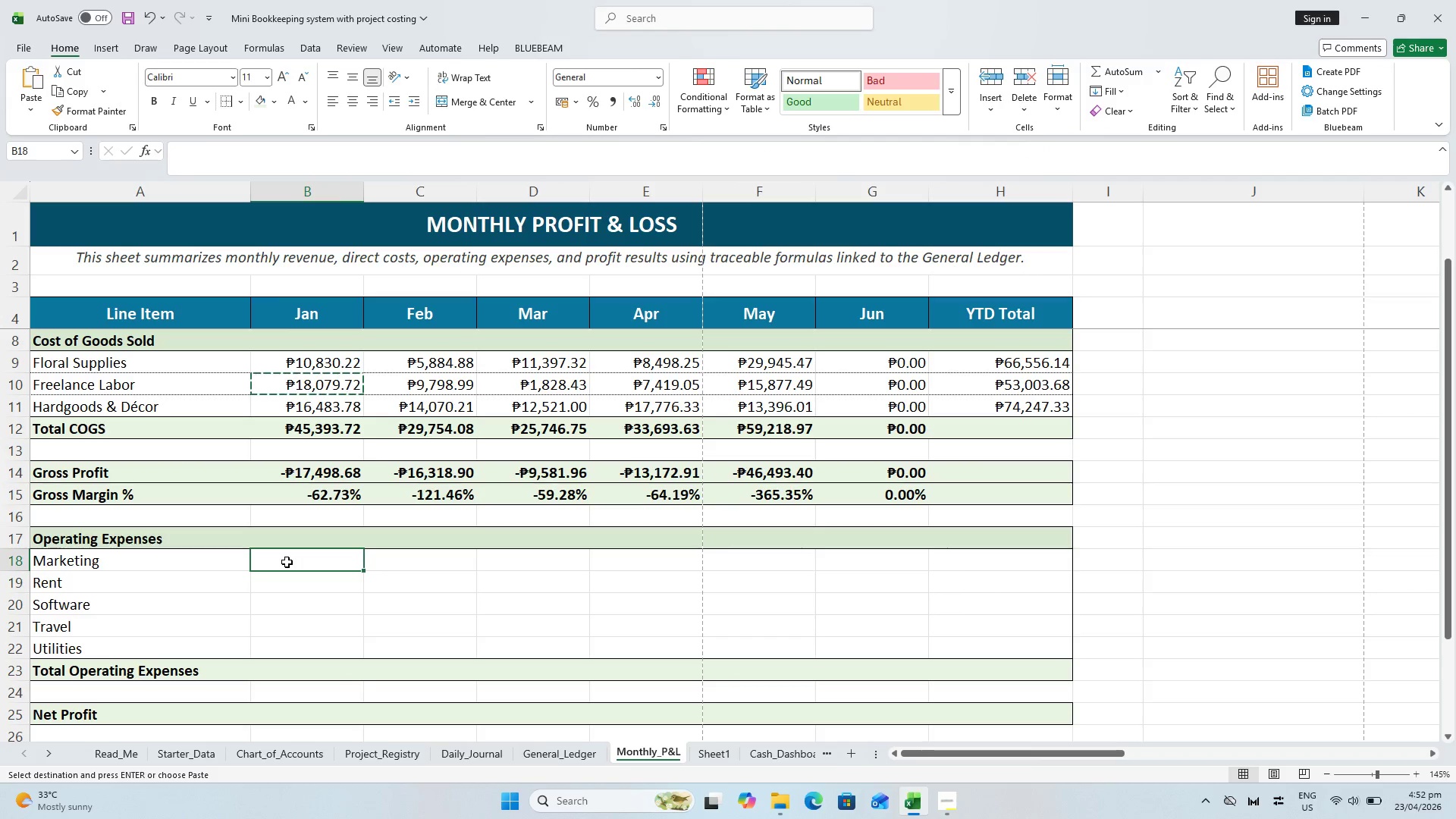 
key(Alt+Control+V)
 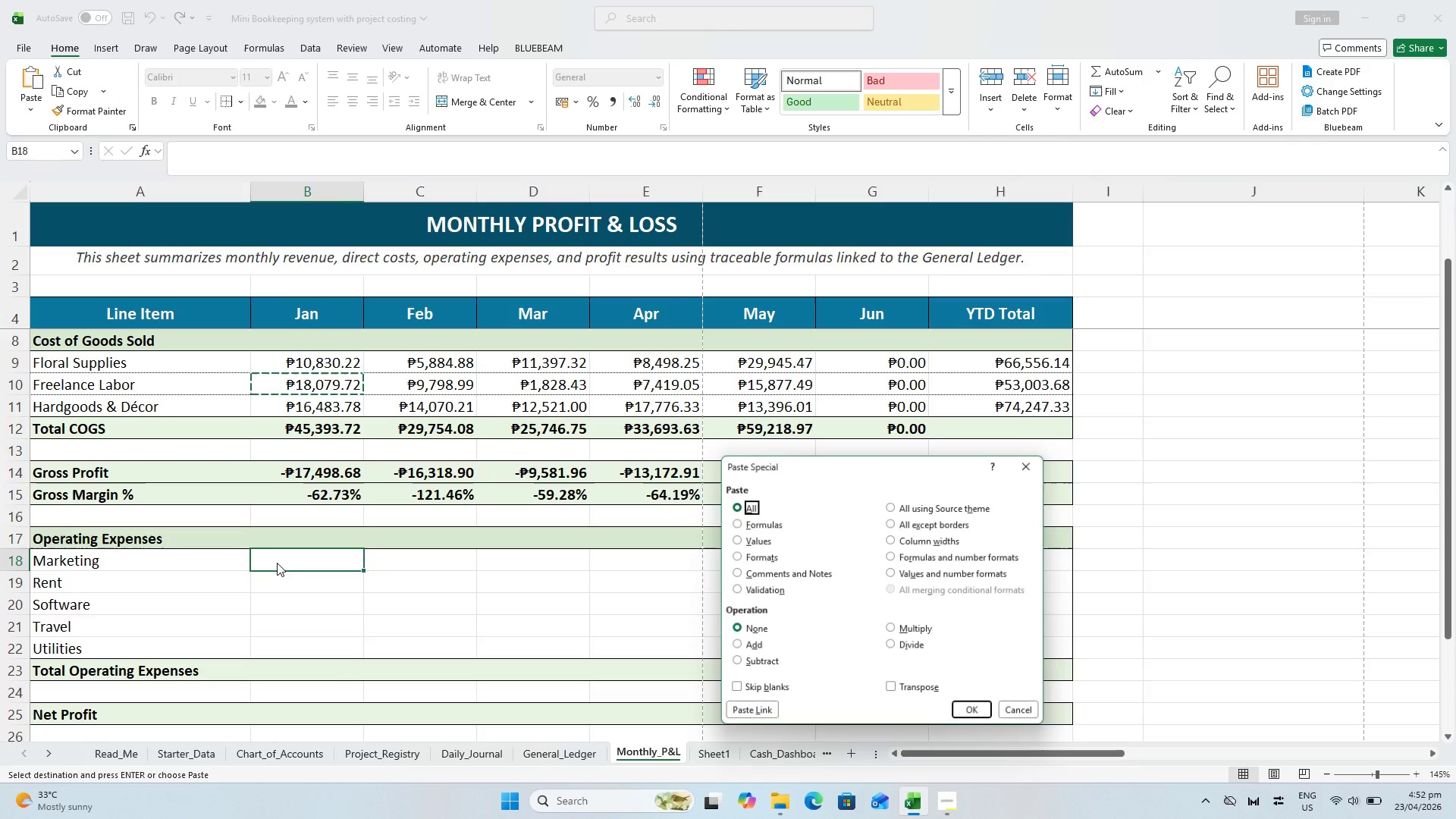 
key(ArrowDown)
 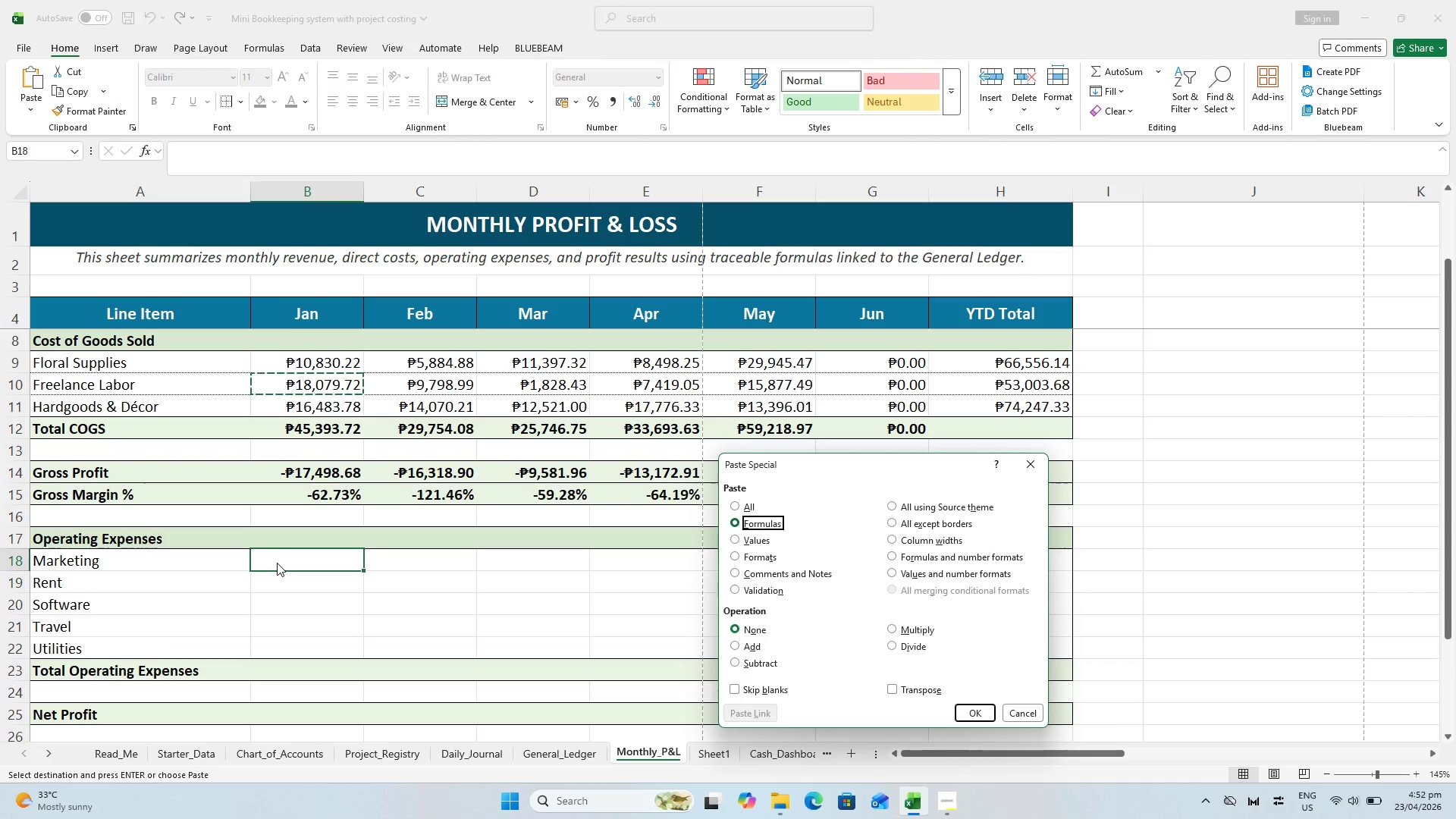 
key(Enter)
 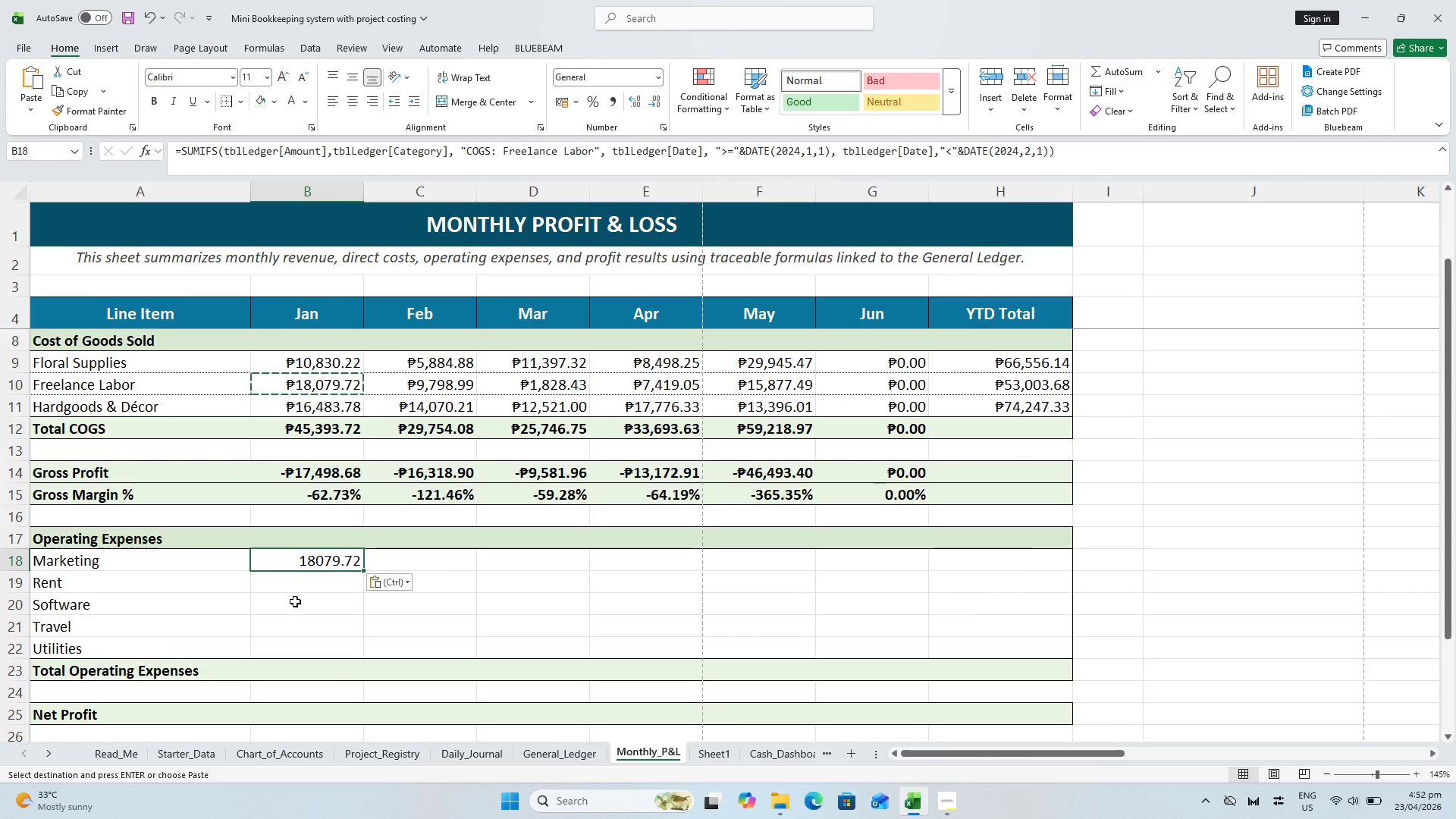 
left_click_drag(start_coordinate=[318, 562], to_coordinate=[1033, 649])
 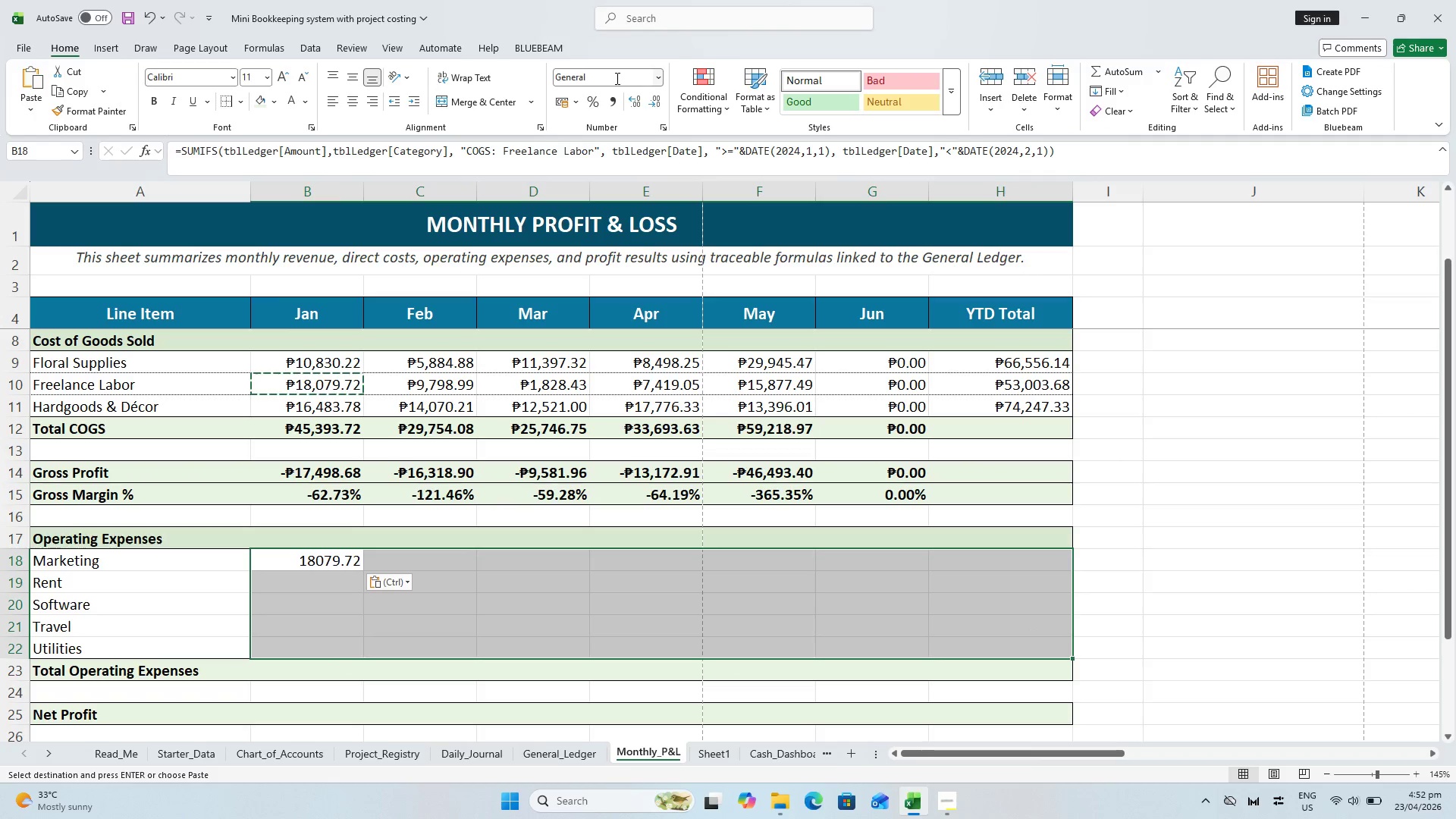 
left_click([612, 171])
 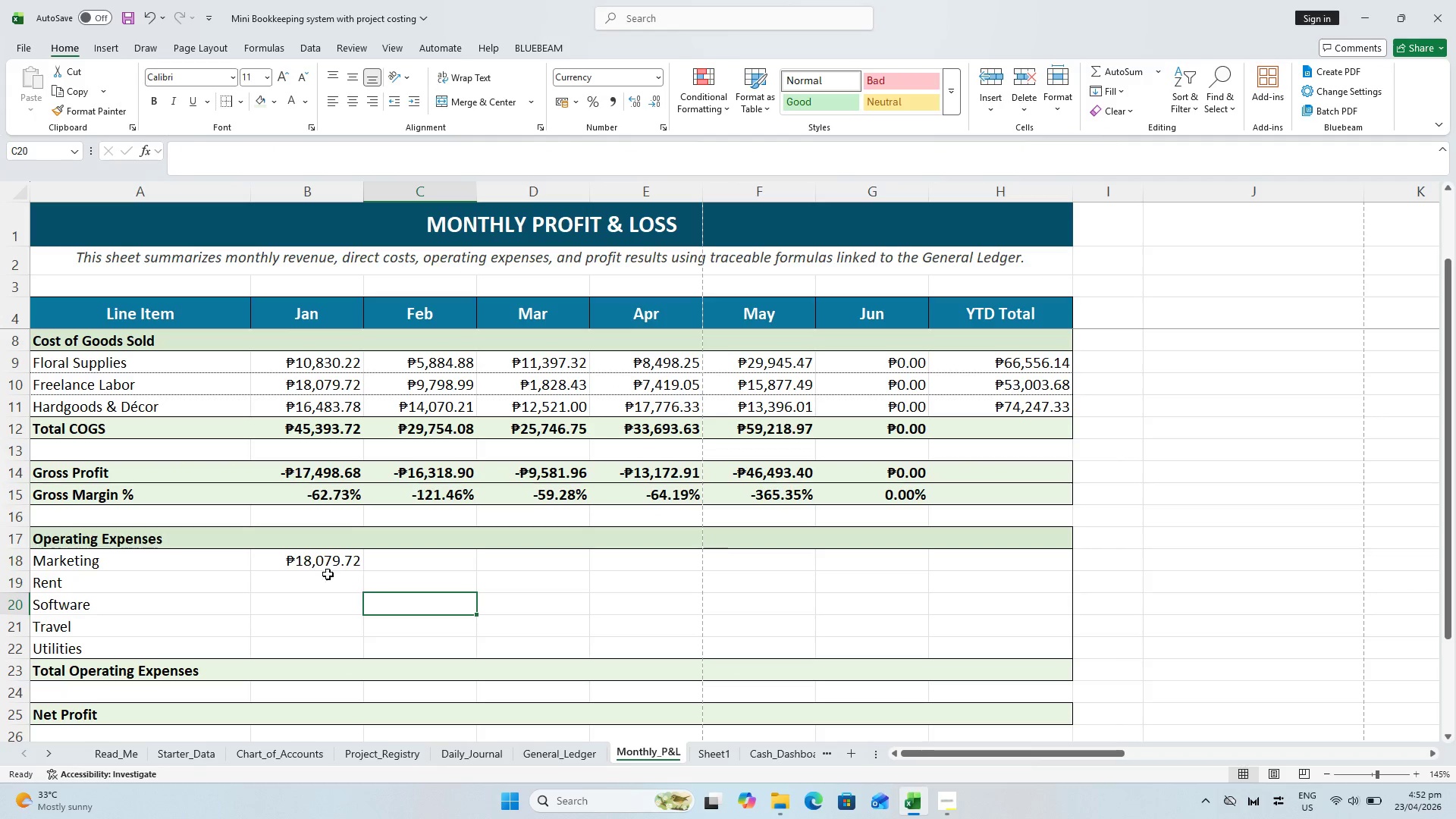 
left_click([301, 565])
 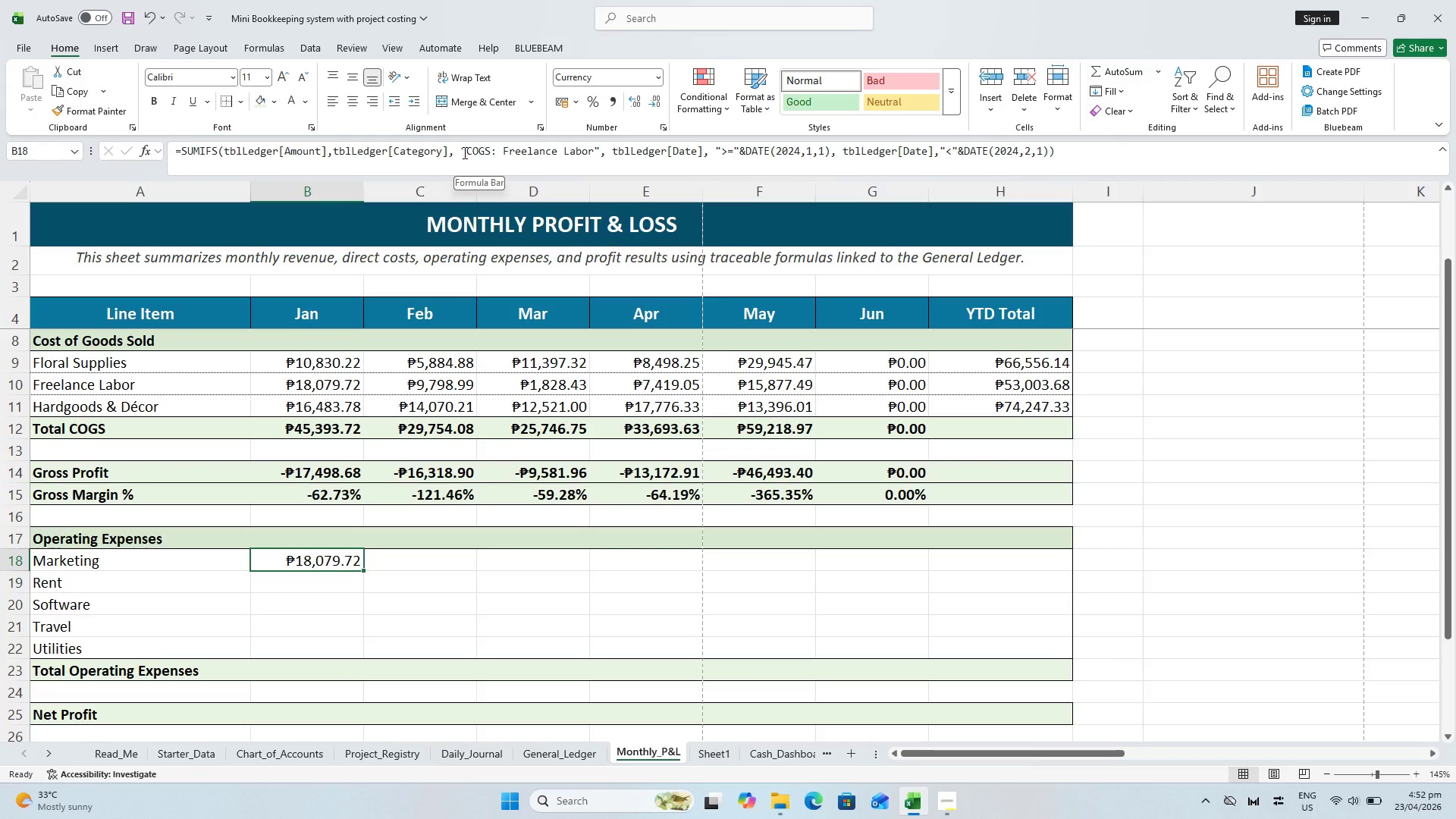 
left_click_drag(start_coordinate=[465, 151], to_coordinate=[592, 149])
 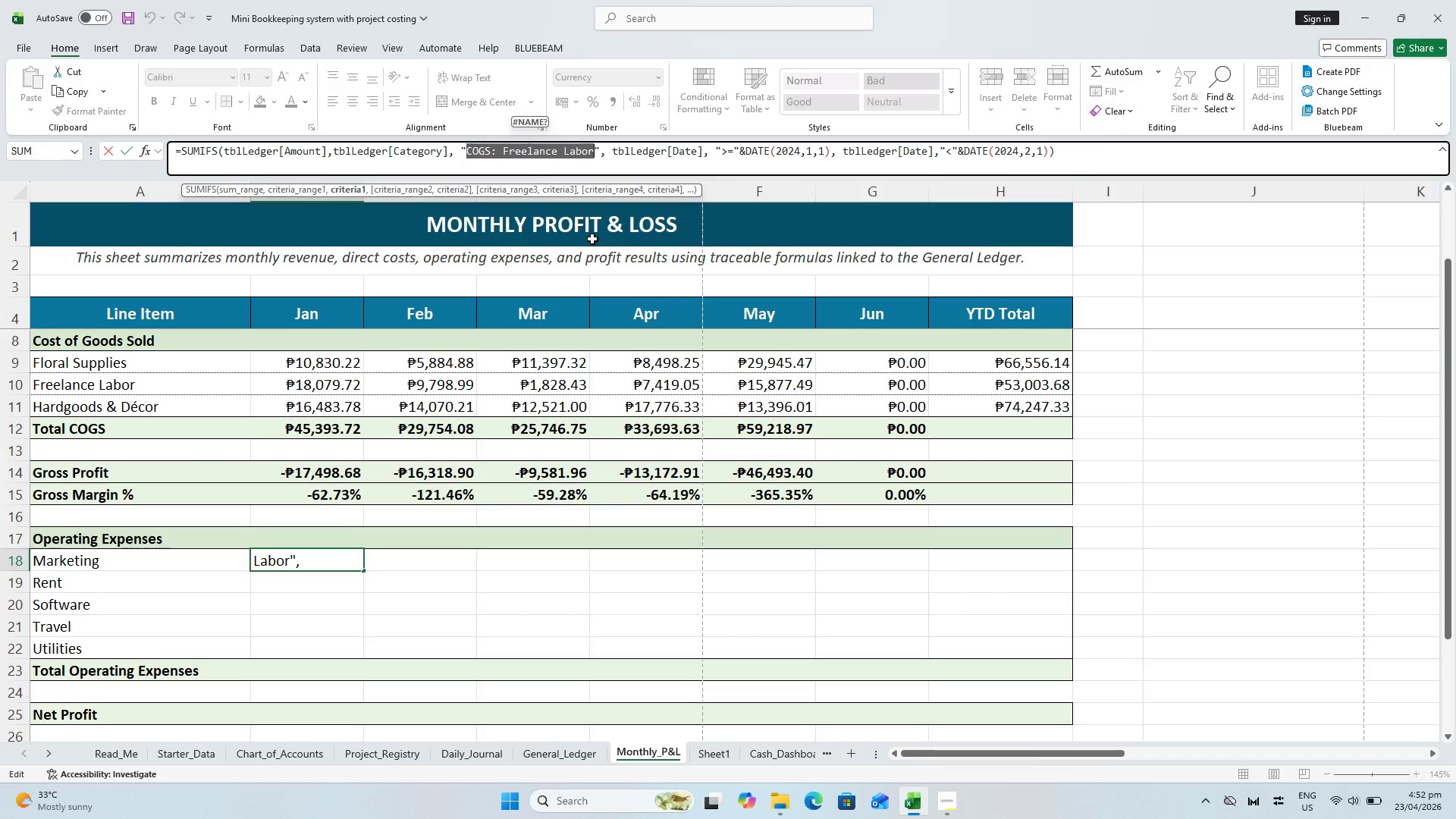 
wait(6.34)
 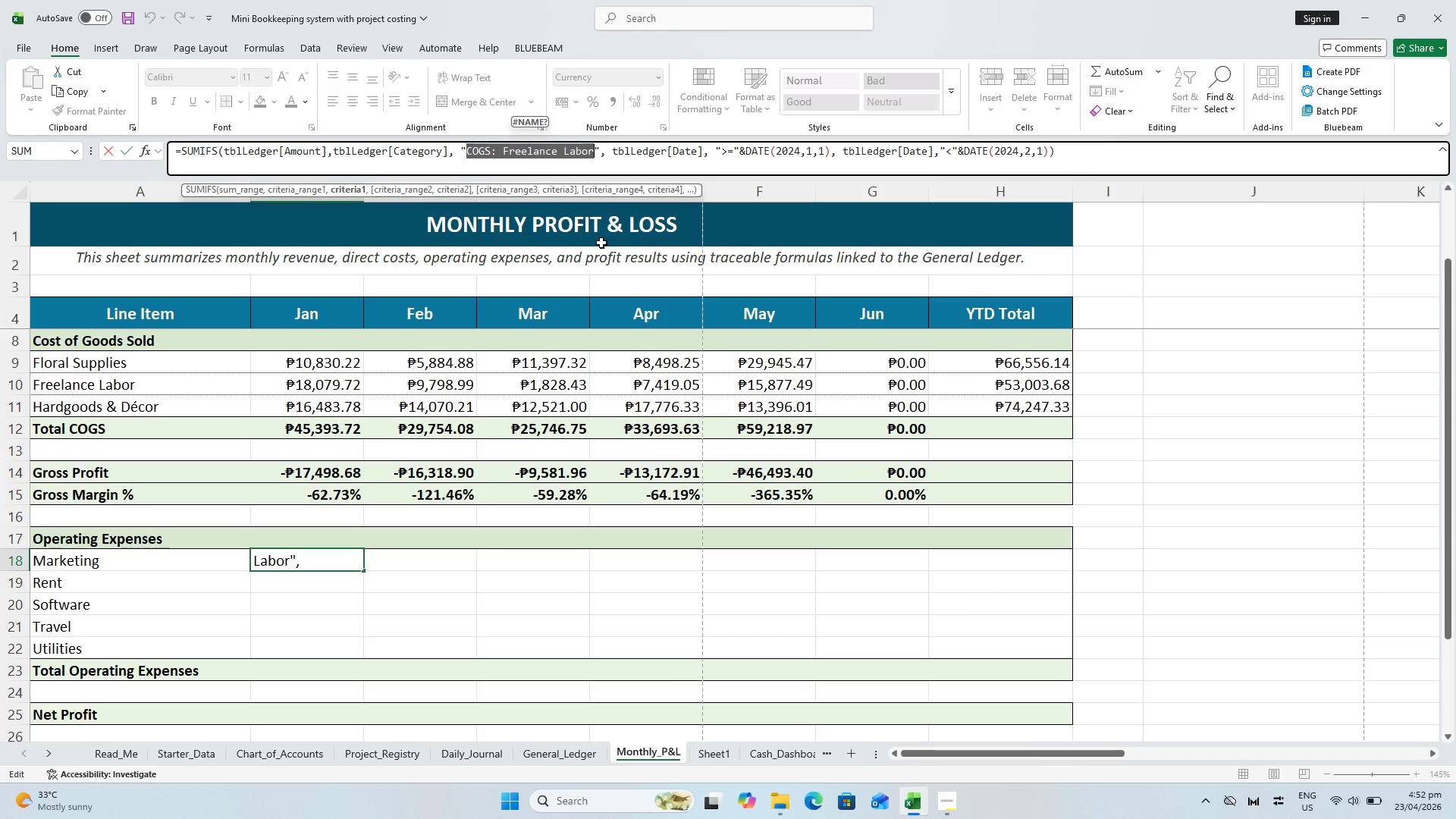 
type(Operating )
 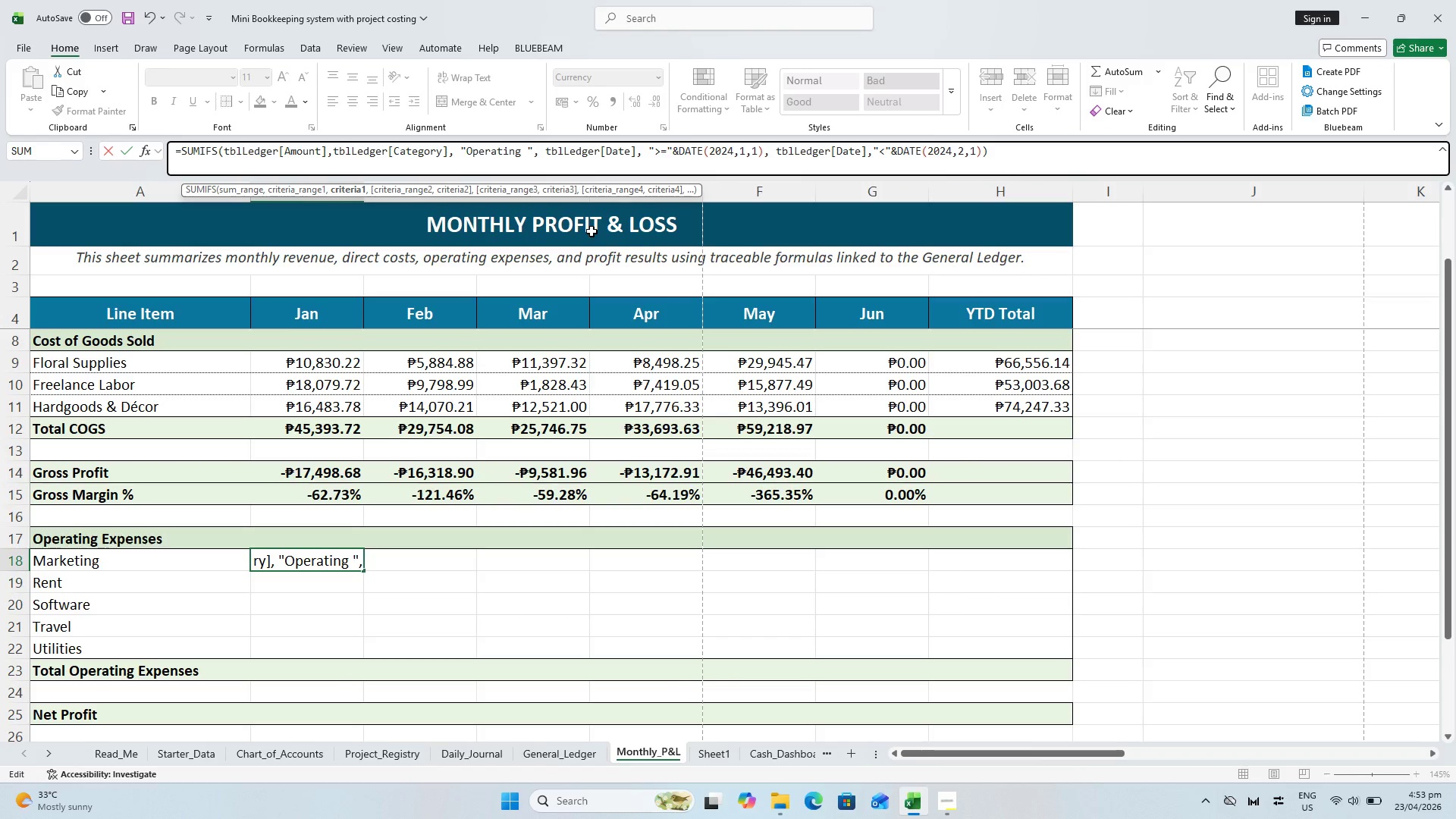 
wait(7.0)
 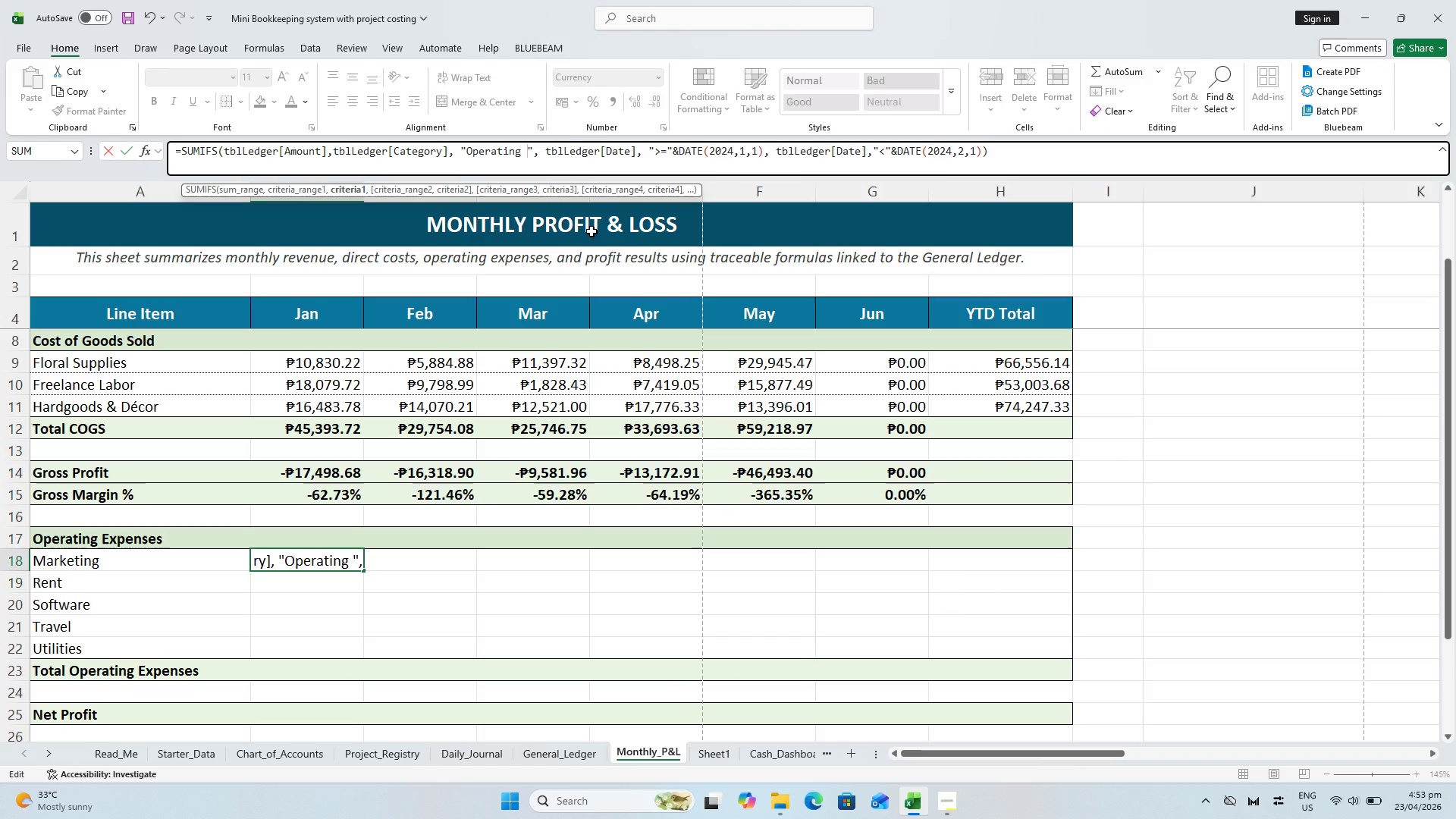 
type( )
key(Backspace)
key(Backspace)
type( Expenses)
 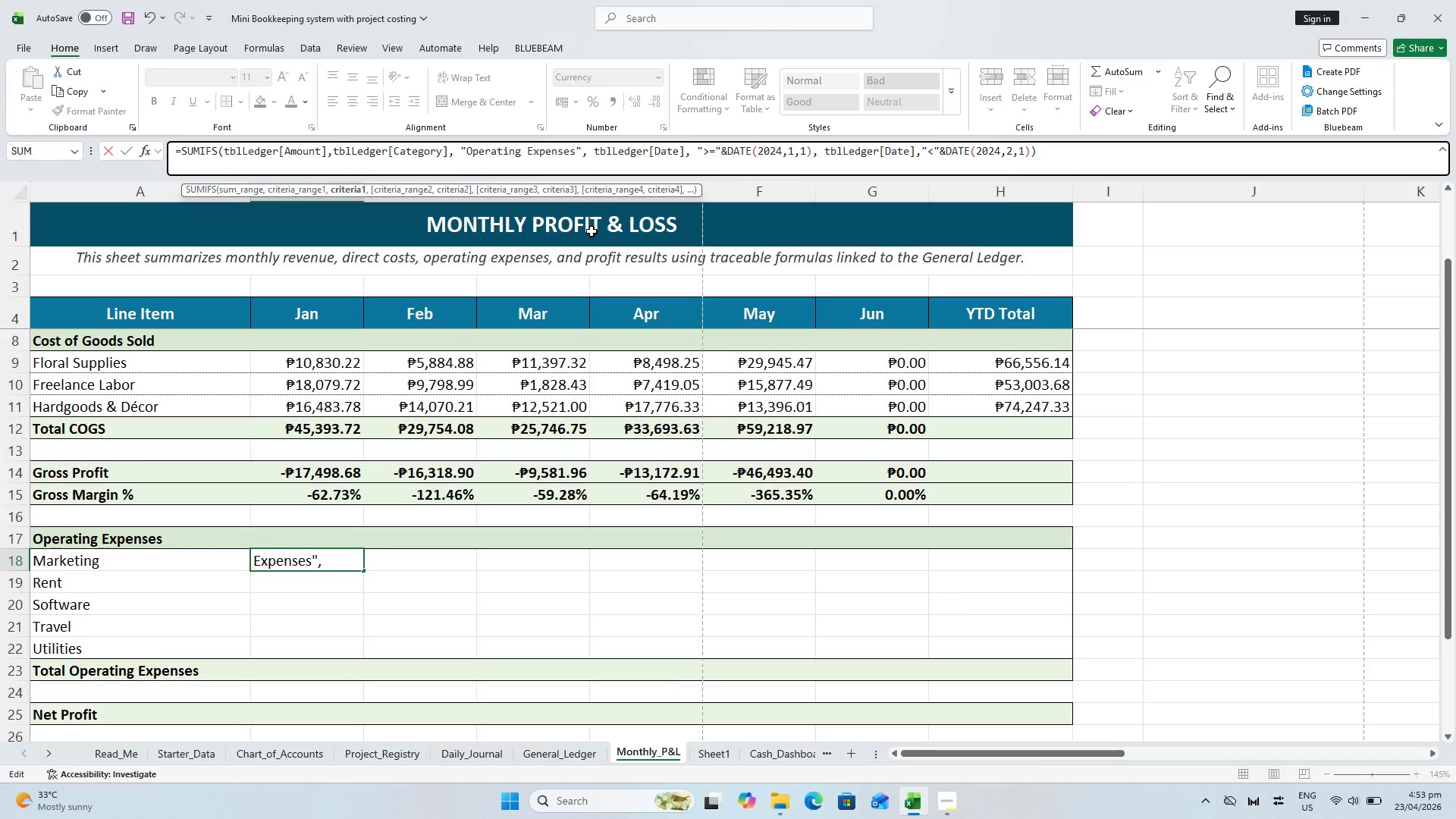 
type(: Marketing)
 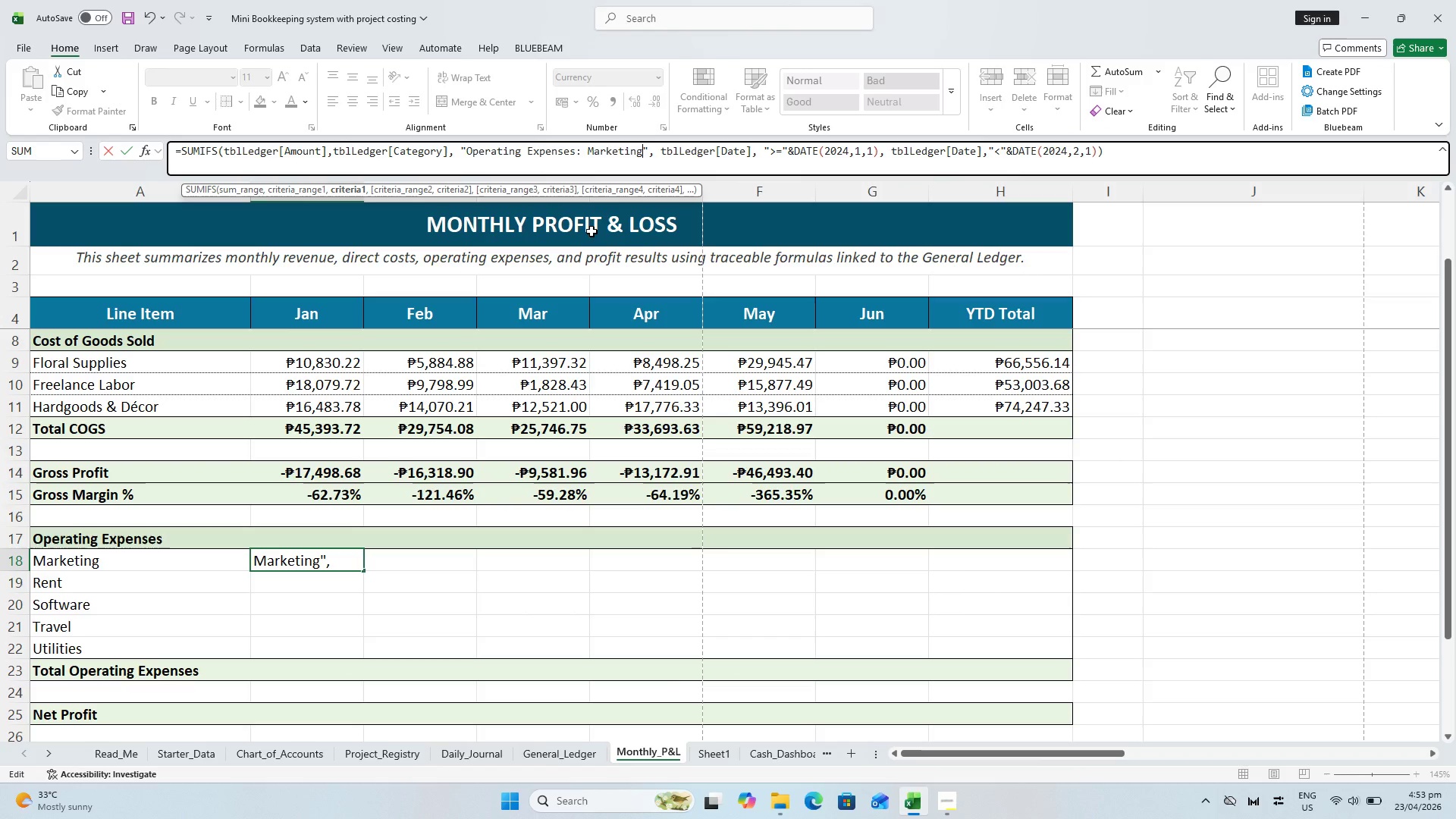 
wait(8.16)
 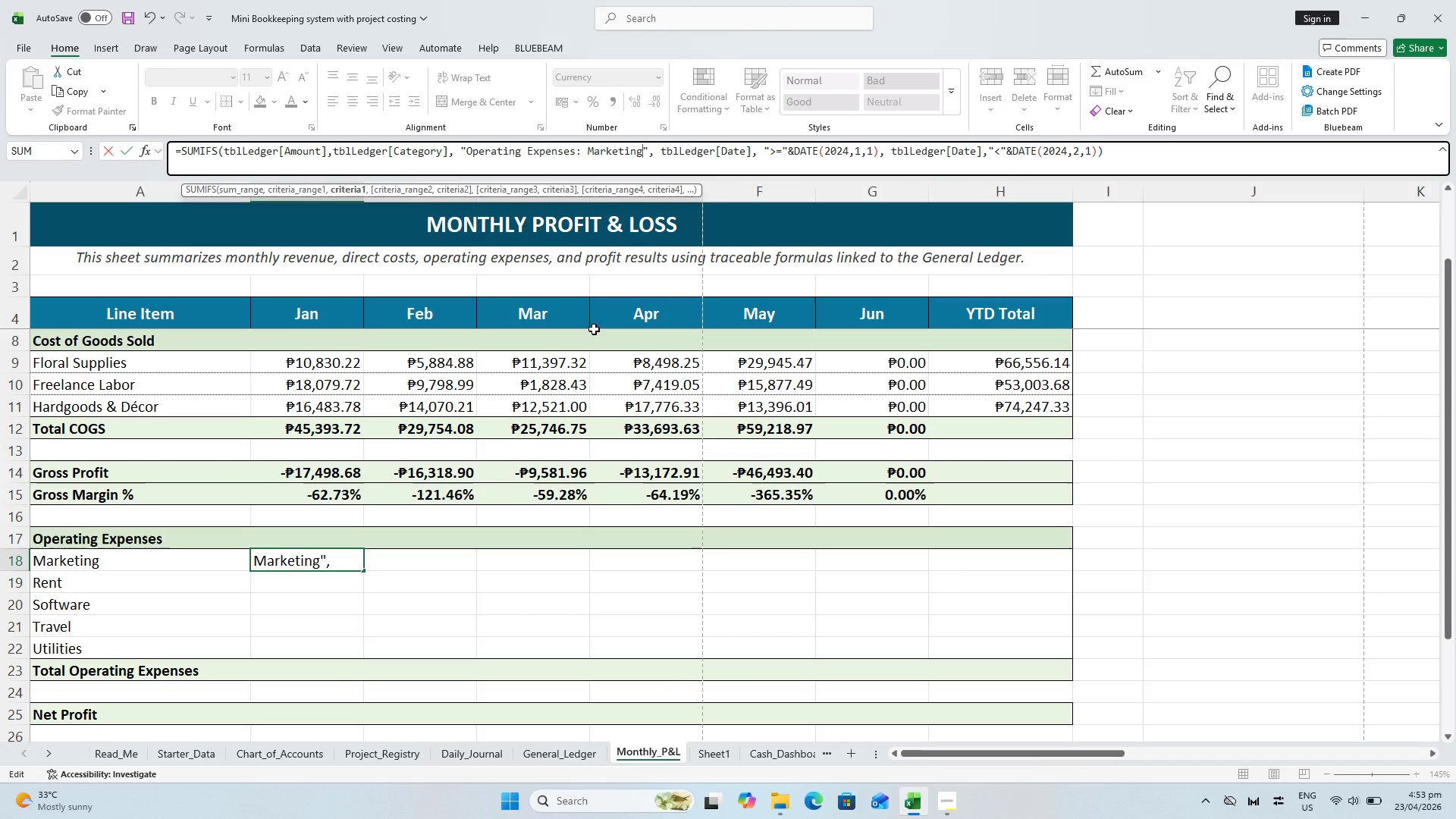 
key(Enter)
 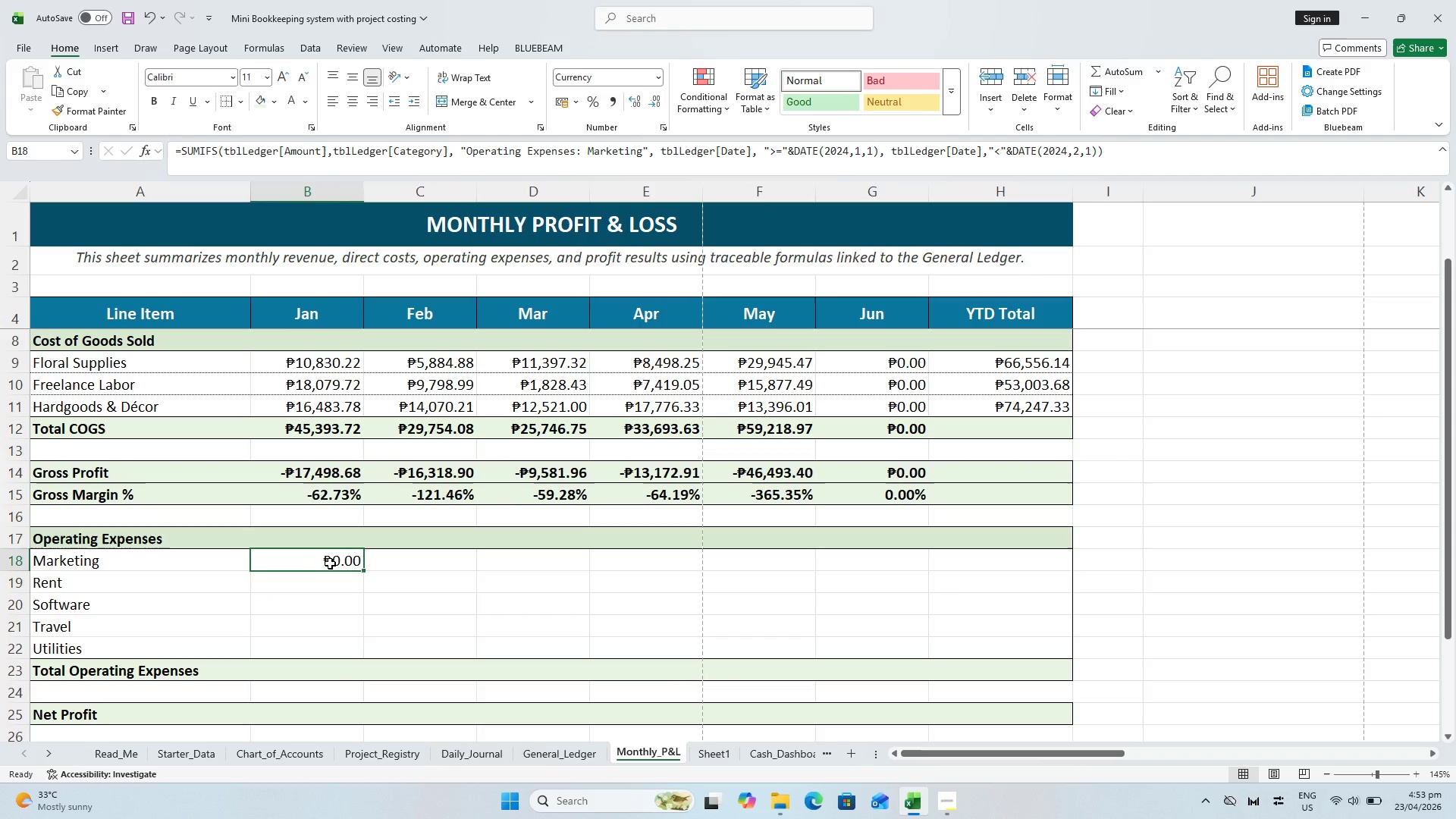 
left_click_drag(start_coordinate=[336, 548], to_coordinate=[338, 542])
 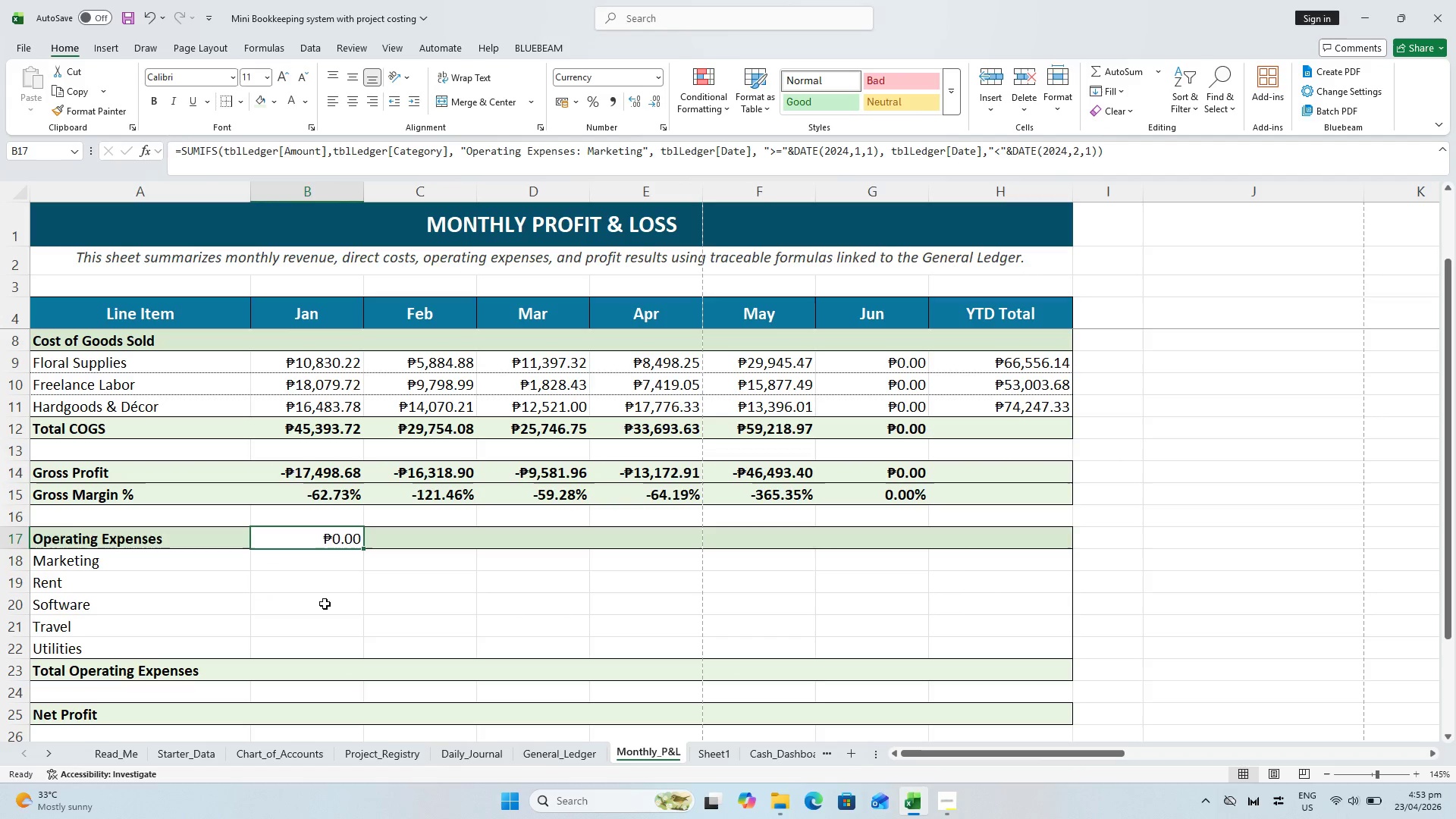 
key(Control+ControlLeft)
 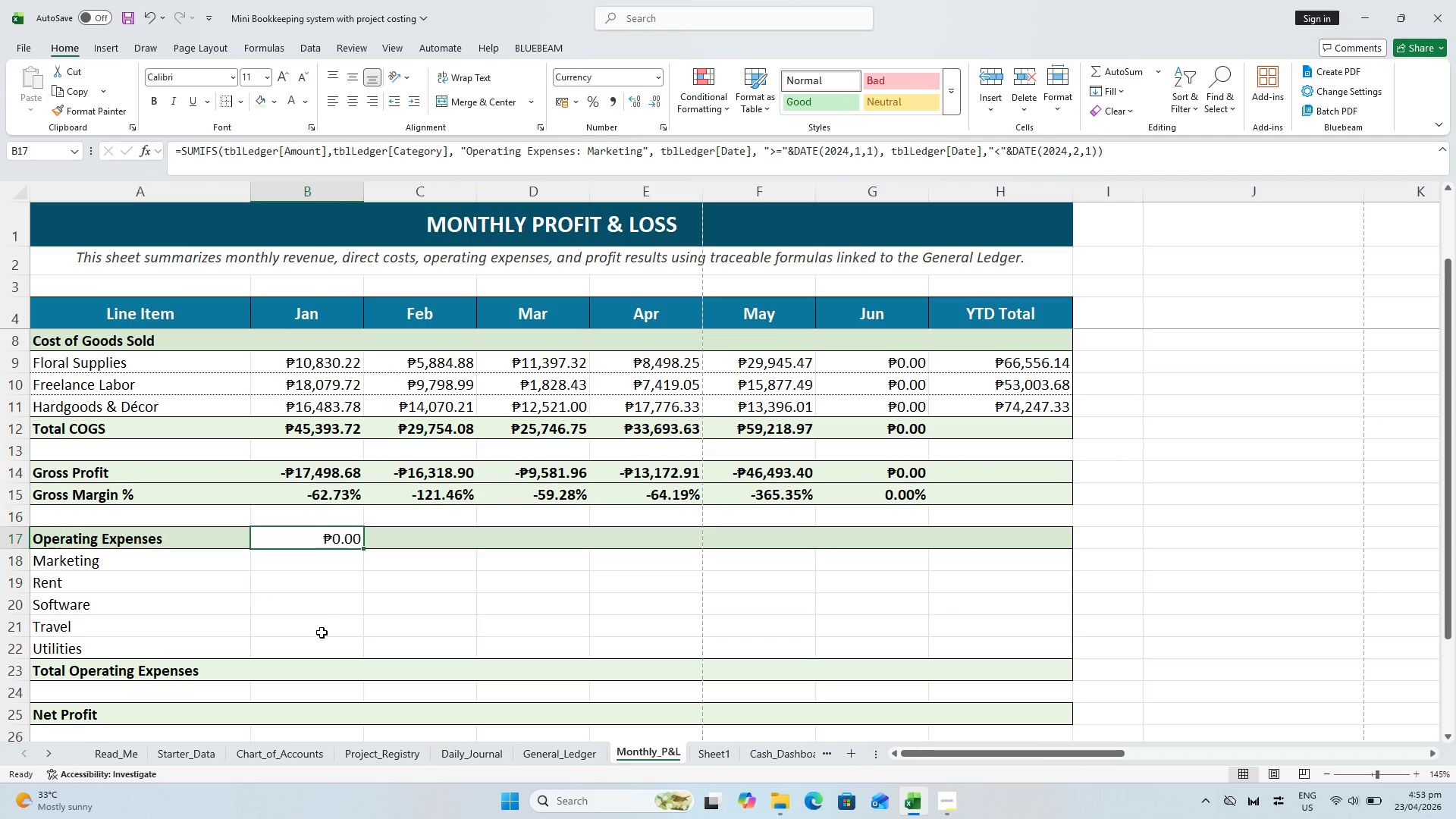 
key(Control+ControlLeft)
 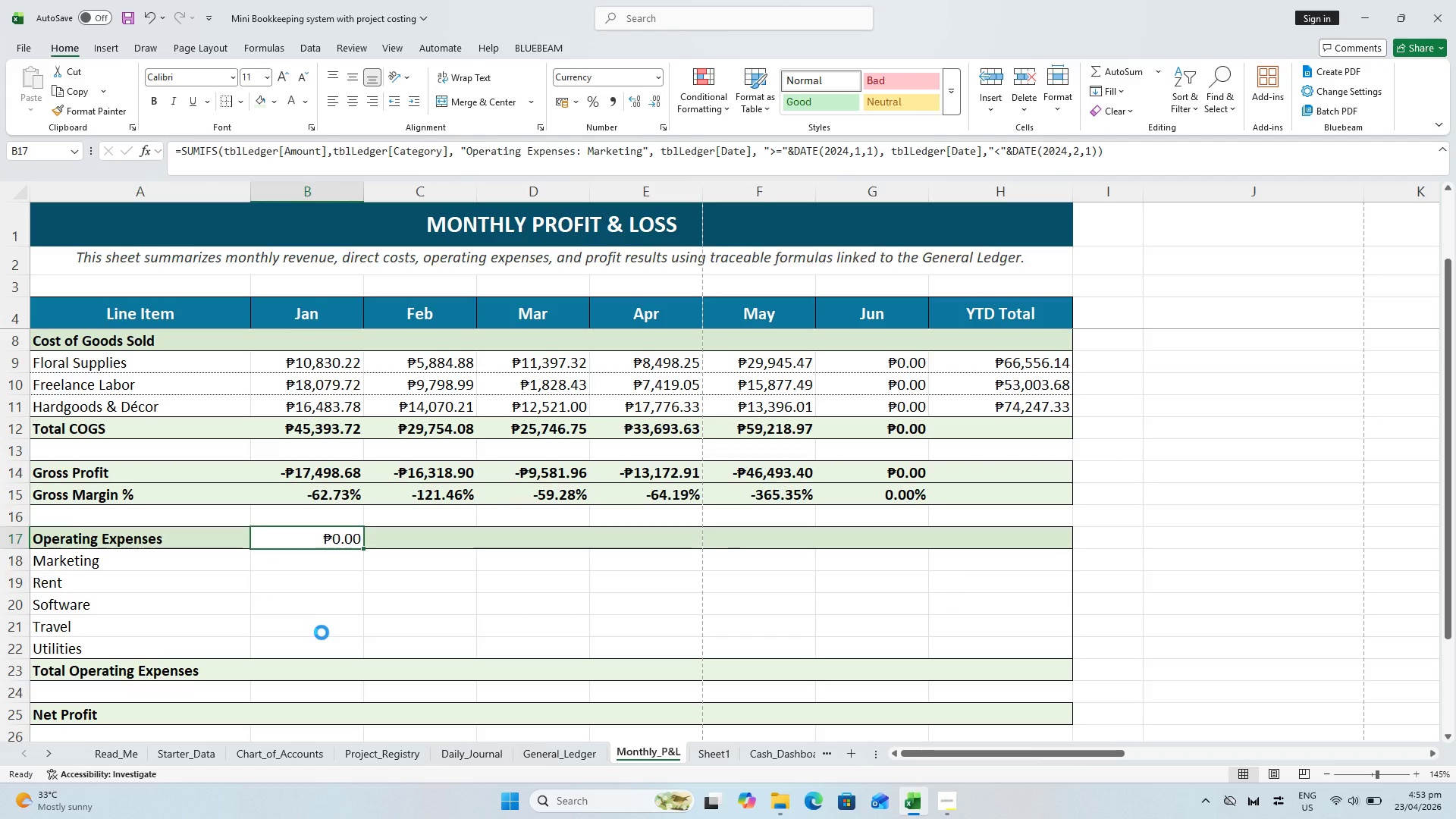 
key(Control+Z)
 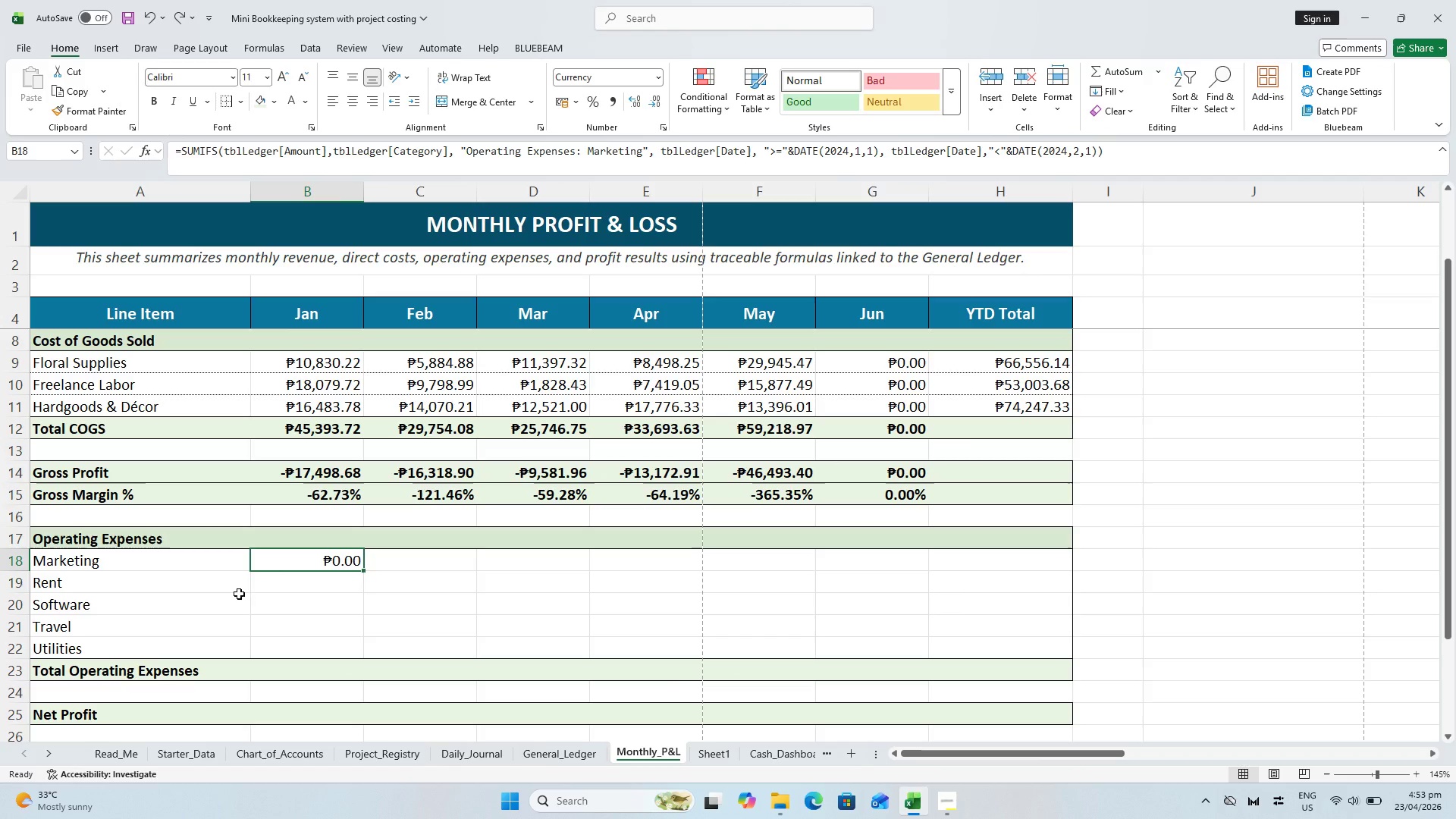 
left_click([306, 561])
 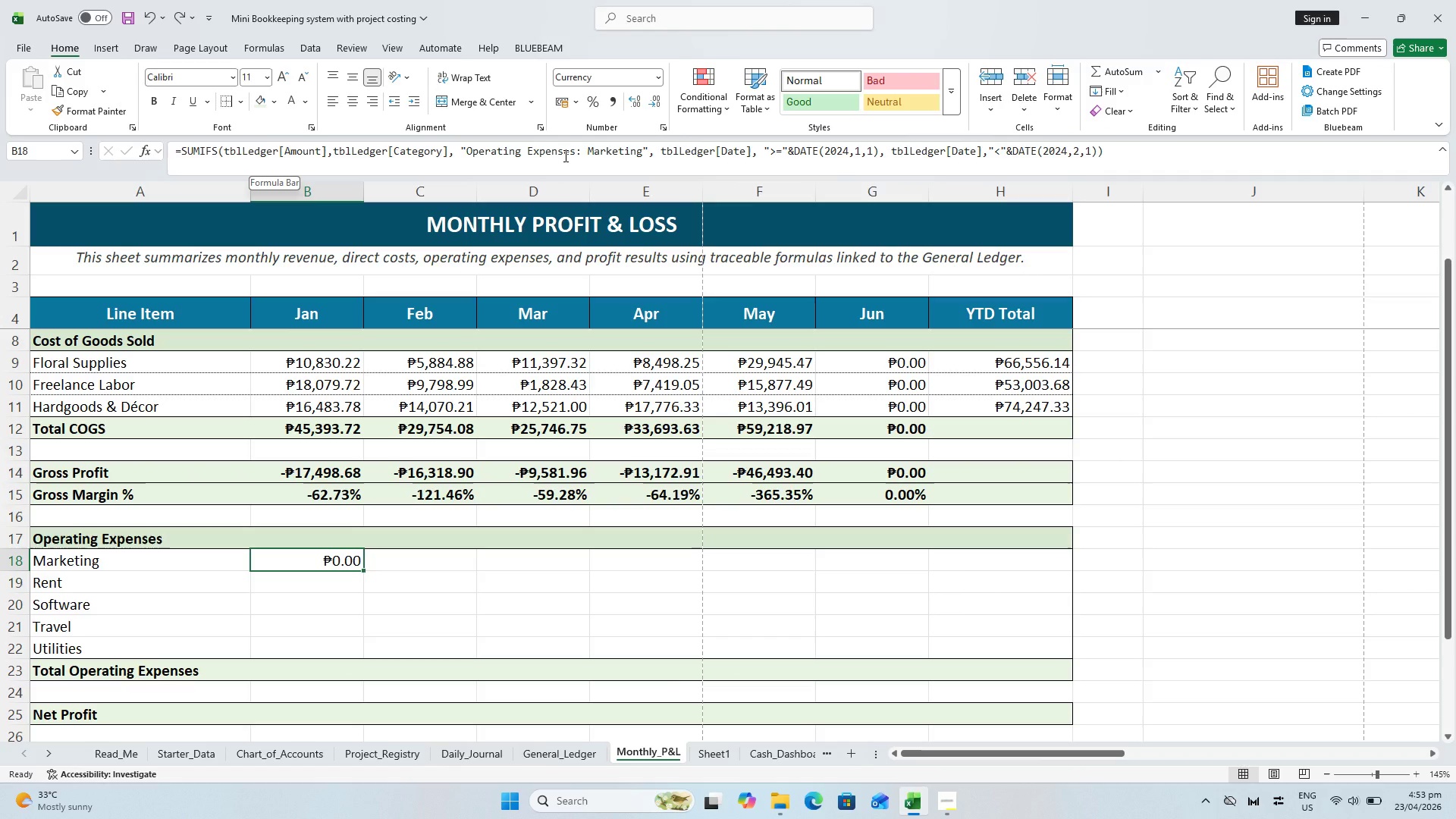 
wait(7.84)
 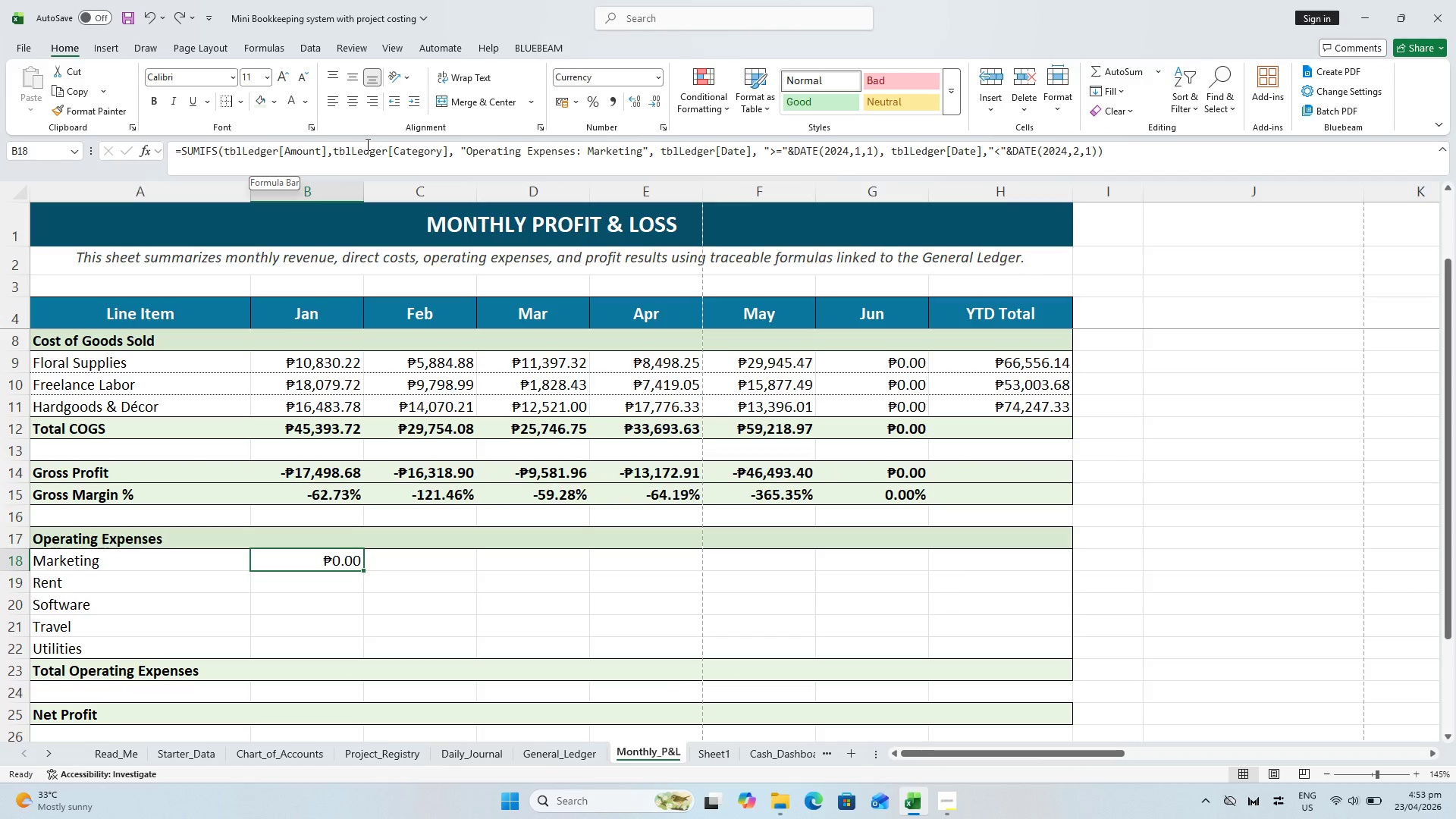 
left_click([576, 155])
 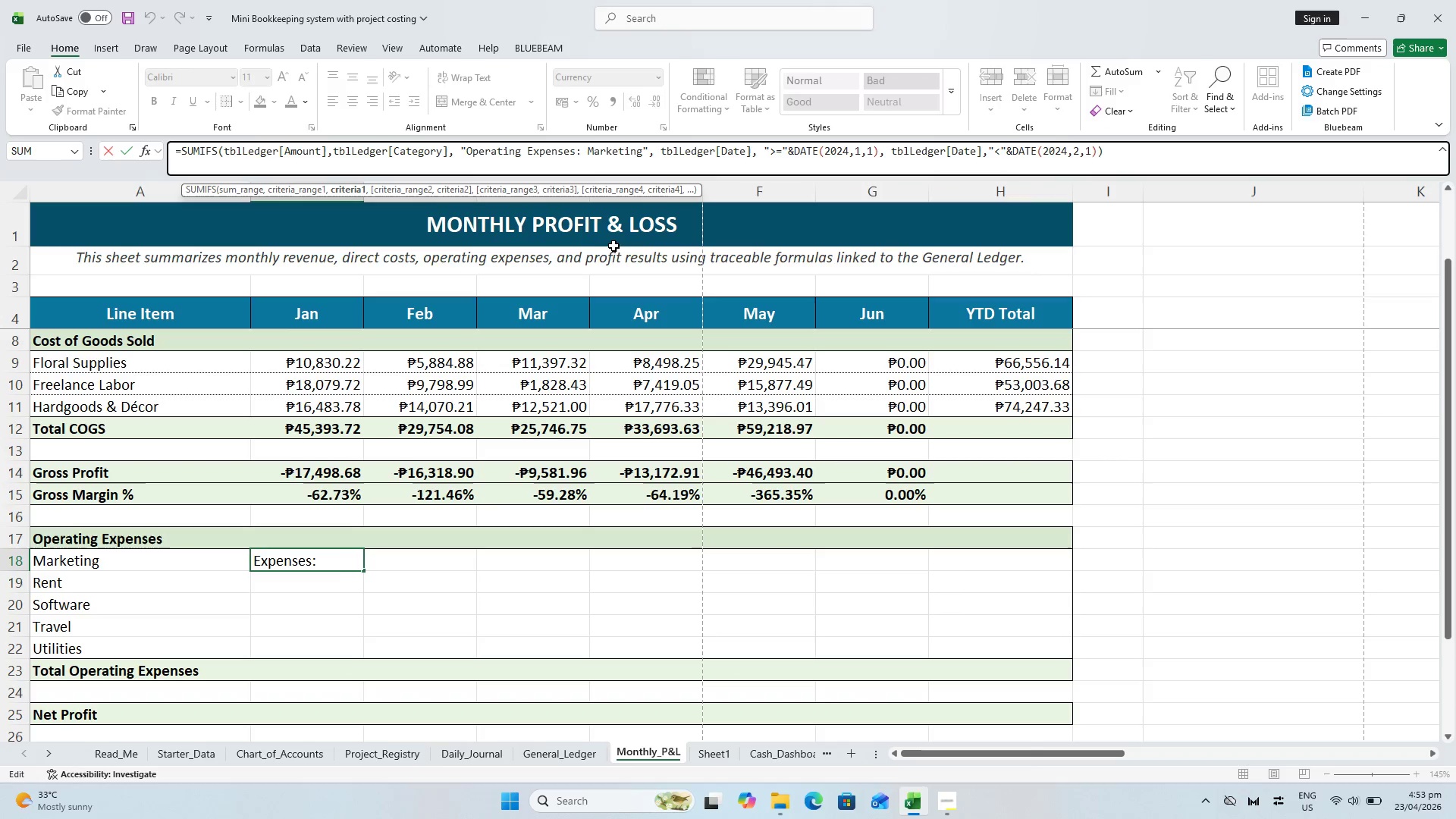 
key(Backspace)
 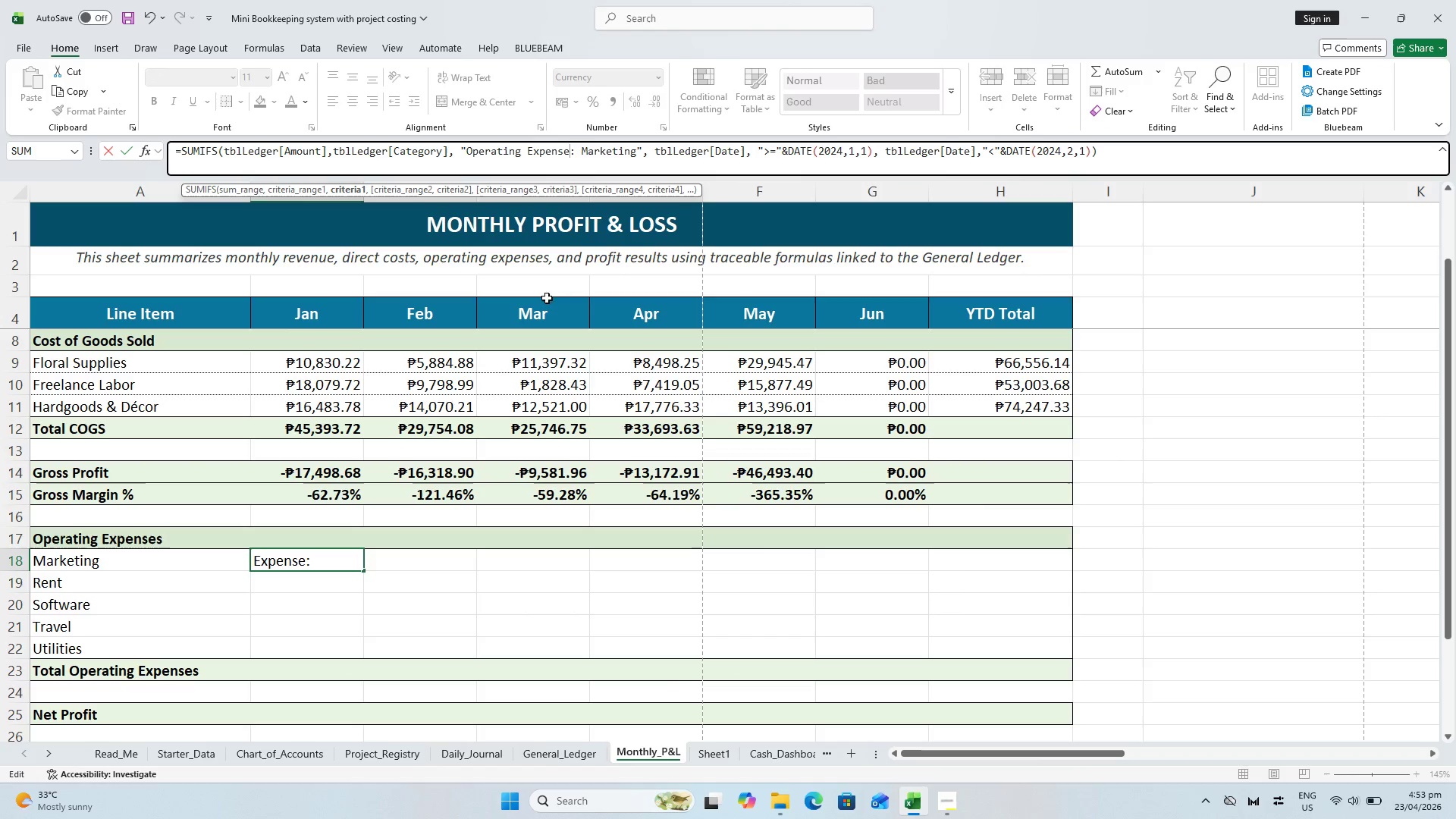 
key(Enter)
 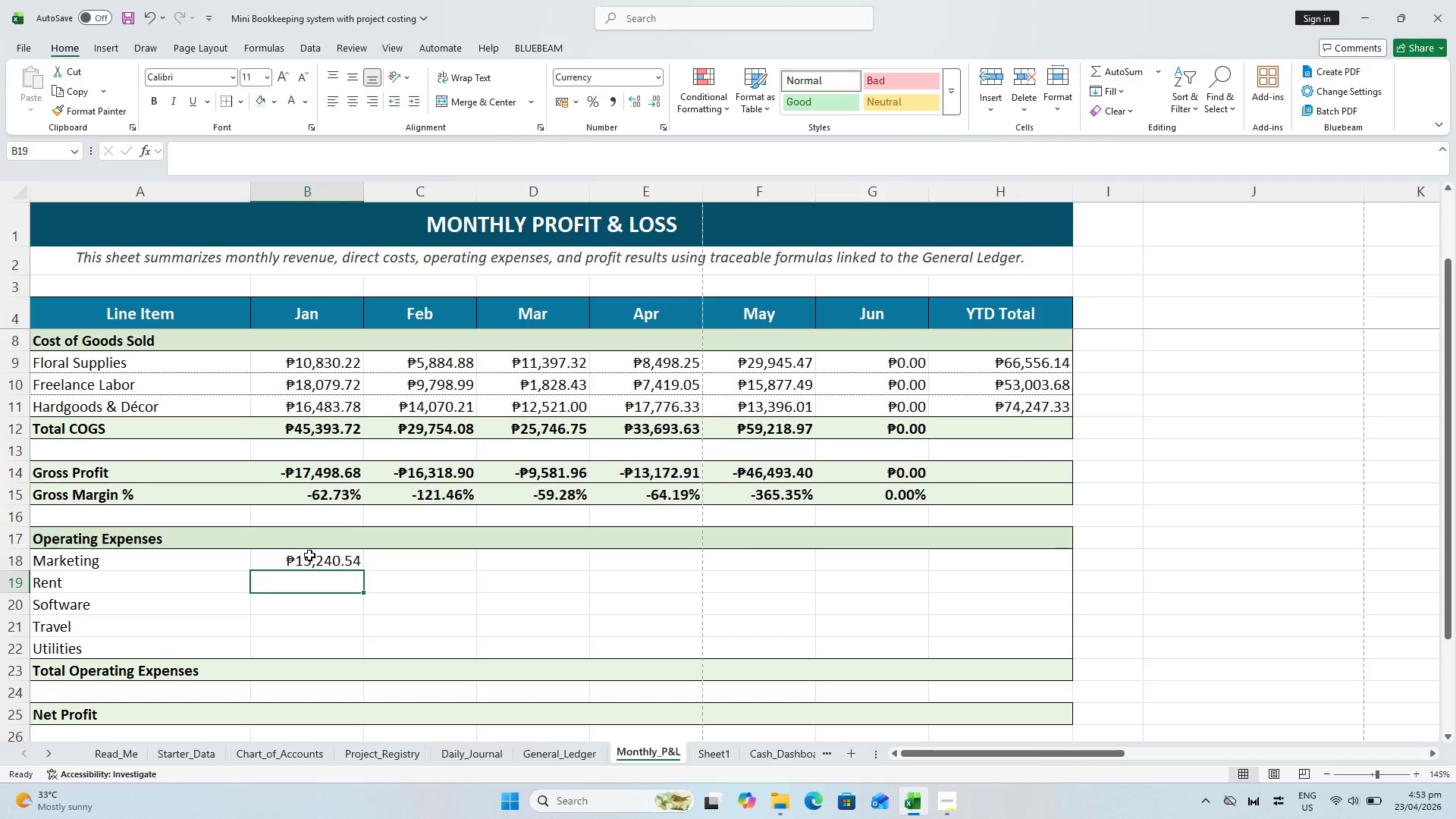 
left_click([309, 555])
 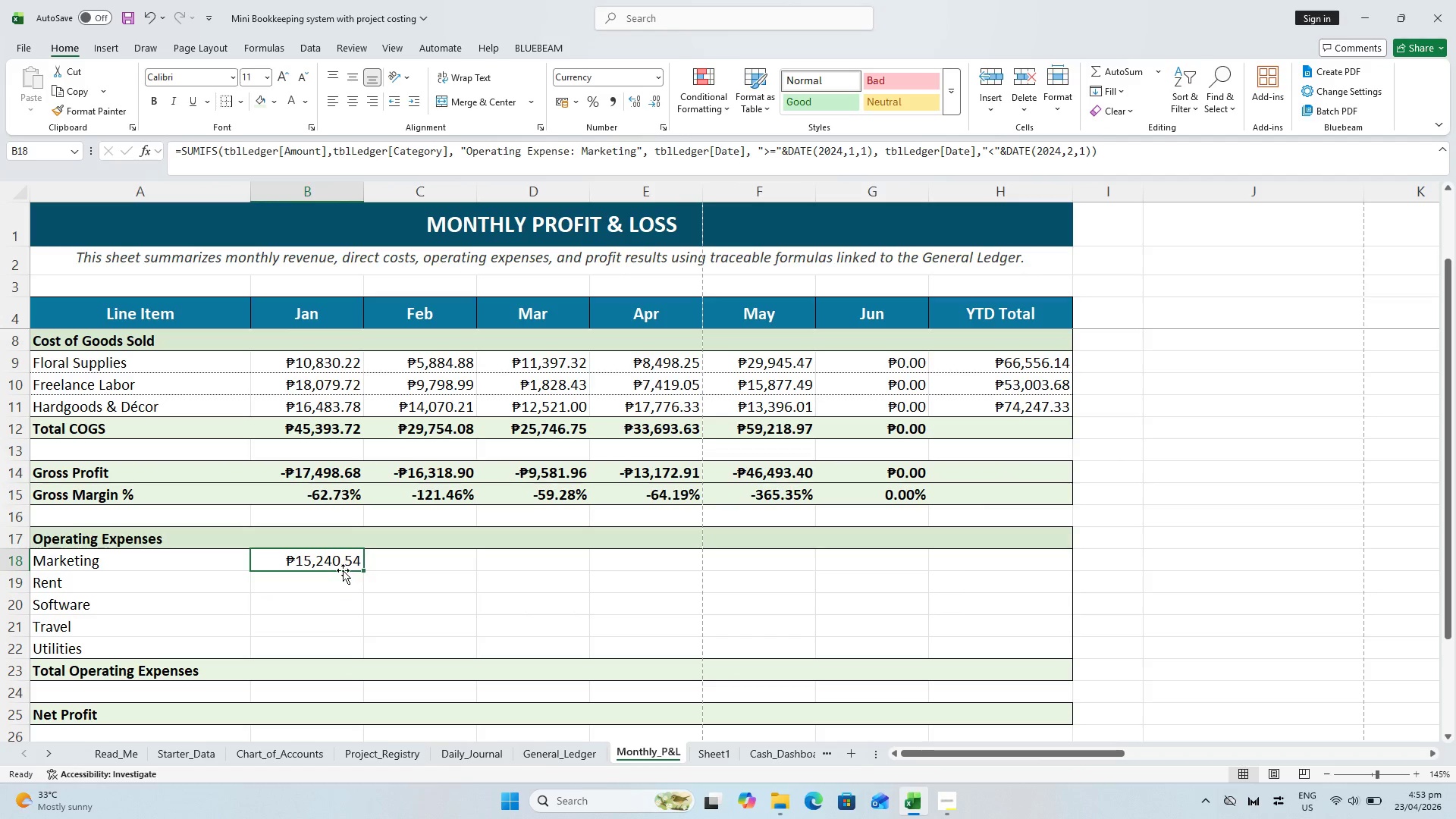 
hold_key(key=ControlLeft, duration=0.47)
 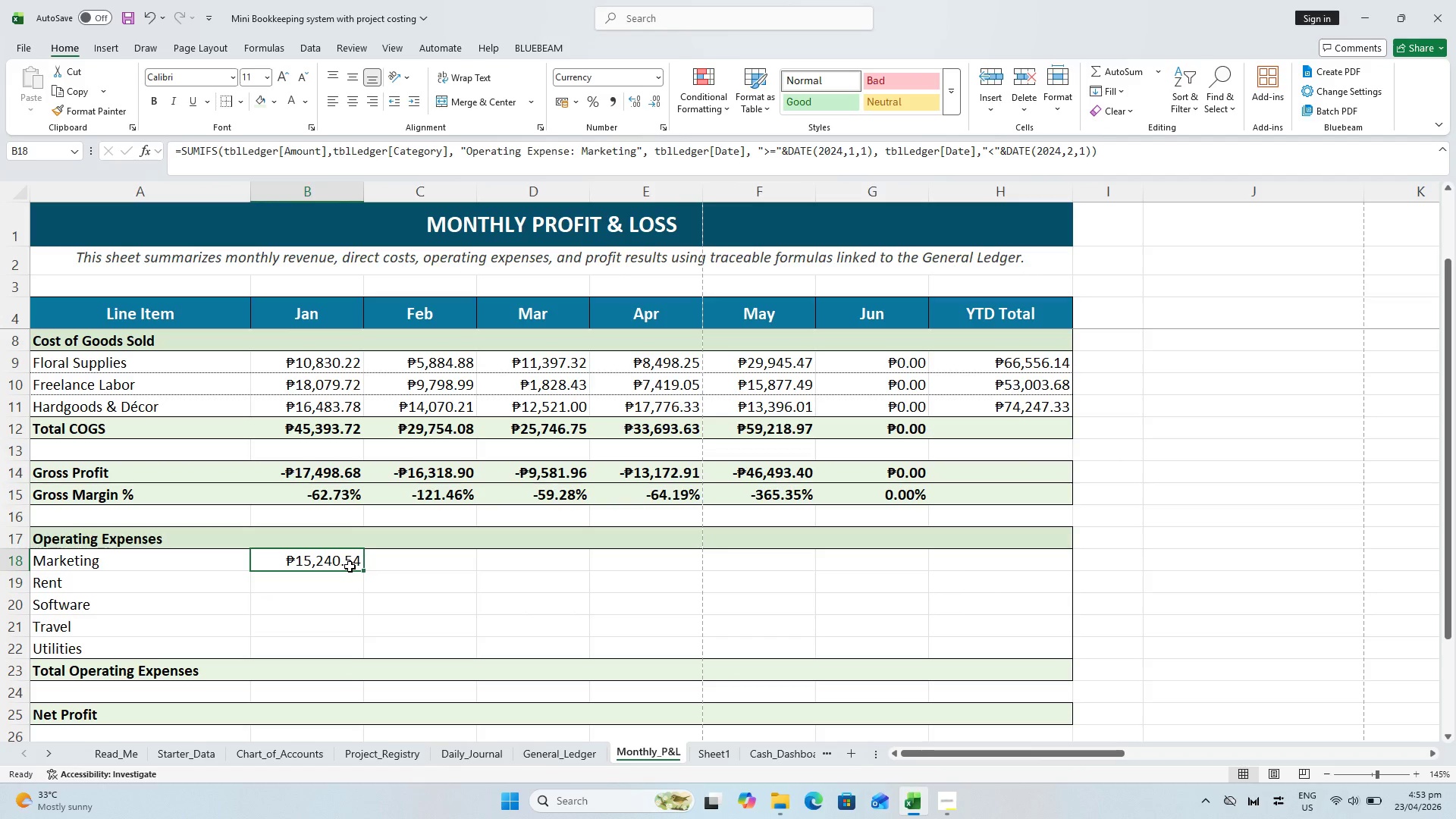 
hold_key(key=ControlLeft, duration=5.11)
 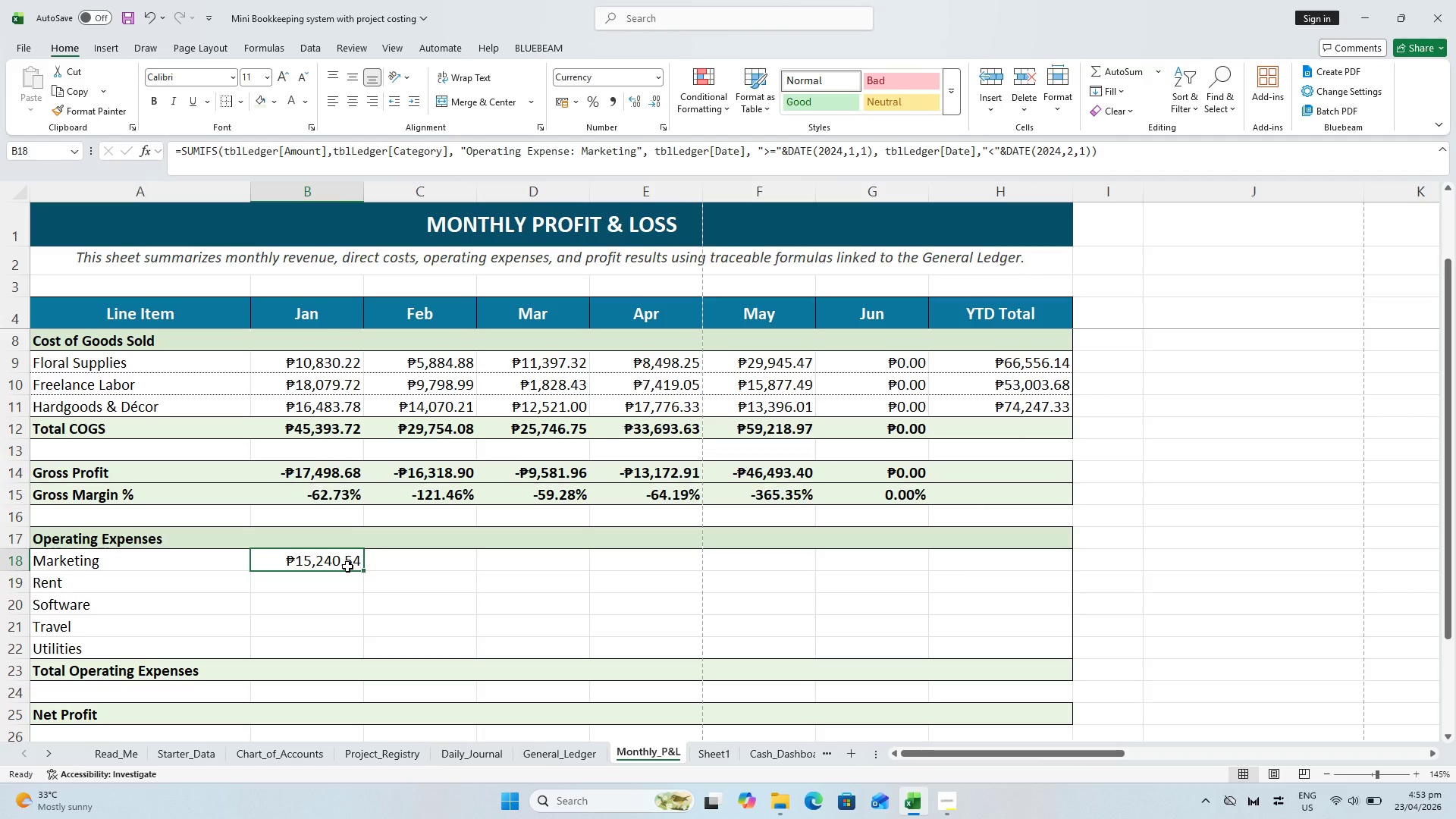 
key(Control+C)
 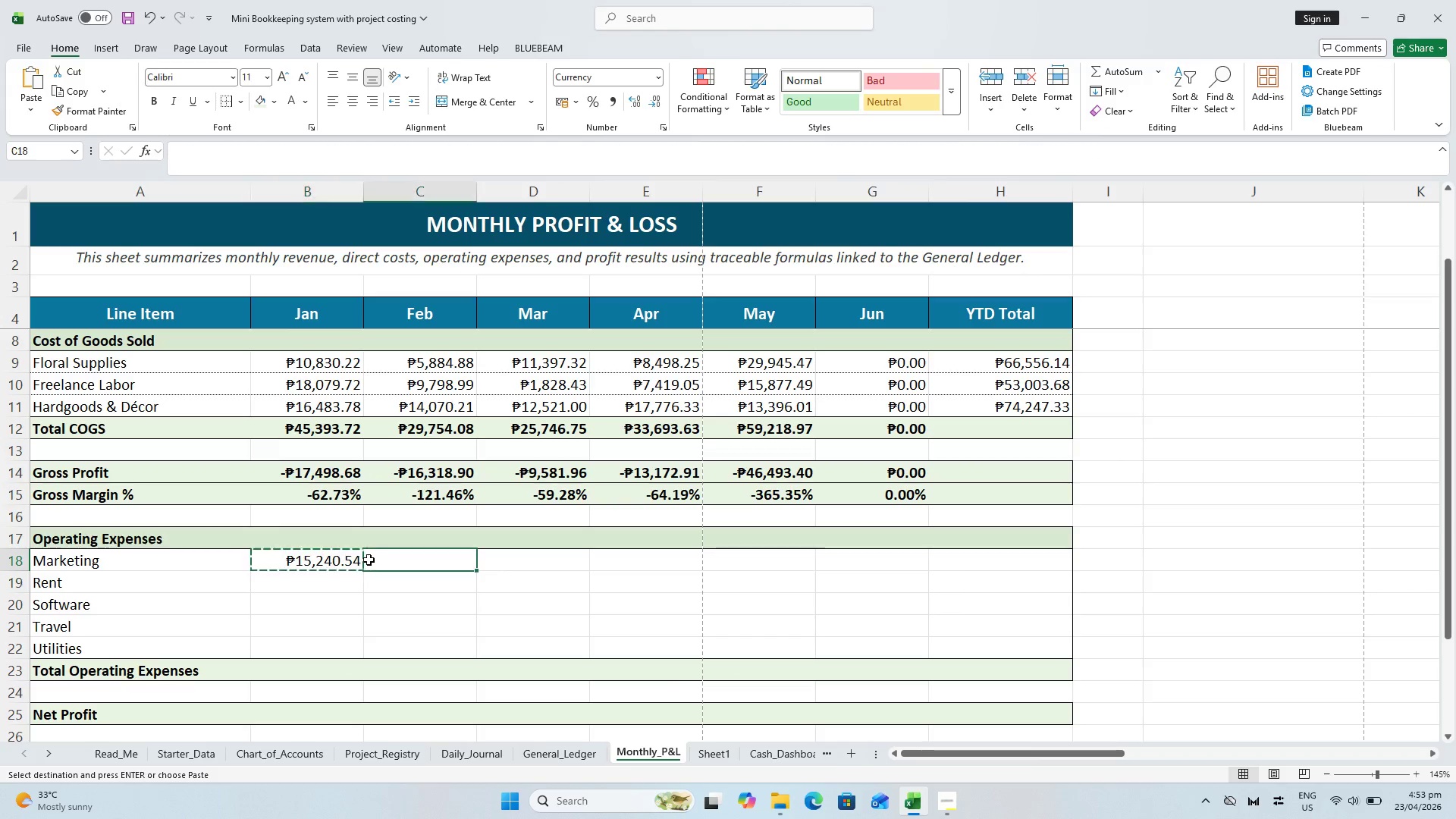 
key(Alt+Control+AltLeft)
 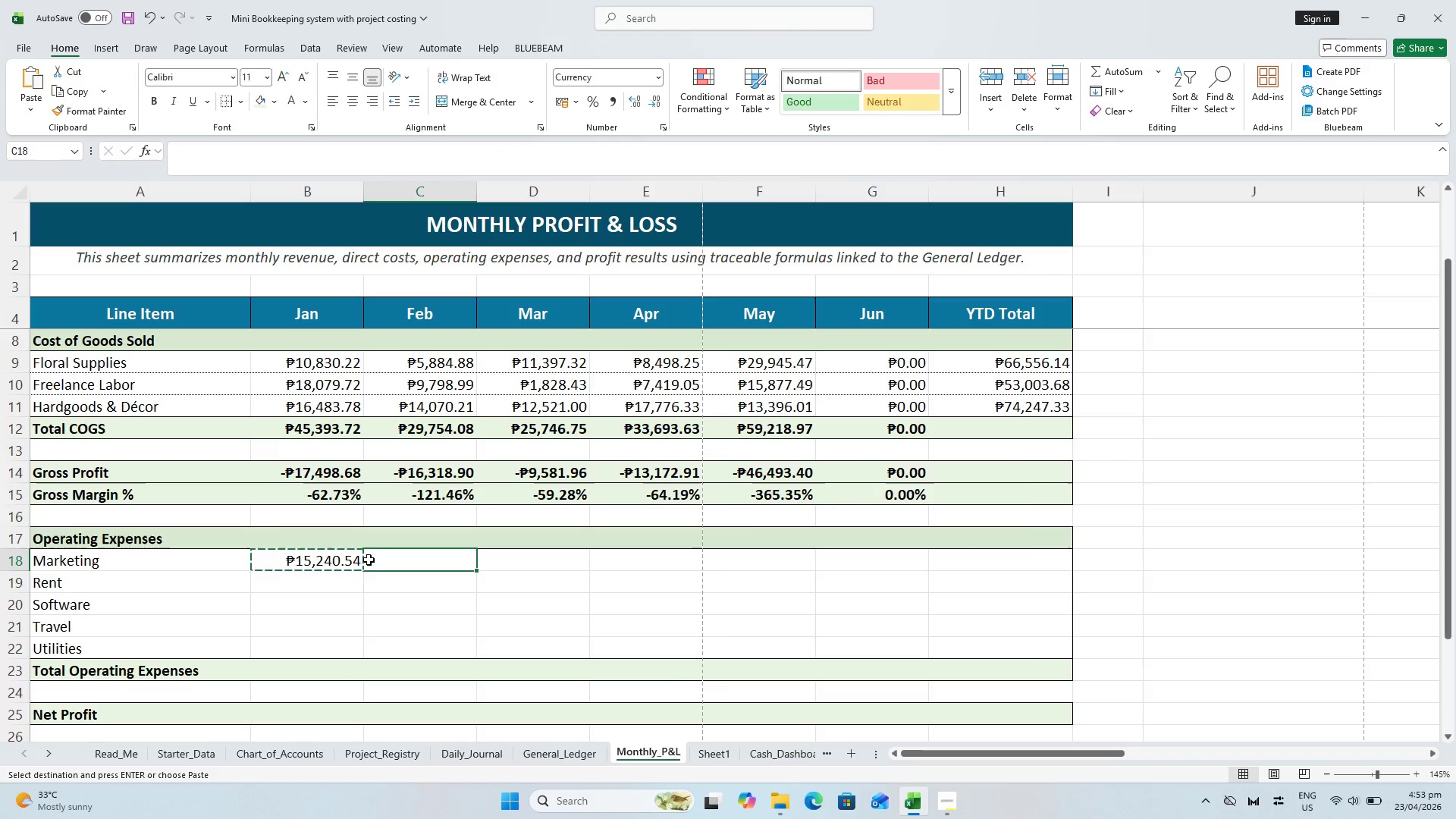 
key(Alt+Control+V)
 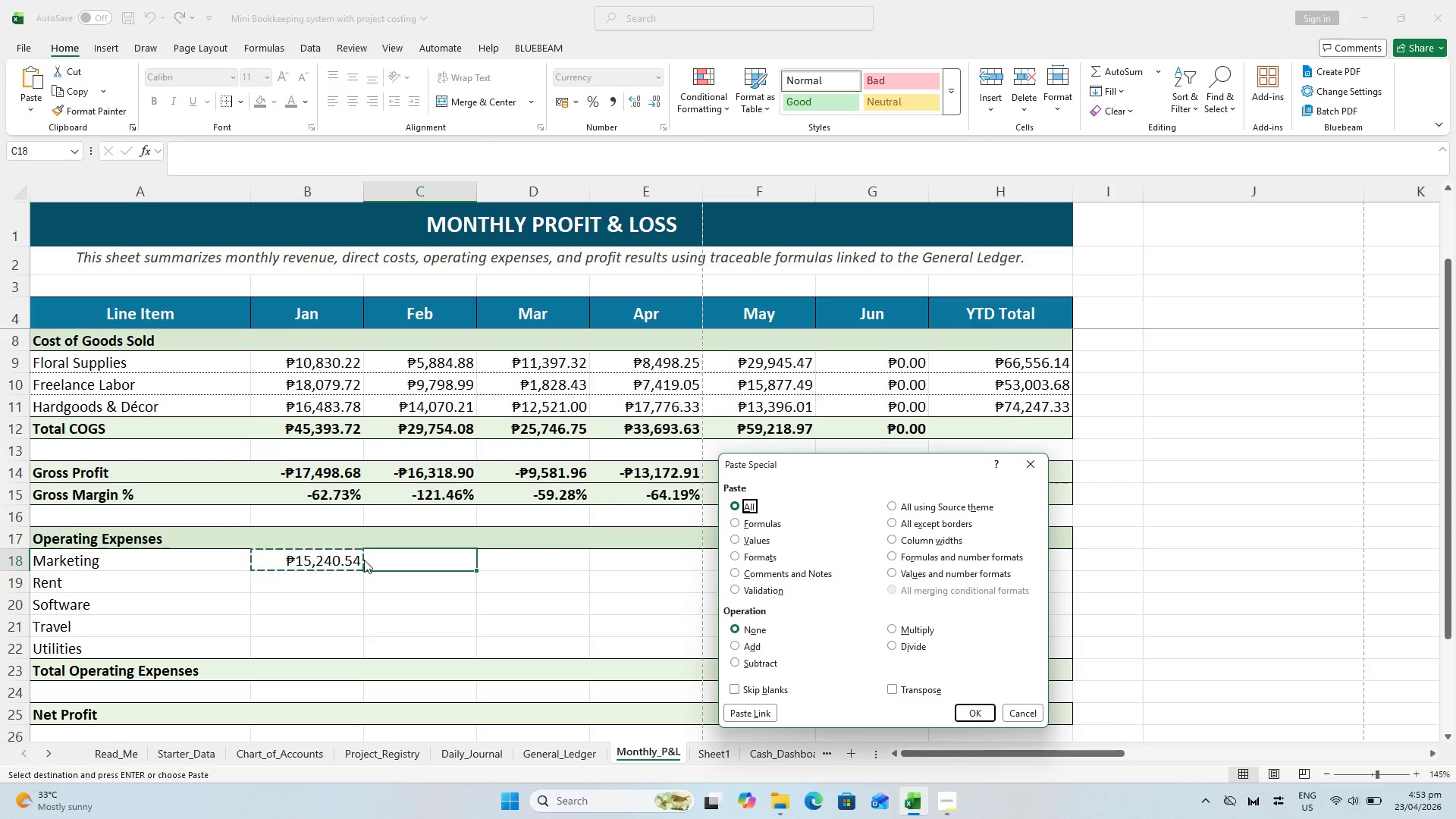 
key(ArrowDown)
 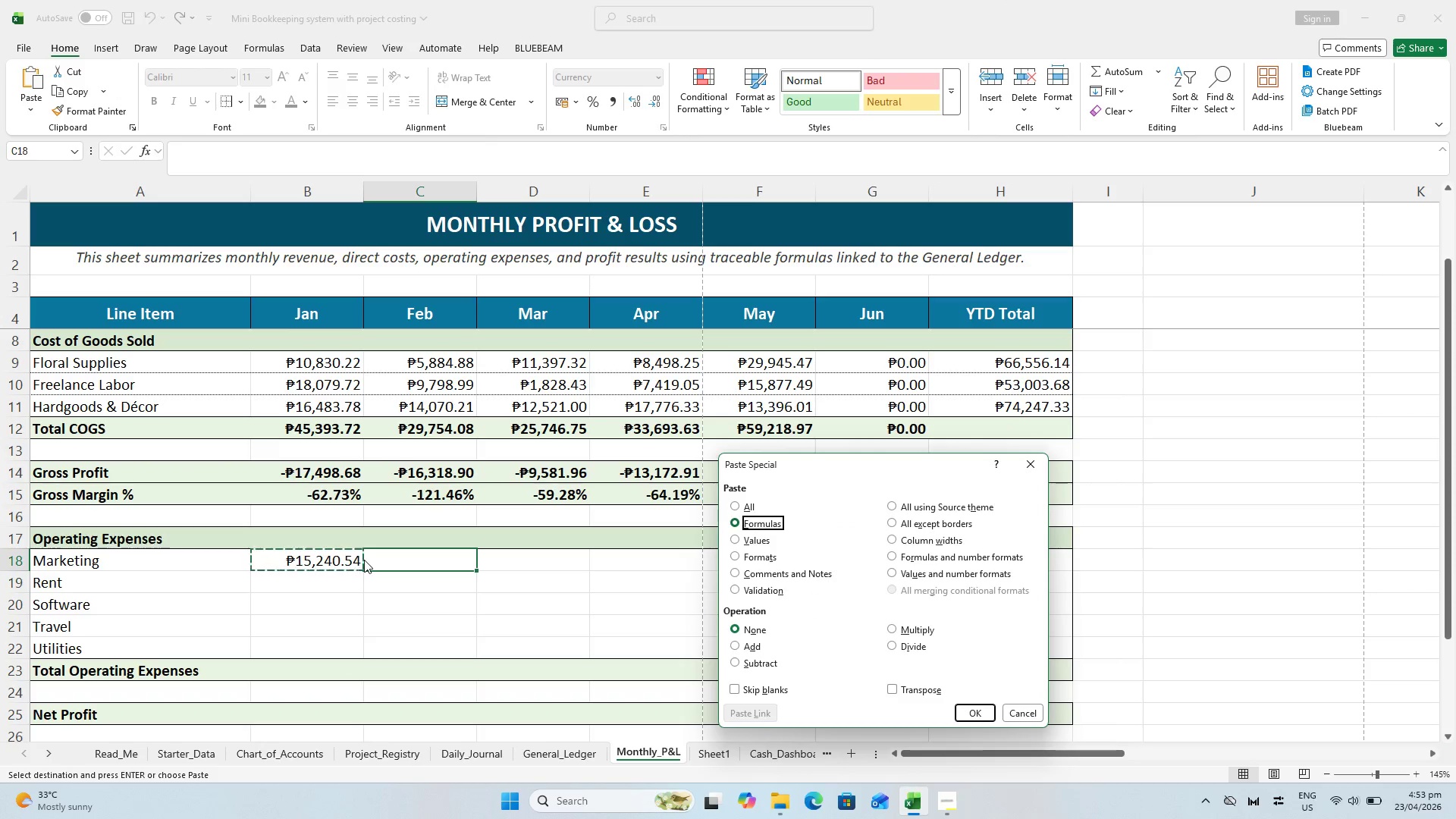 
key(Enter)
 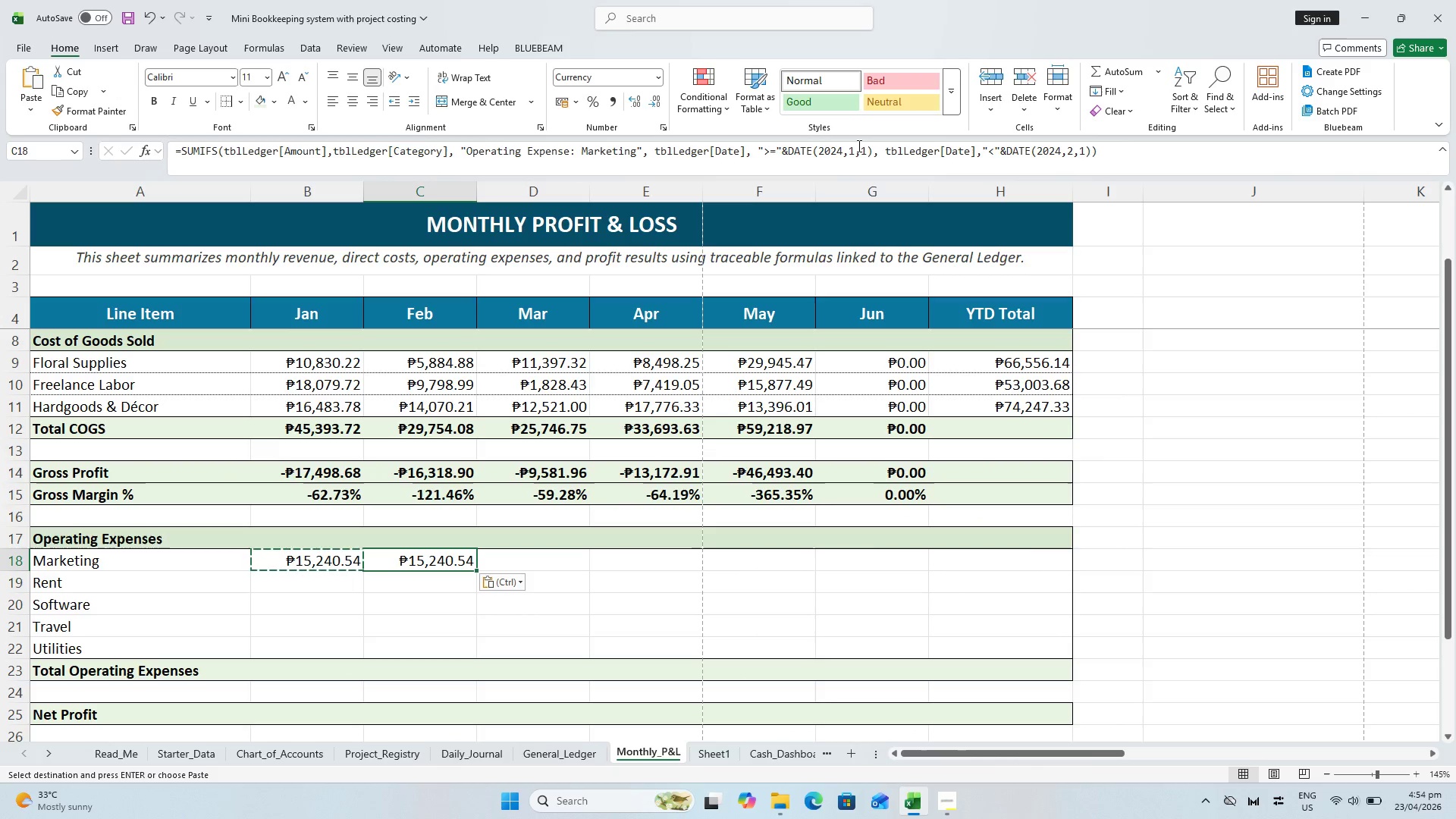 
left_click([855, 145])
 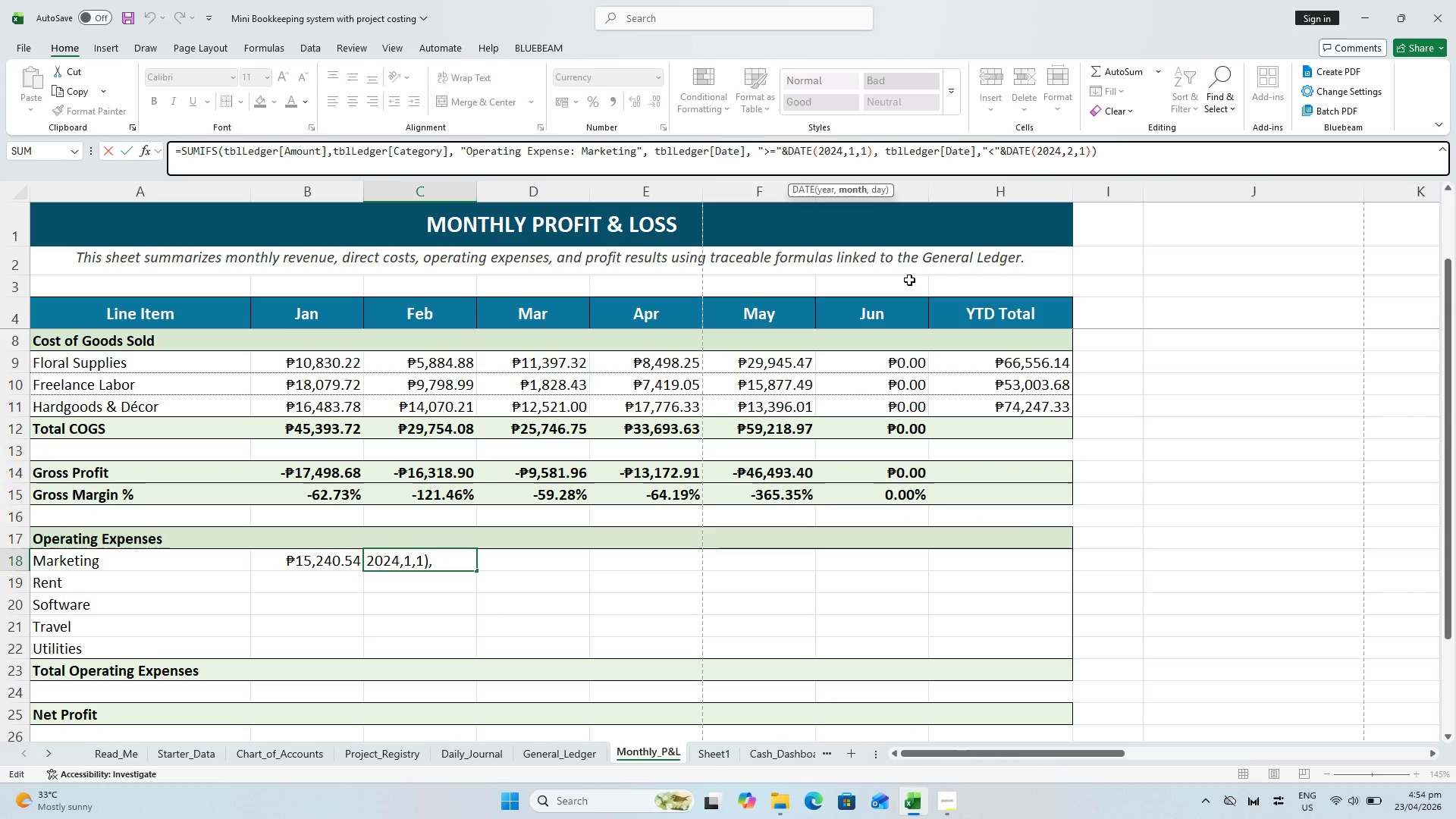 
key(Backspace)
 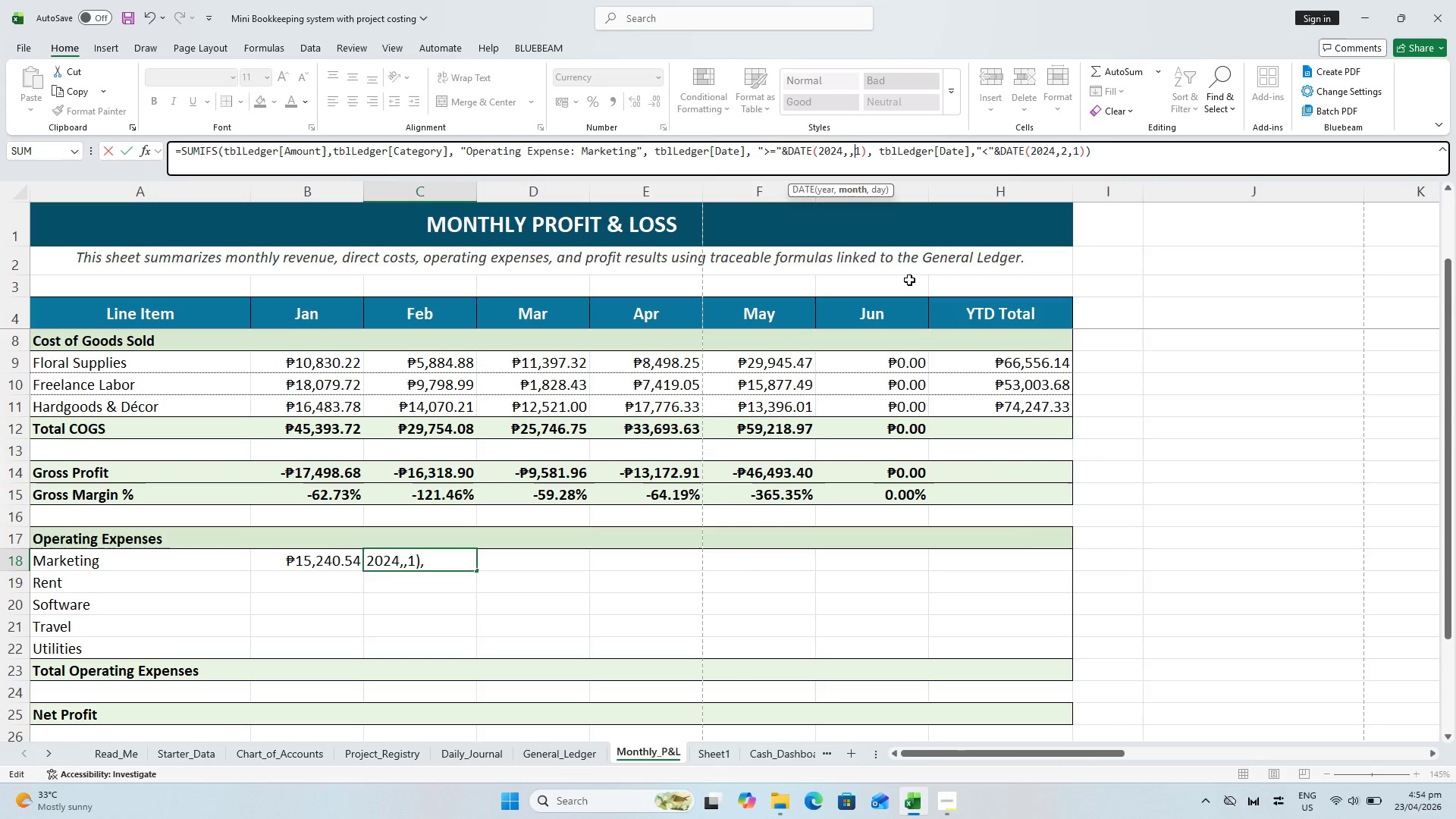 
key(2)
 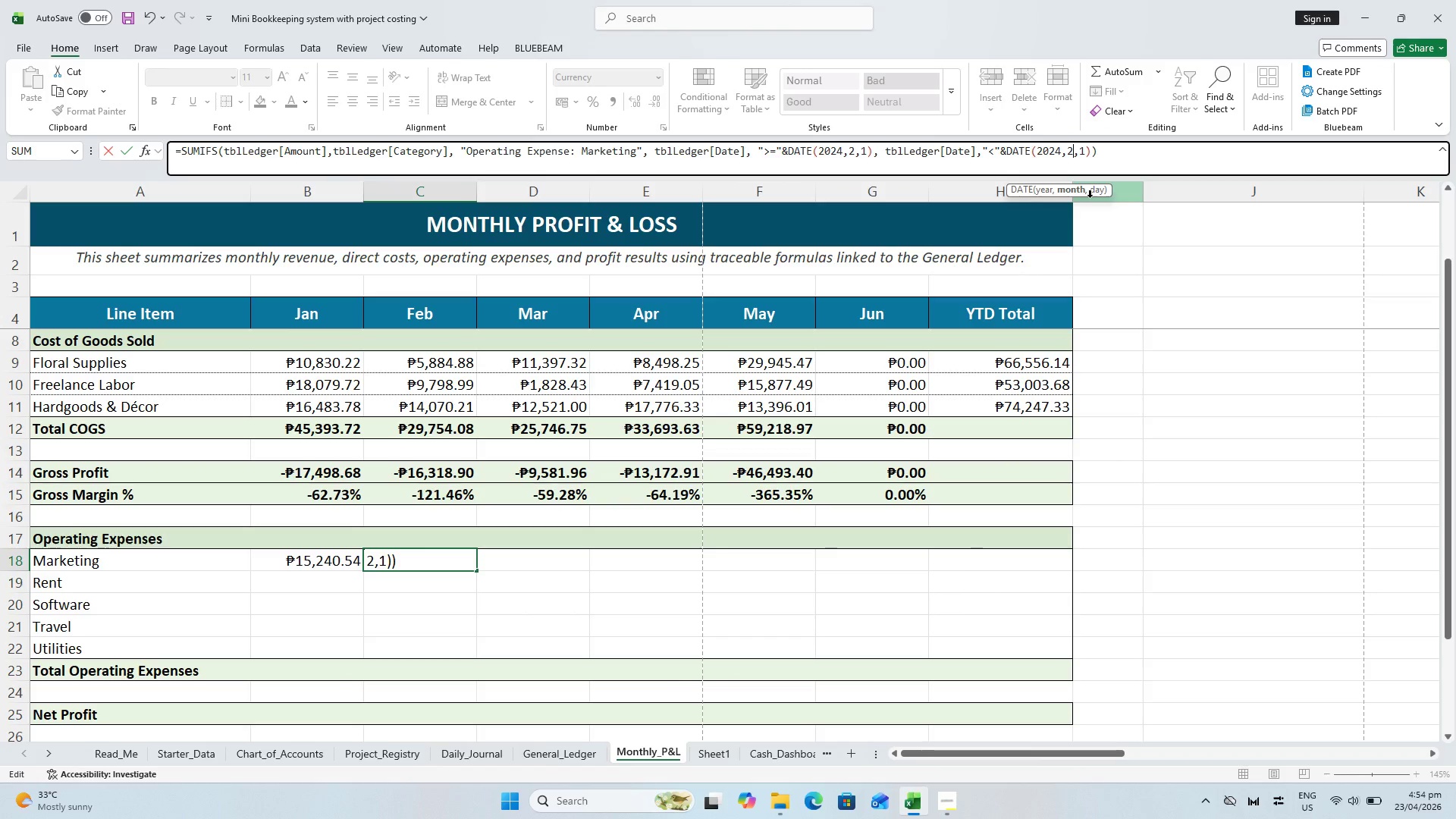 
key(Backspace)
 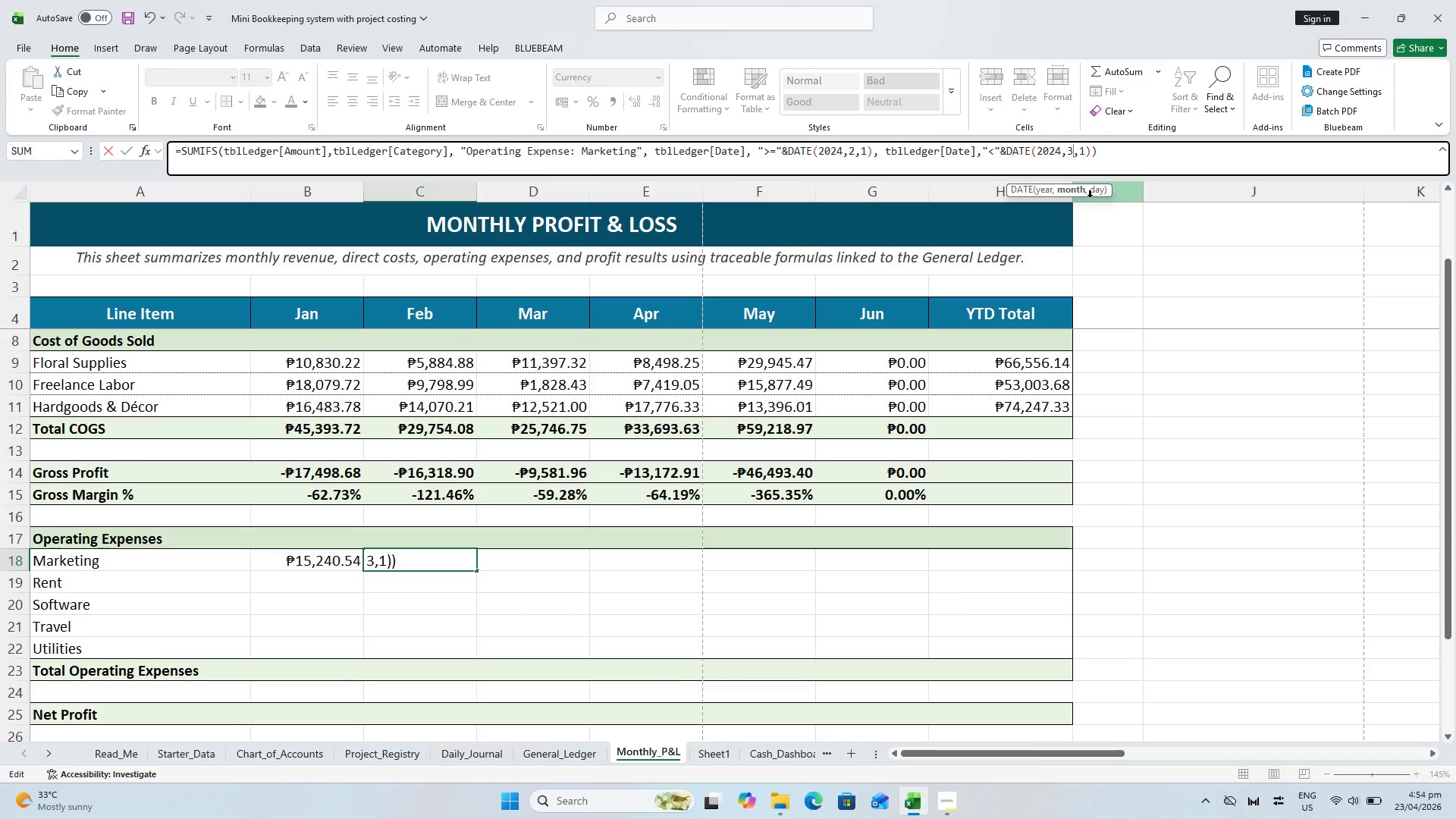 
key(3)
 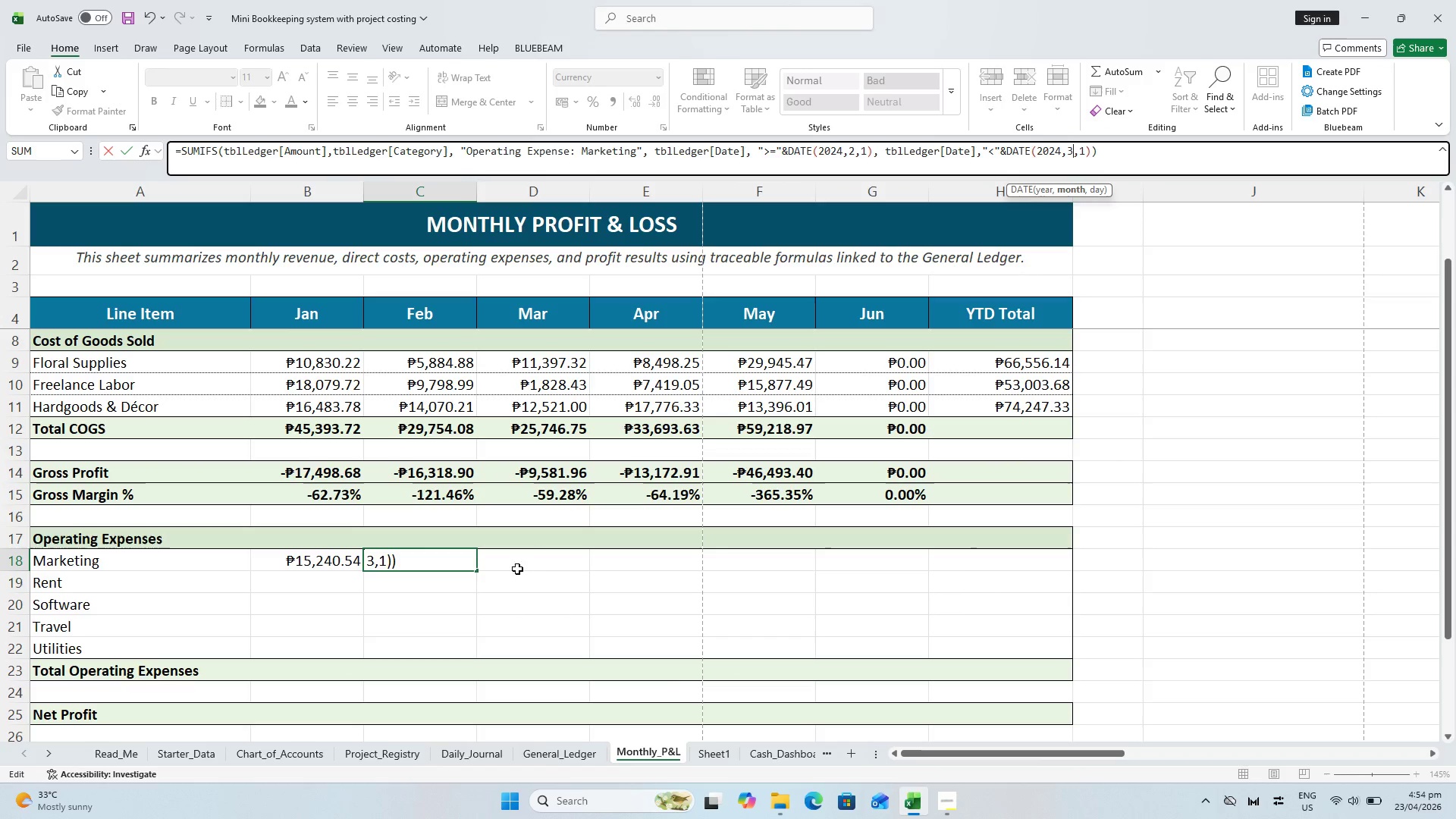 
key(Enter)
 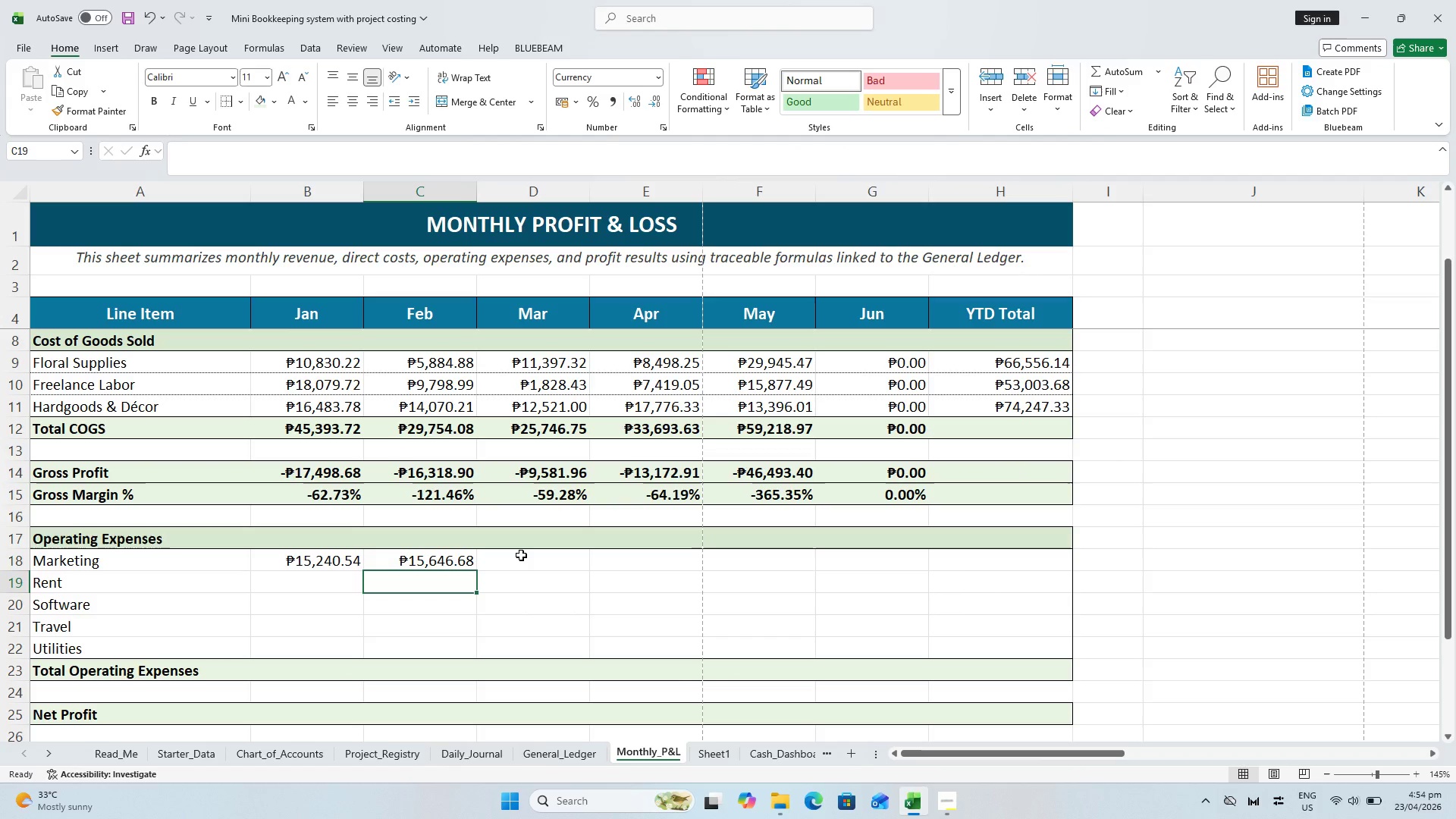 
key(ArrowUp)
 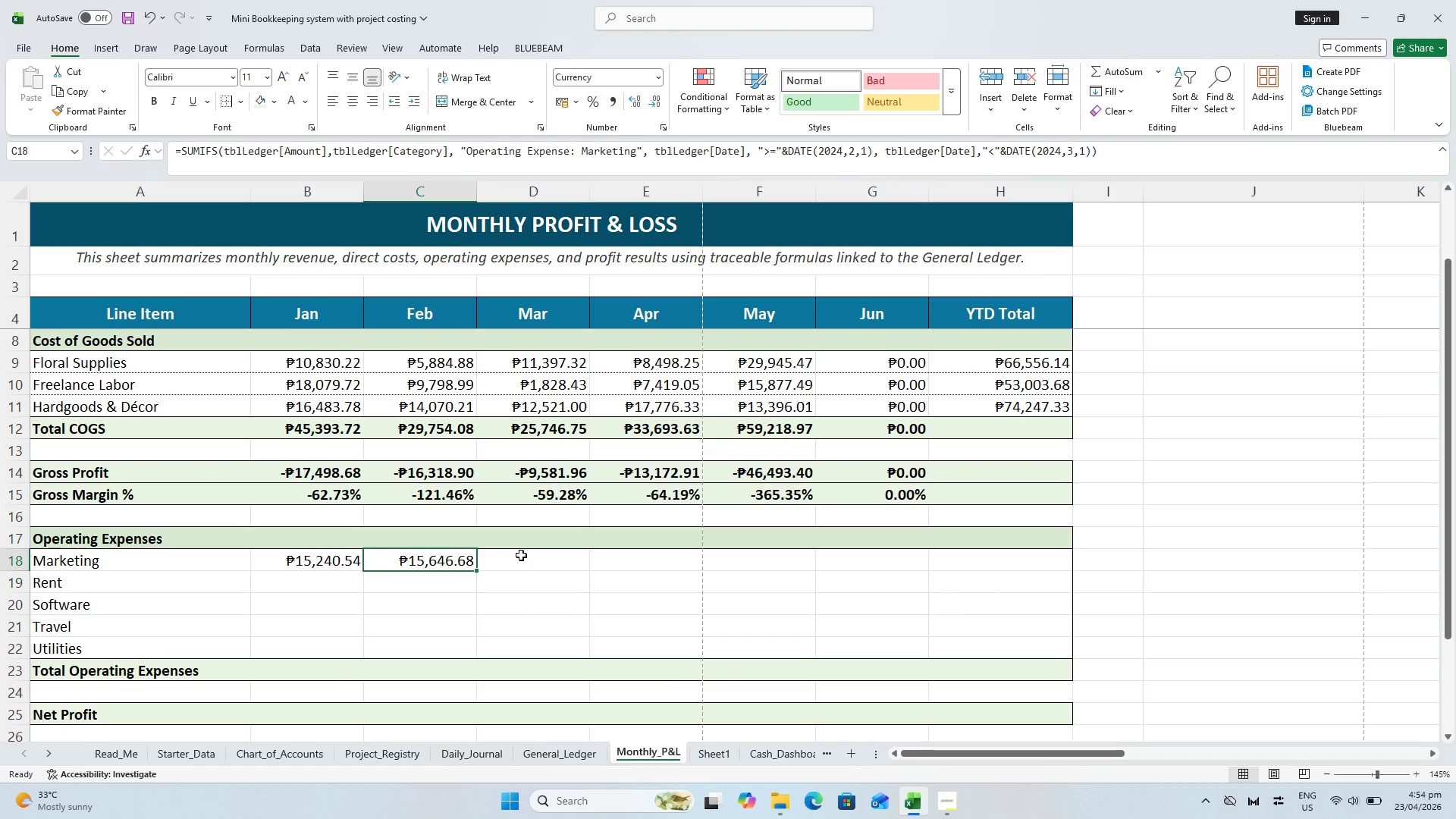 
key(Control+ControlLeft)
 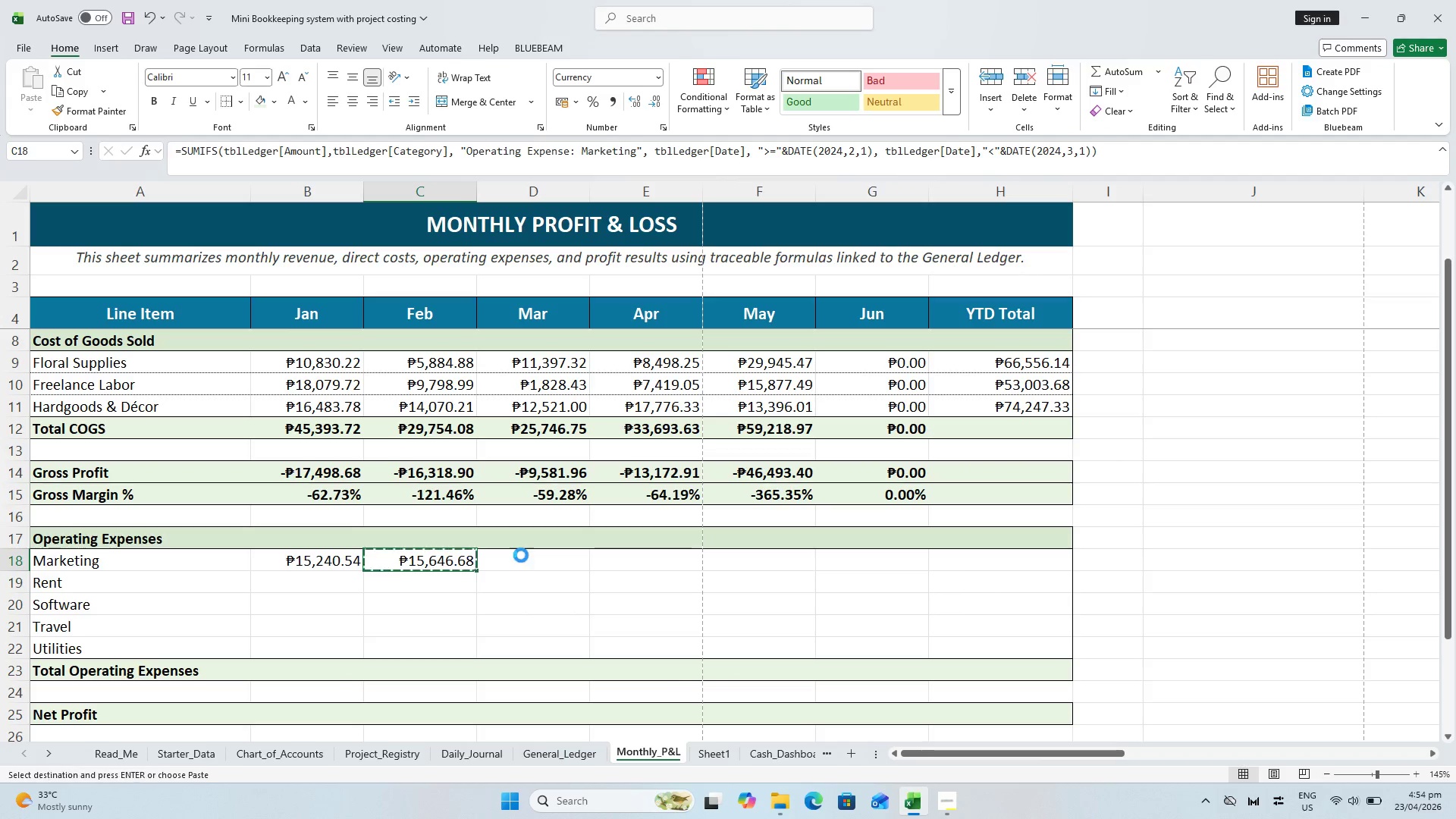 
key(Control+C)
 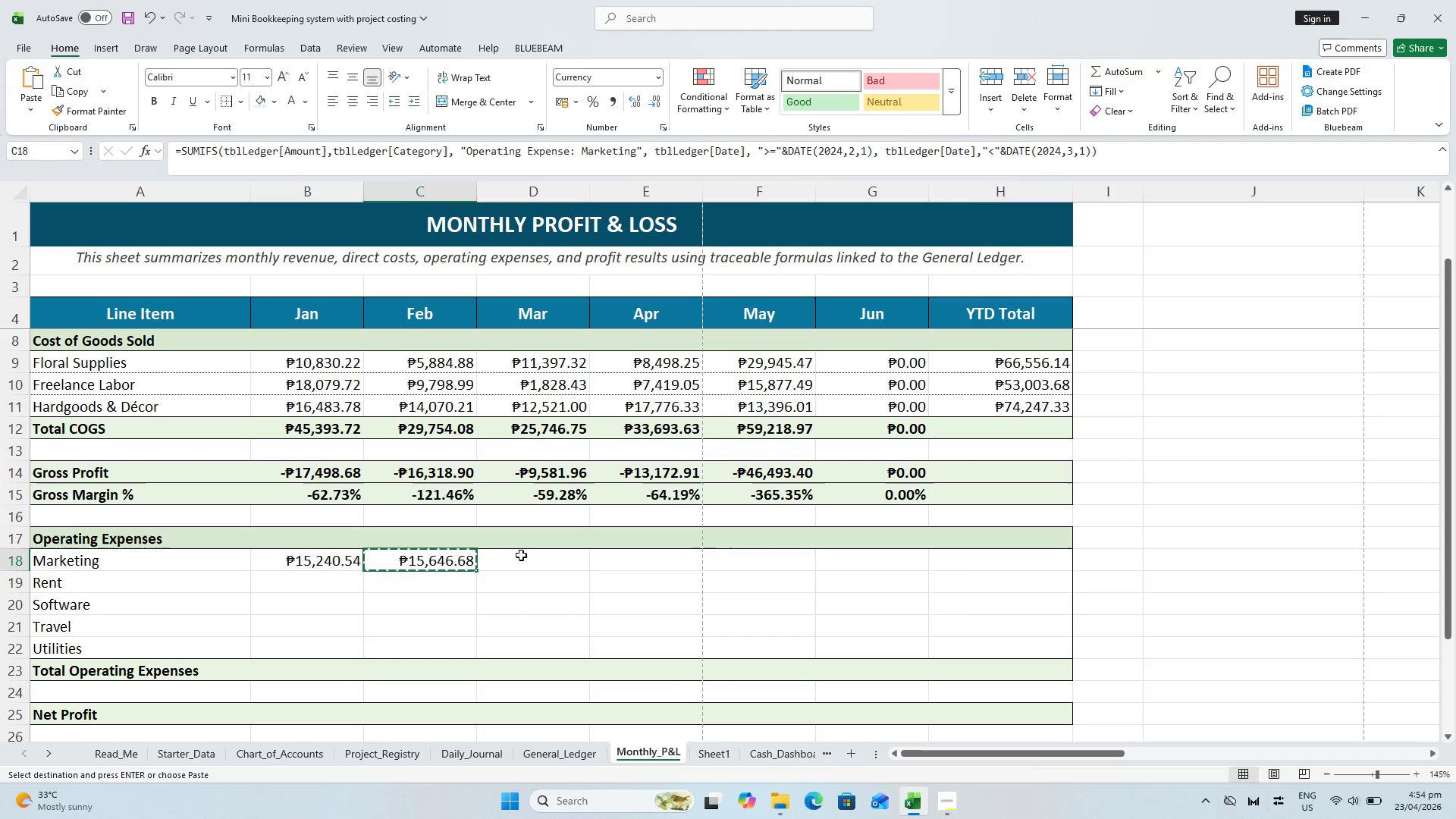 
key(ArrowRight)
 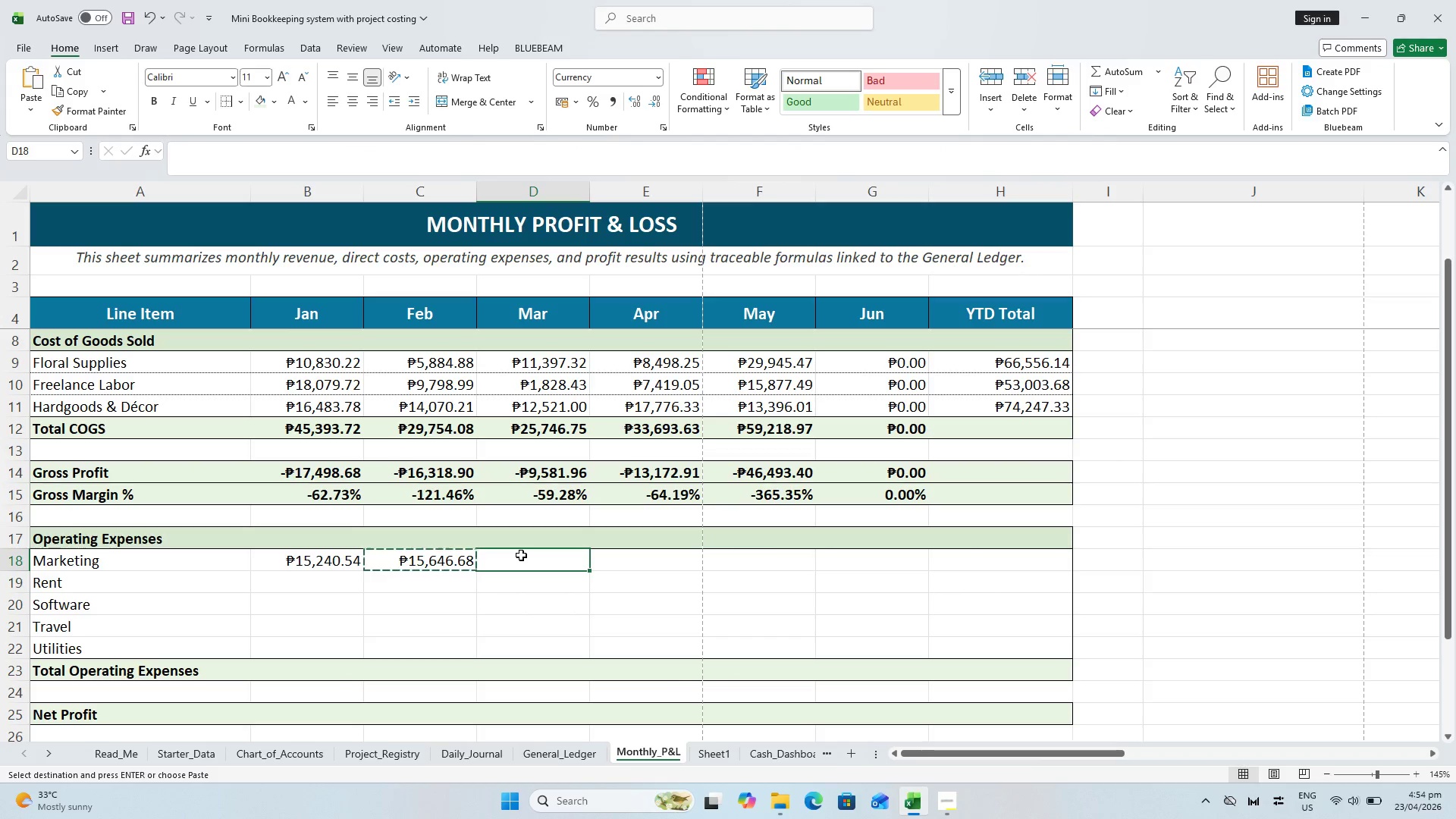 
key(Control+V)
 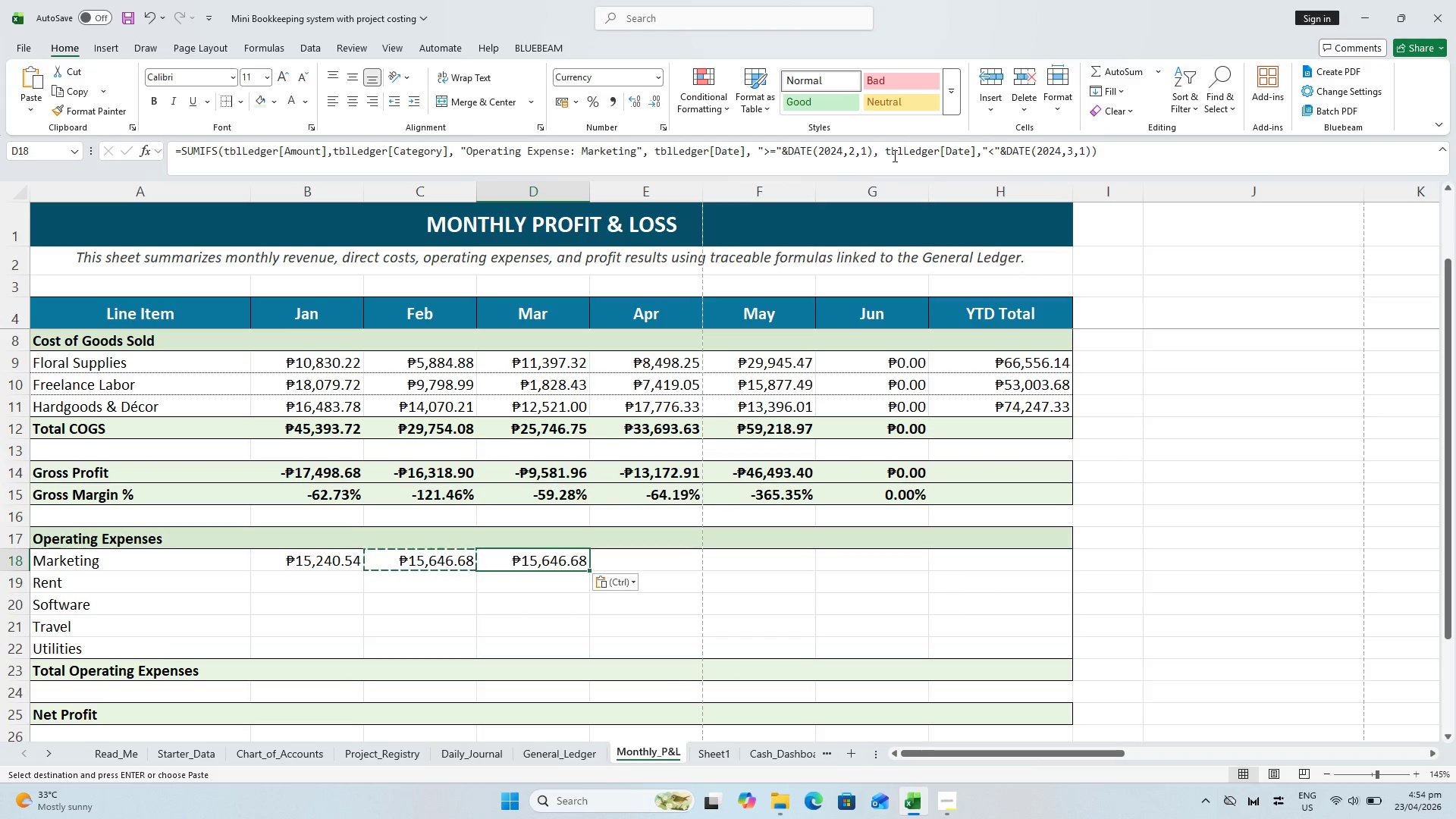 
left_click([856, 142])
 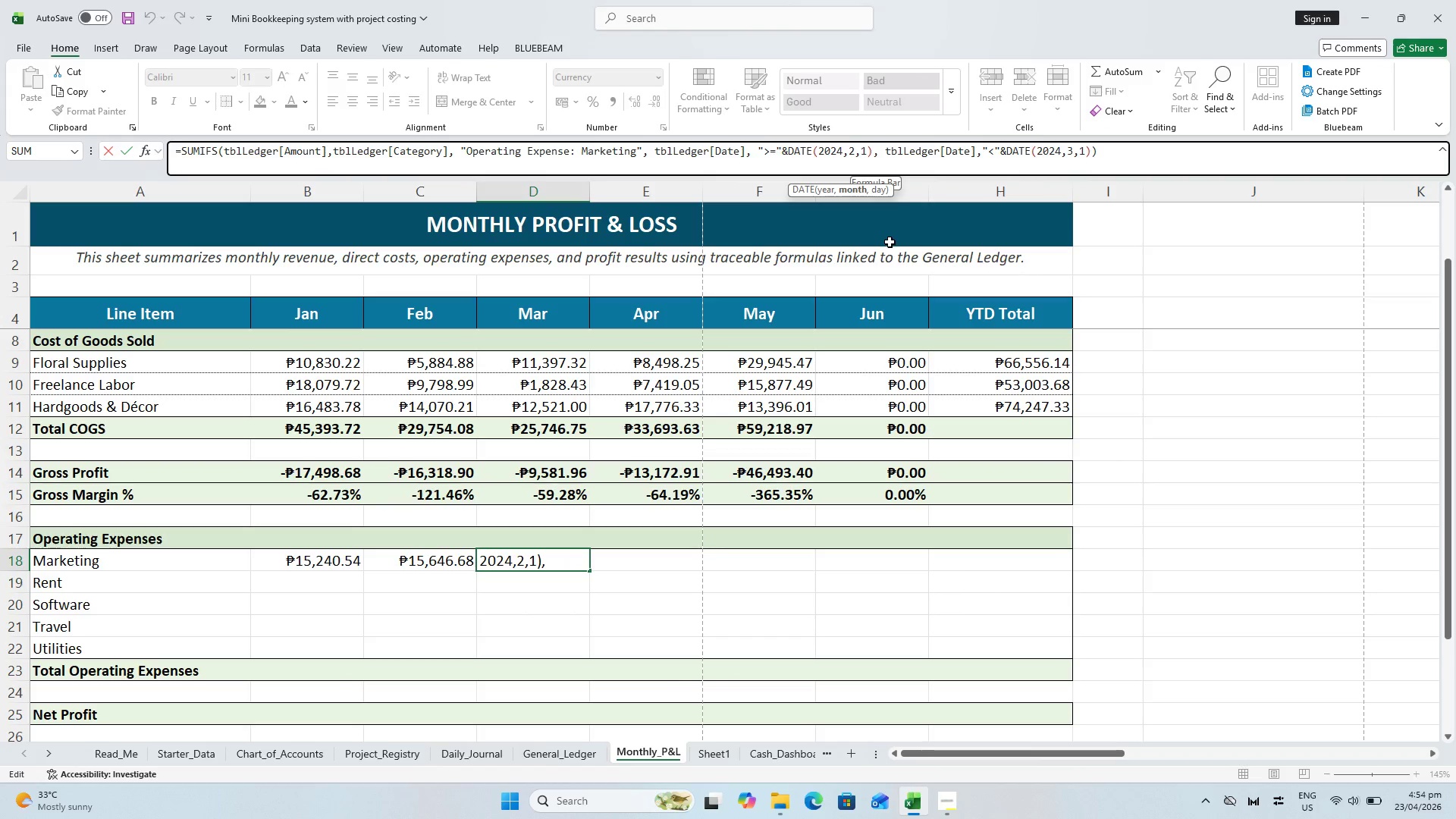 
key(Backspace)
 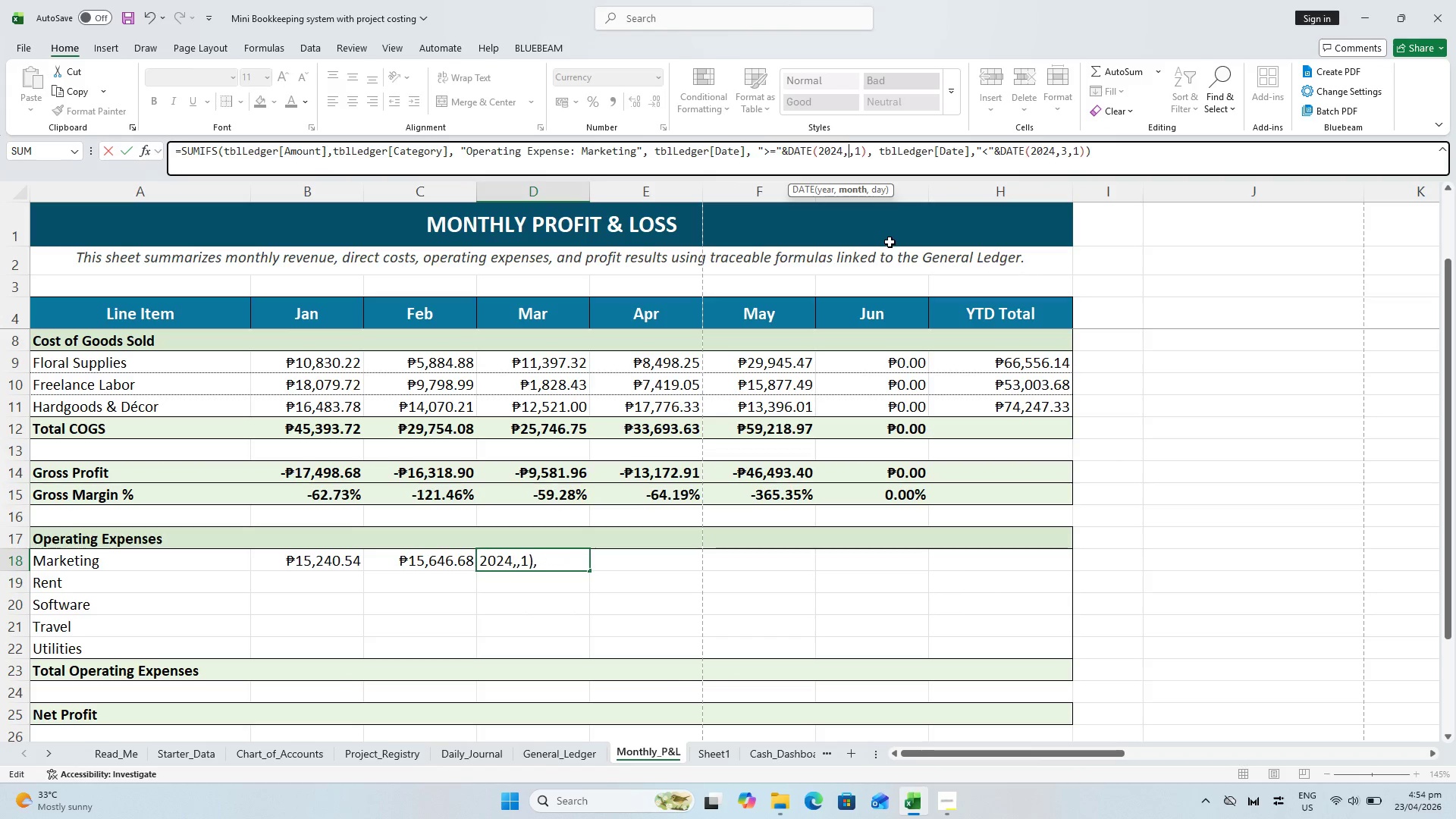 
key(3)
 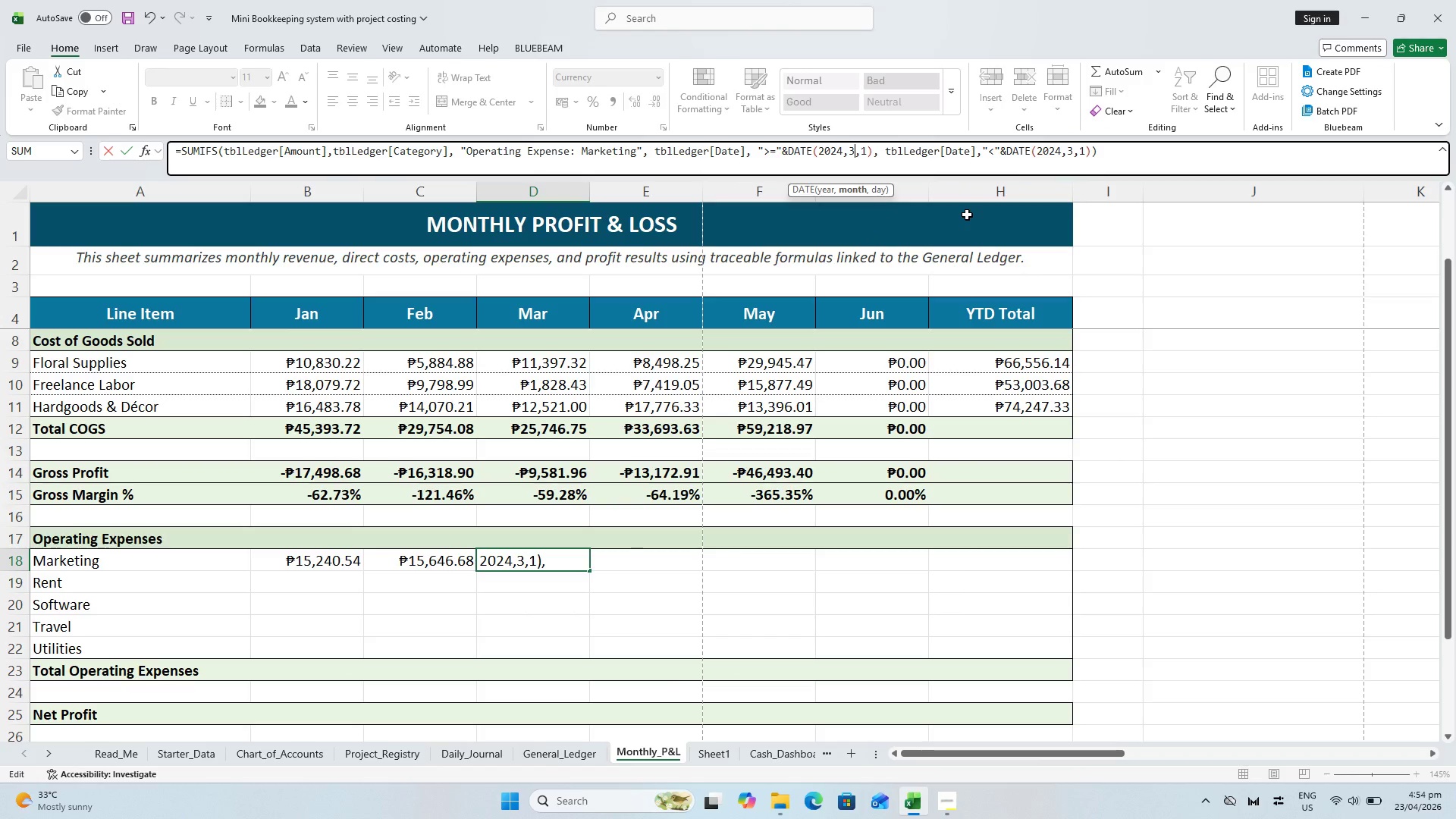 
wait(22.81)
 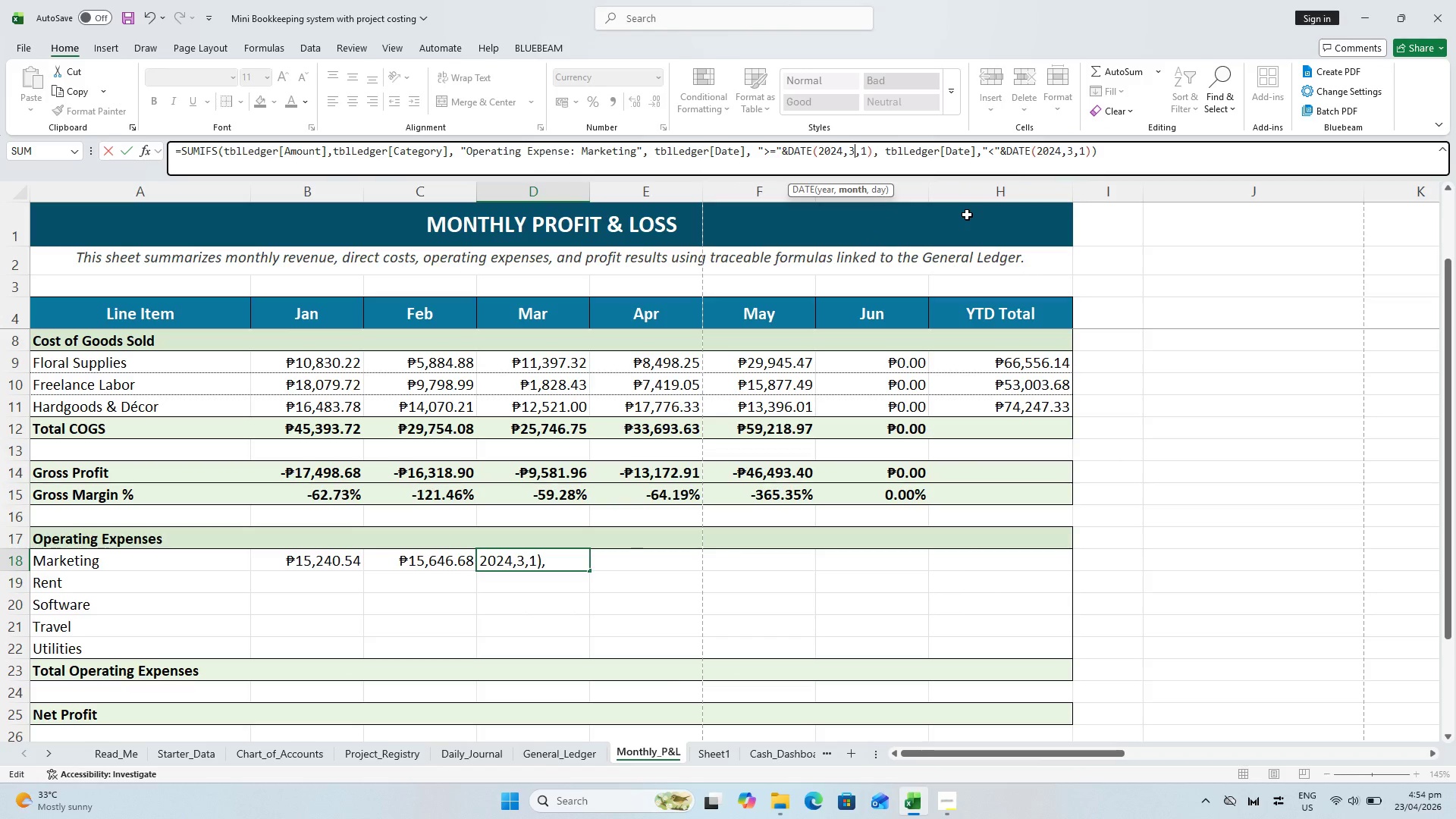 
key(Backspace)
 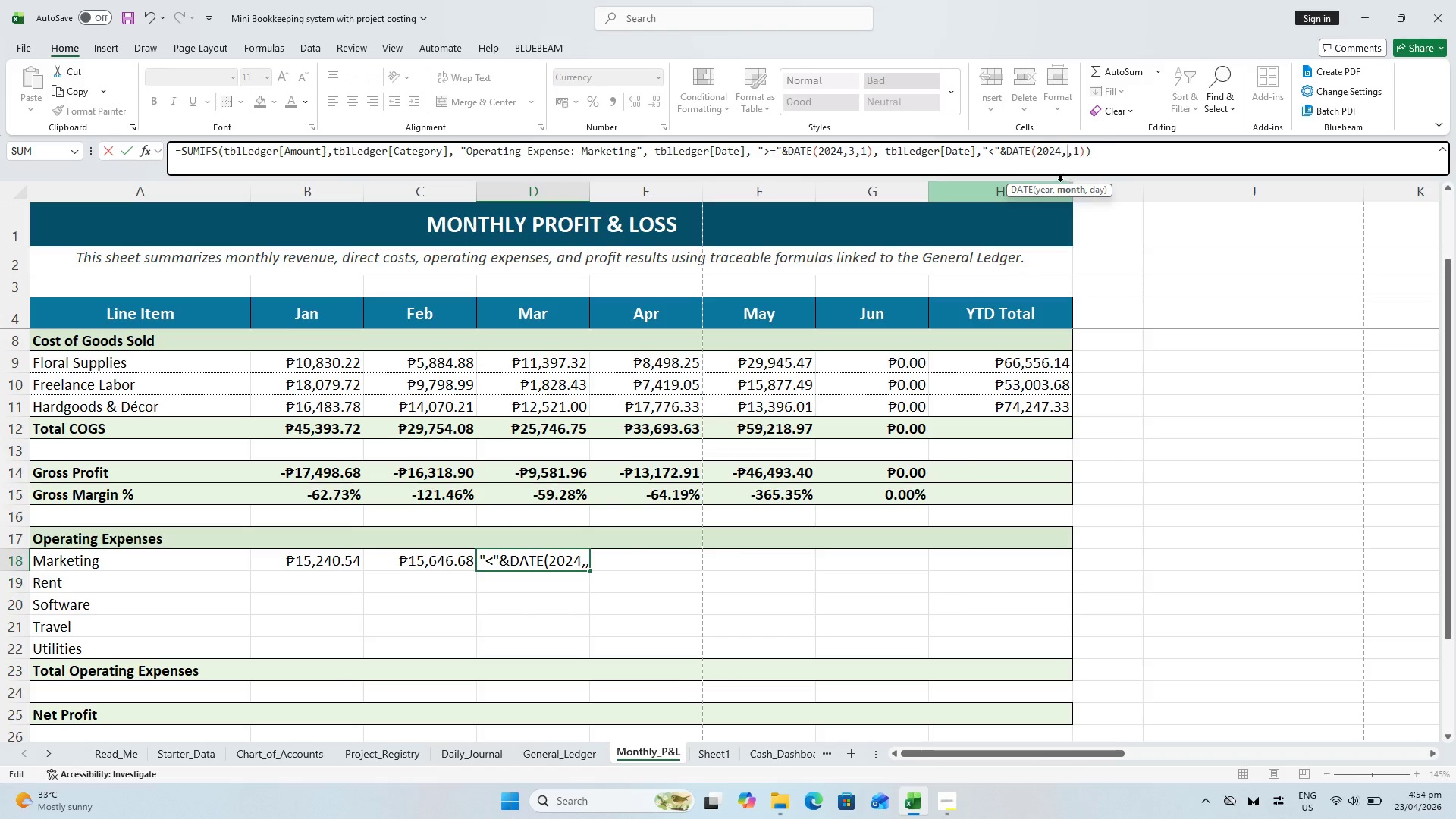 
key(4)
 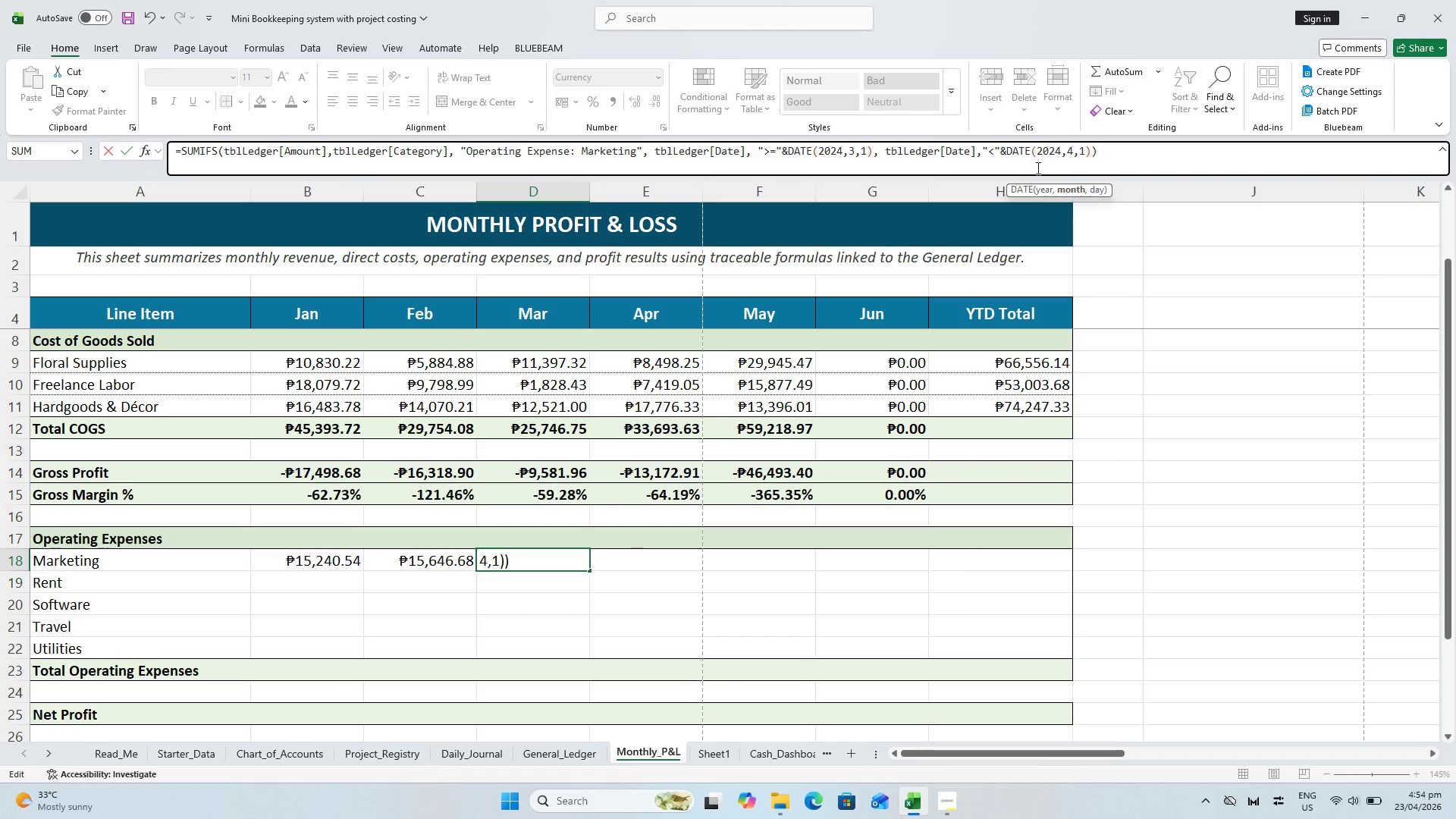 
key(Enter)
 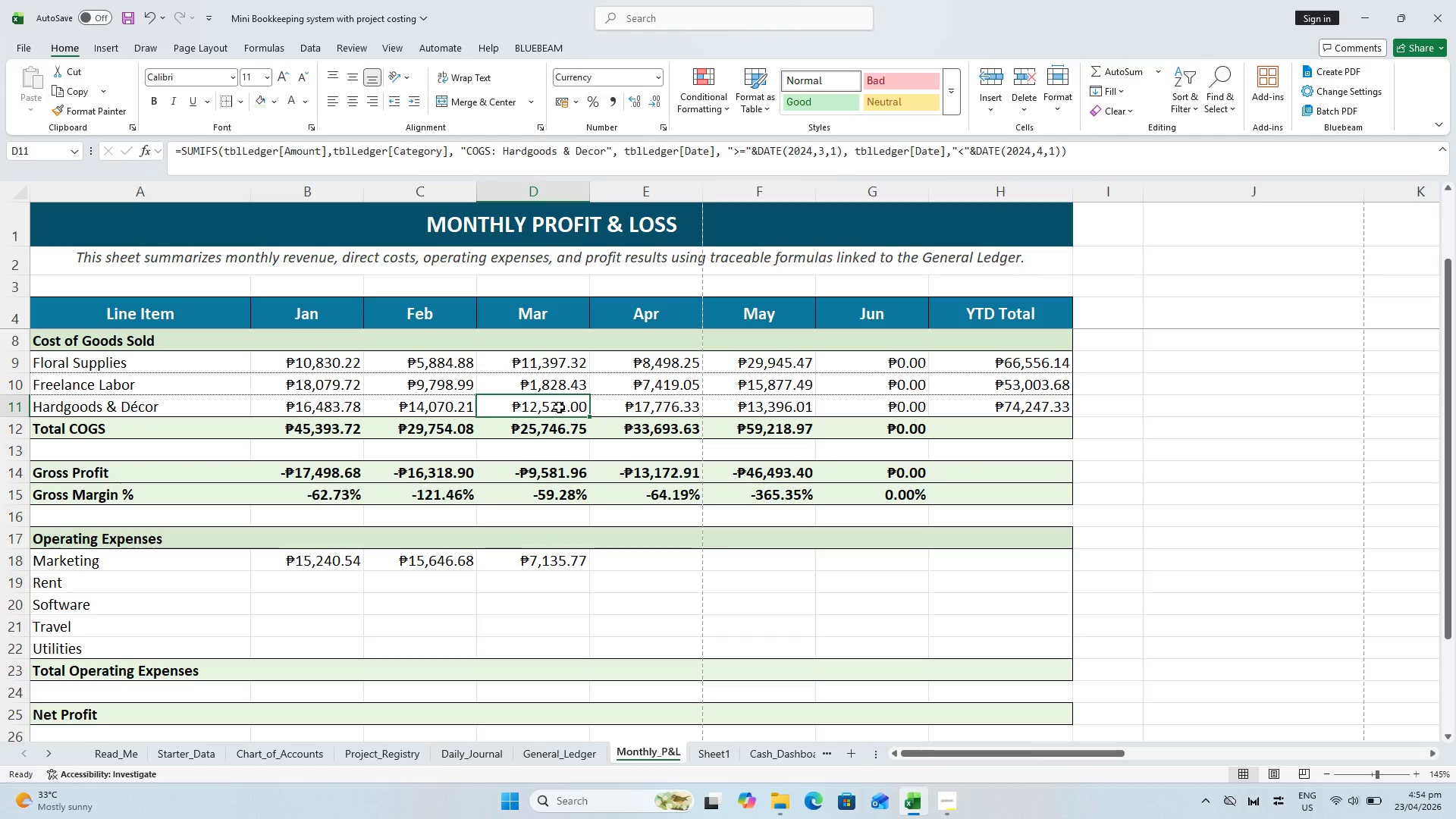 
left_click([551, 569])
 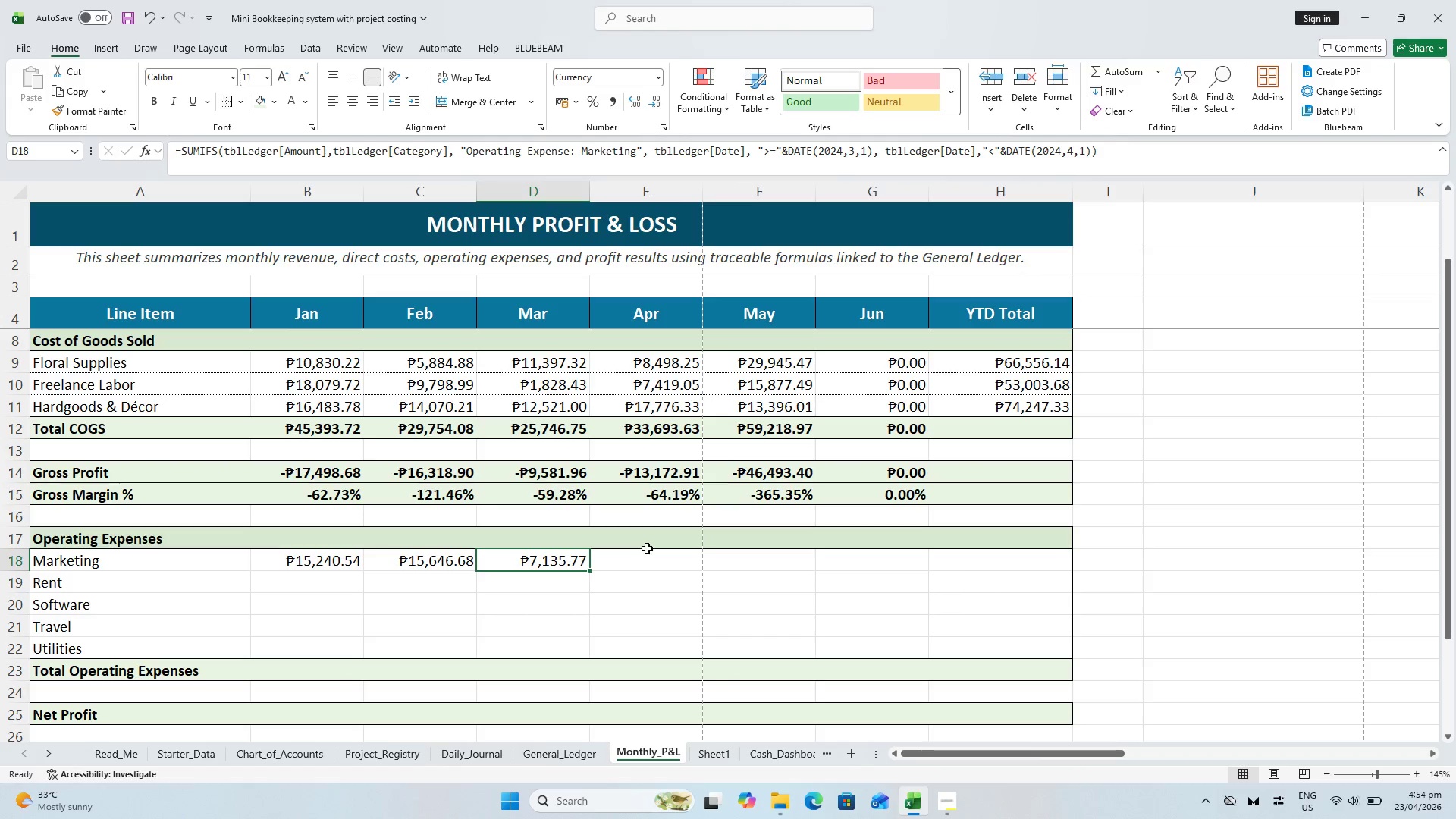 
key(Control+C)
 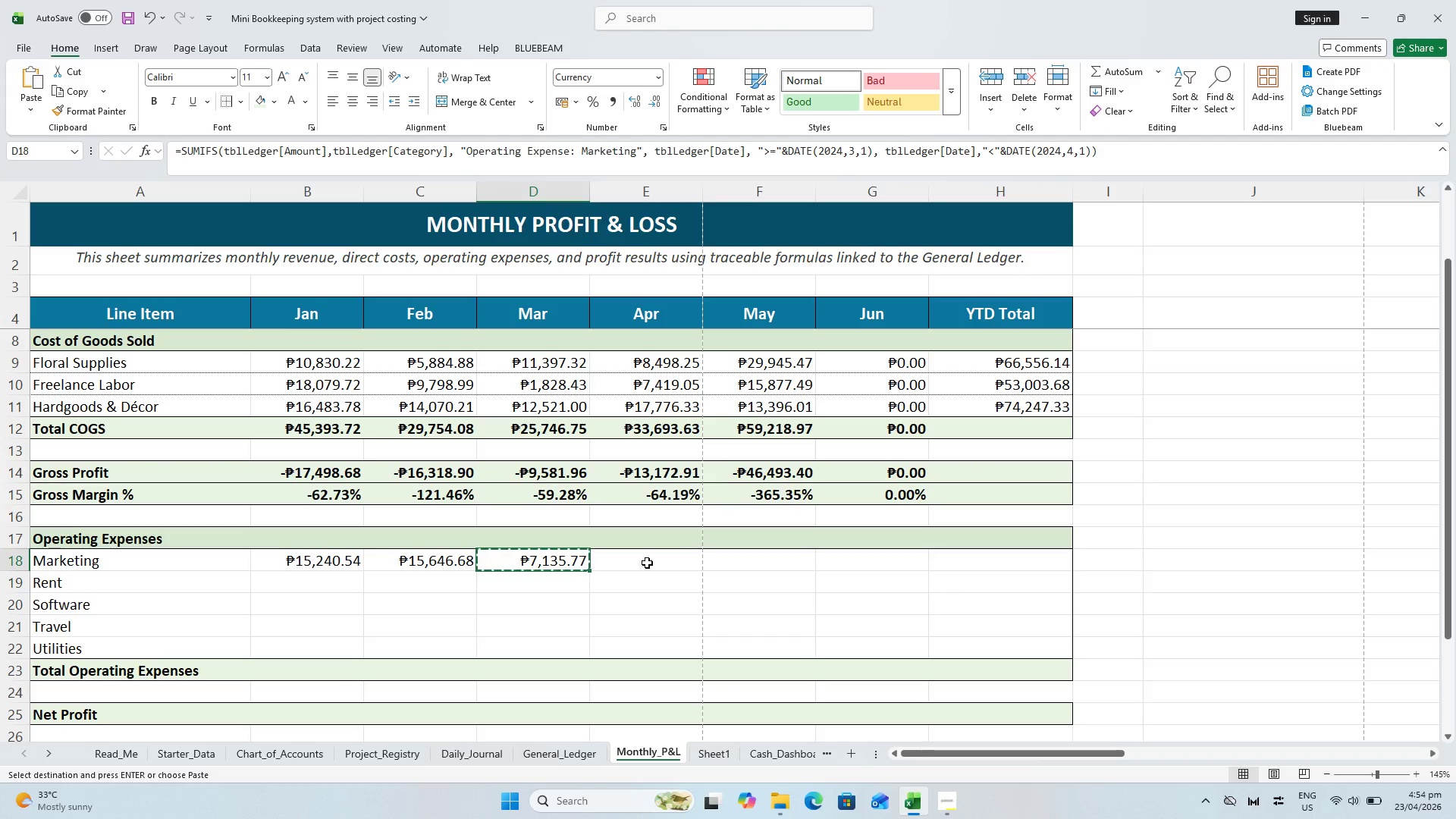 
left_click([602, 558])
 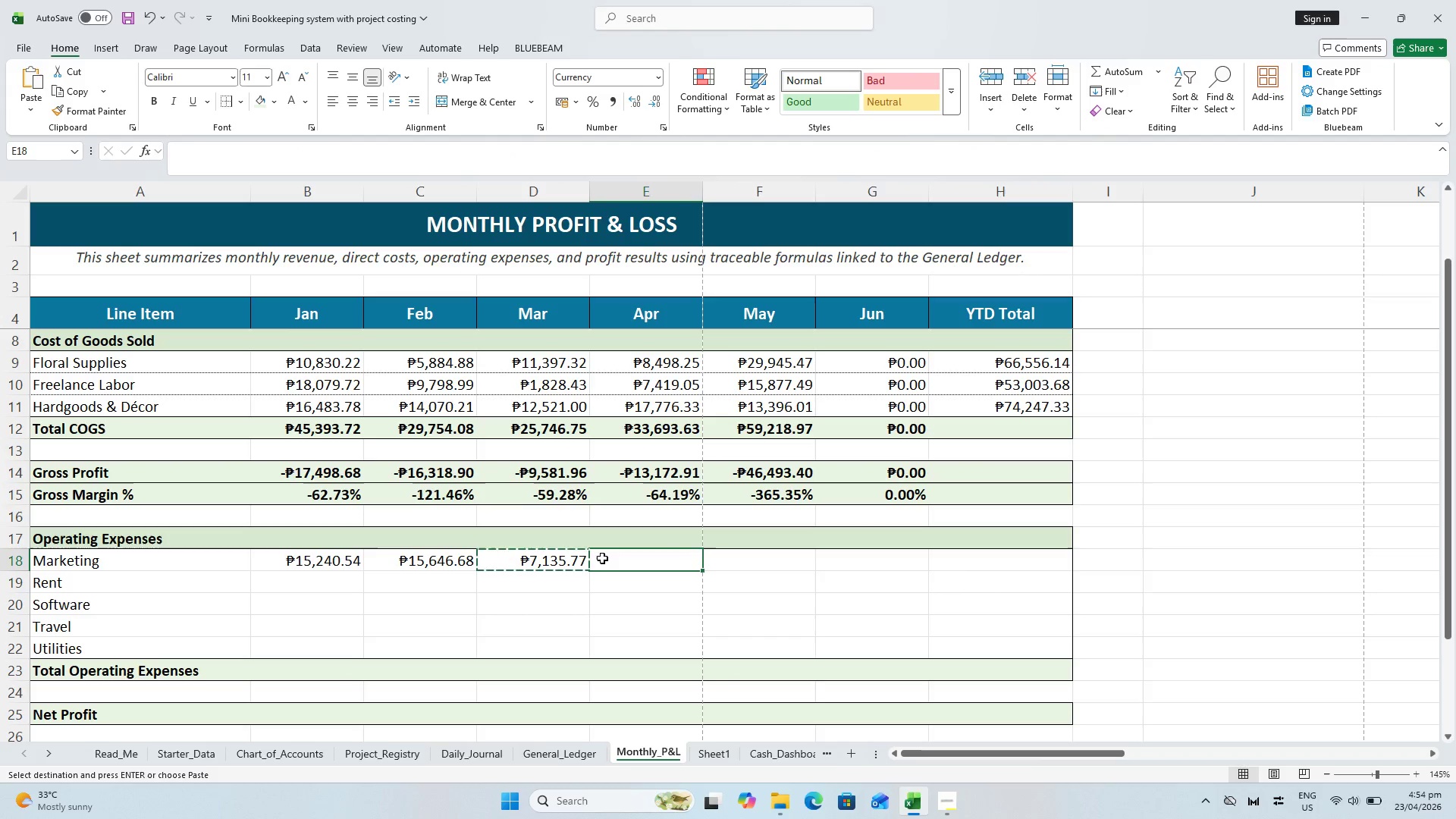 
key(Control+V)
 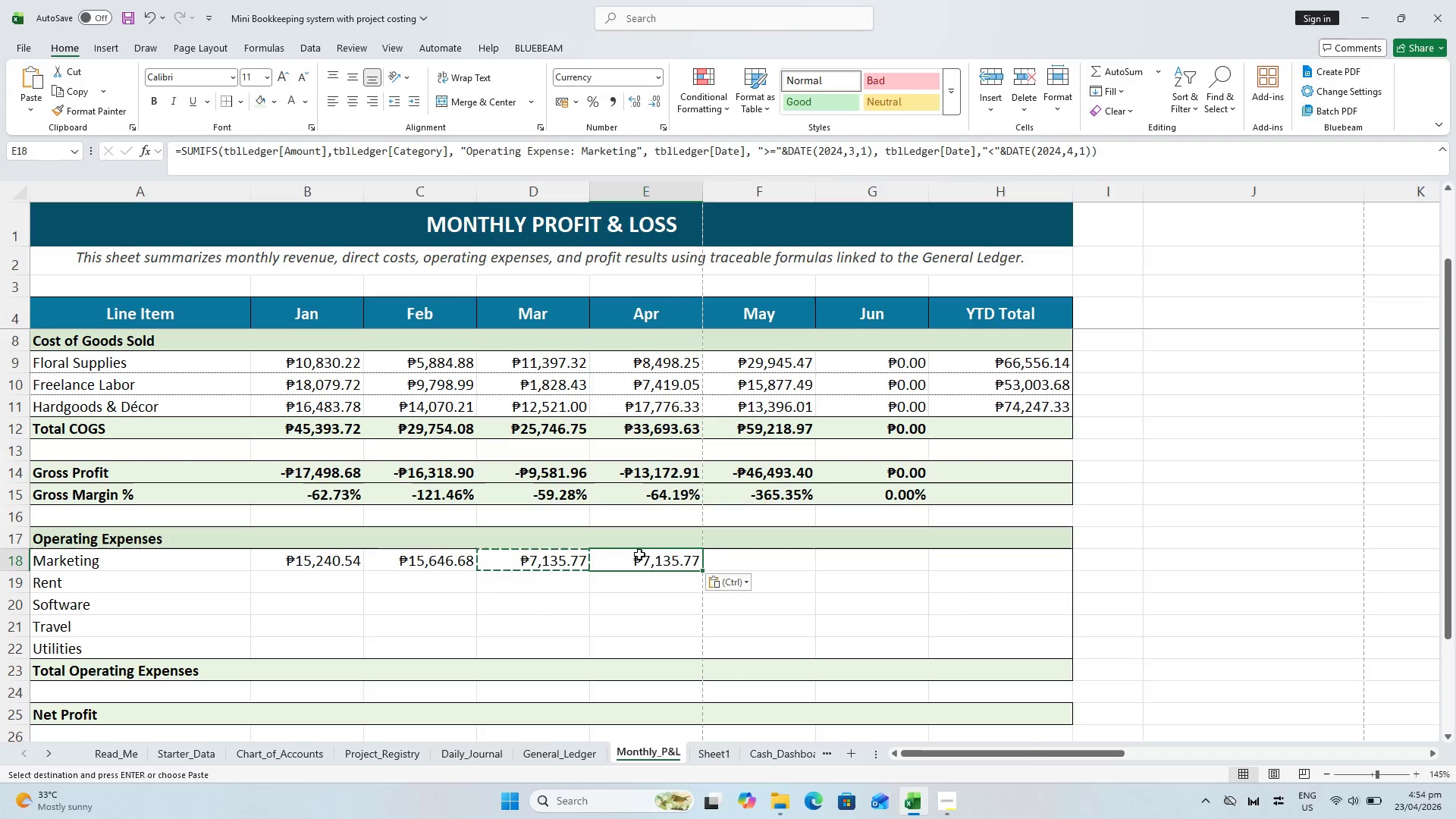 
left_click([641, 557])
 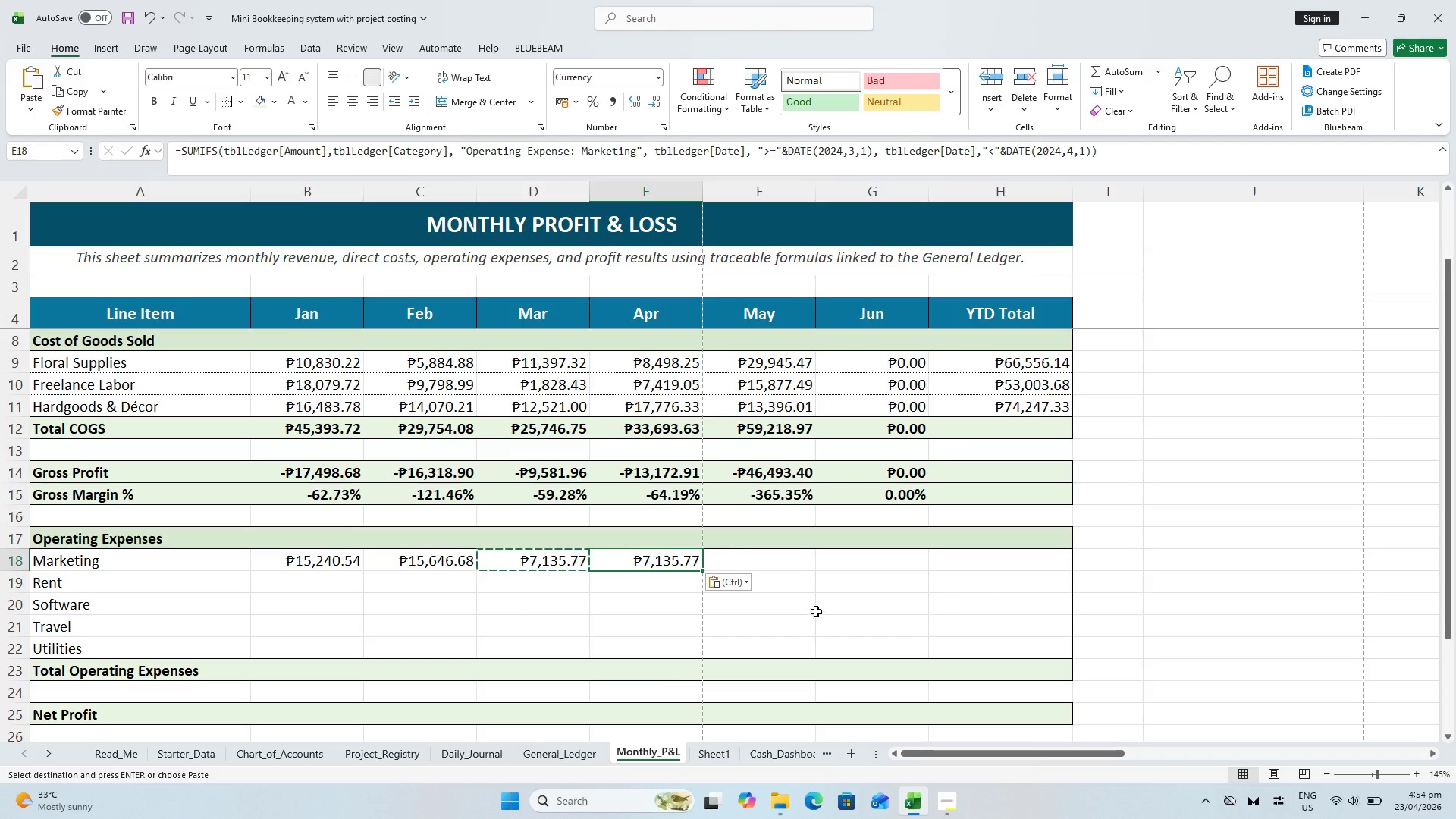 
left_click_drag(start_coordinate=[808, 598], to_coordinate=[799, 598])
 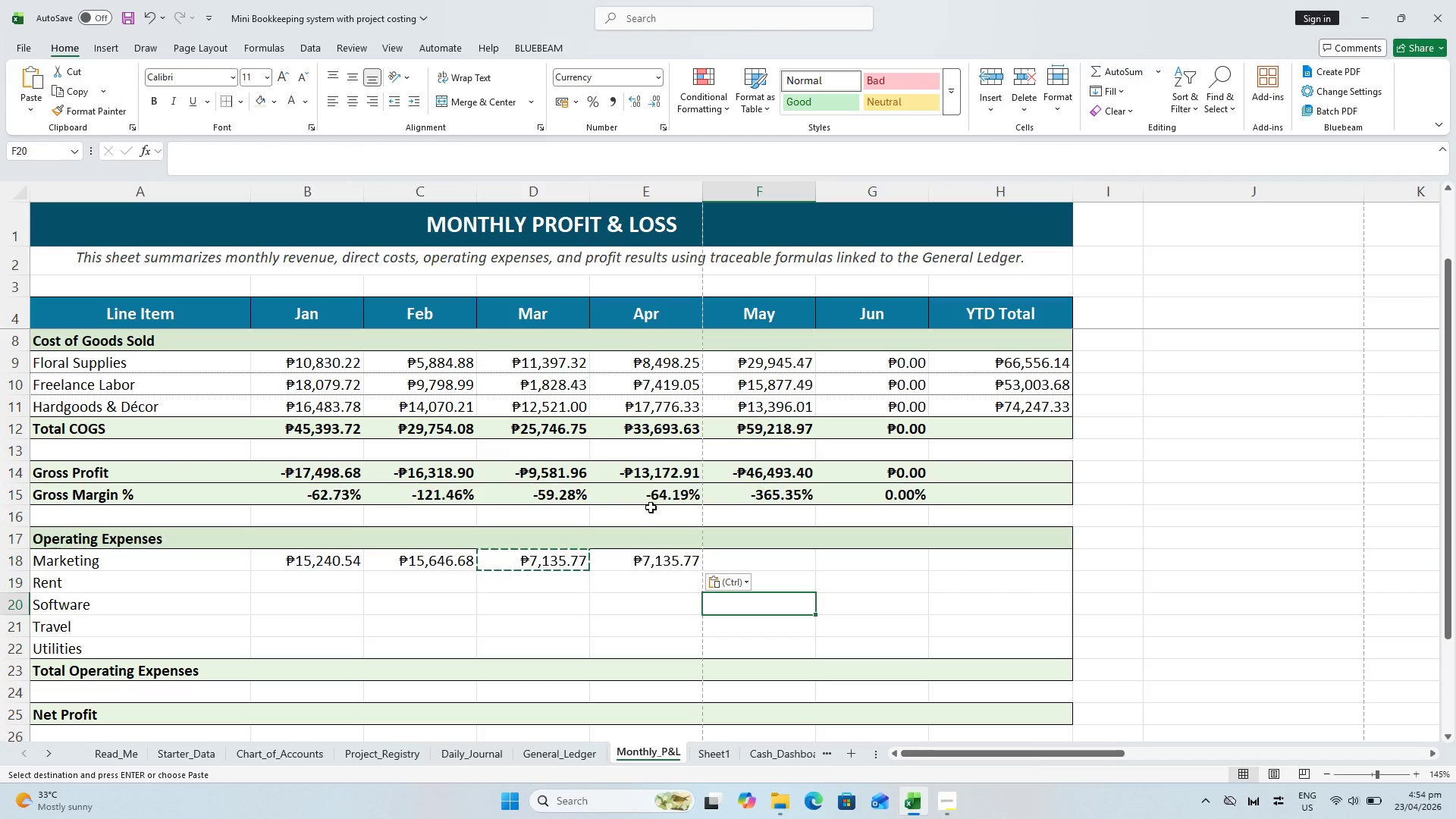 
left_click([666, 560])
 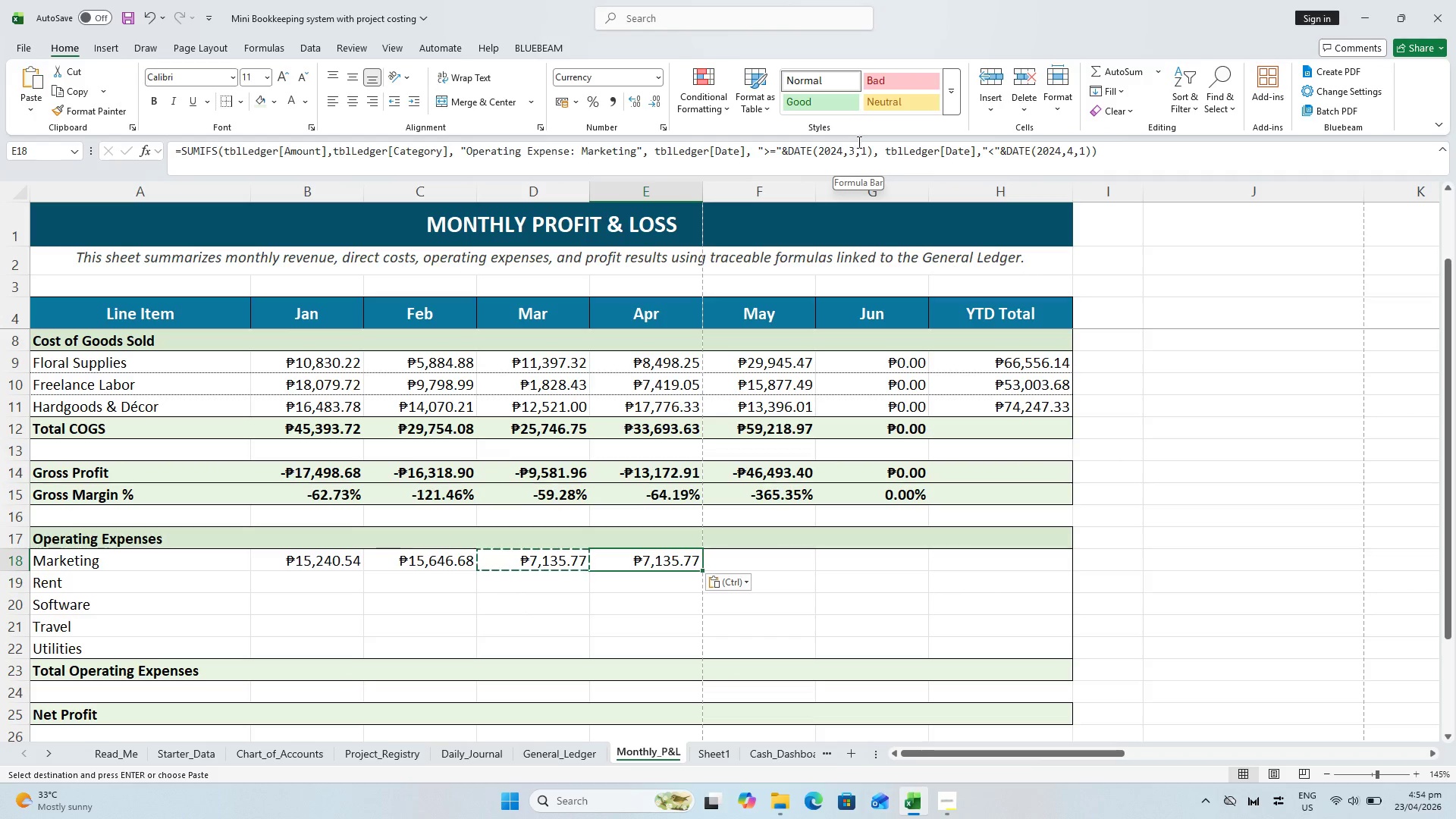 
left_click([855, 152])
 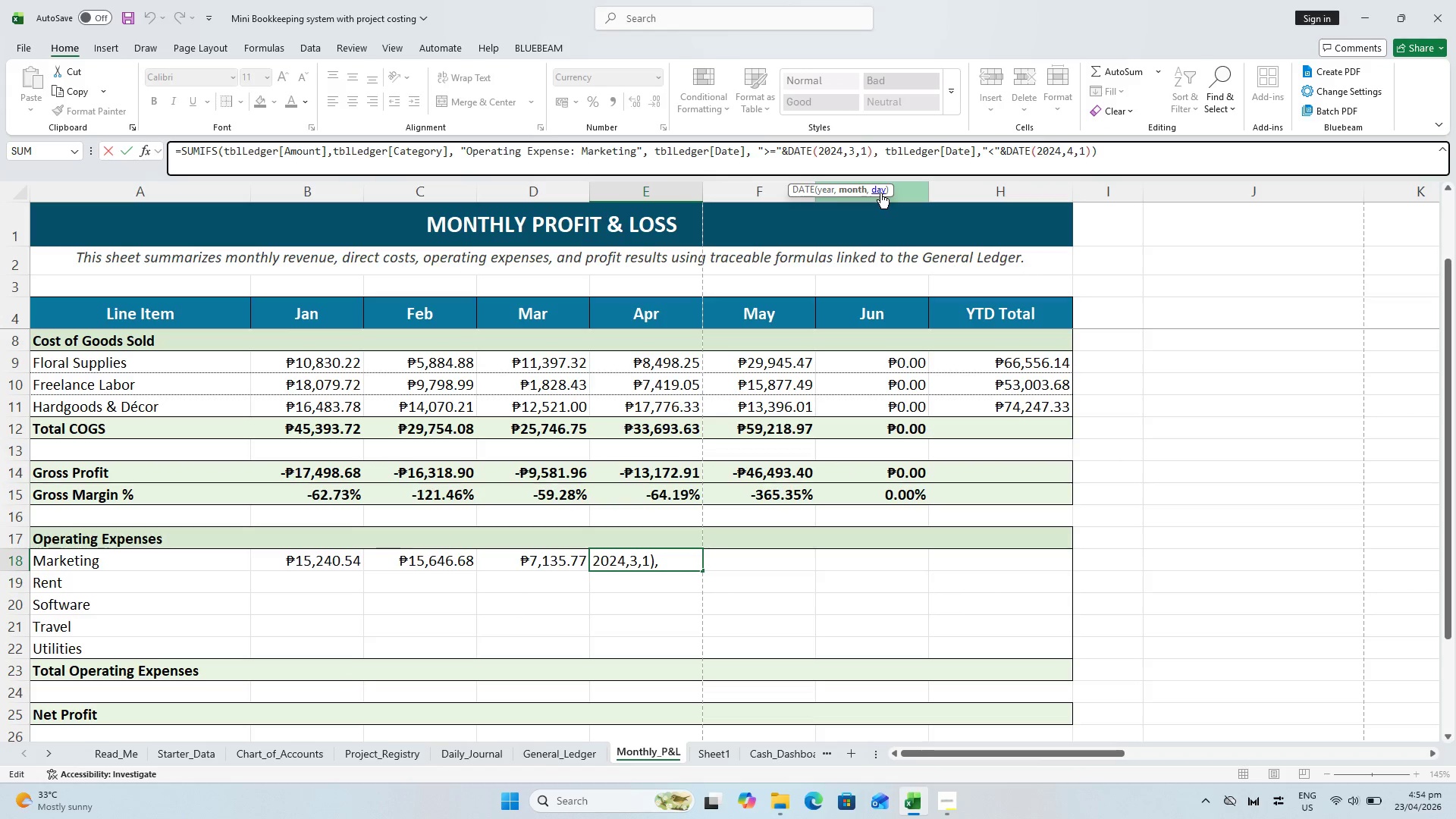 
key(Backspace)
 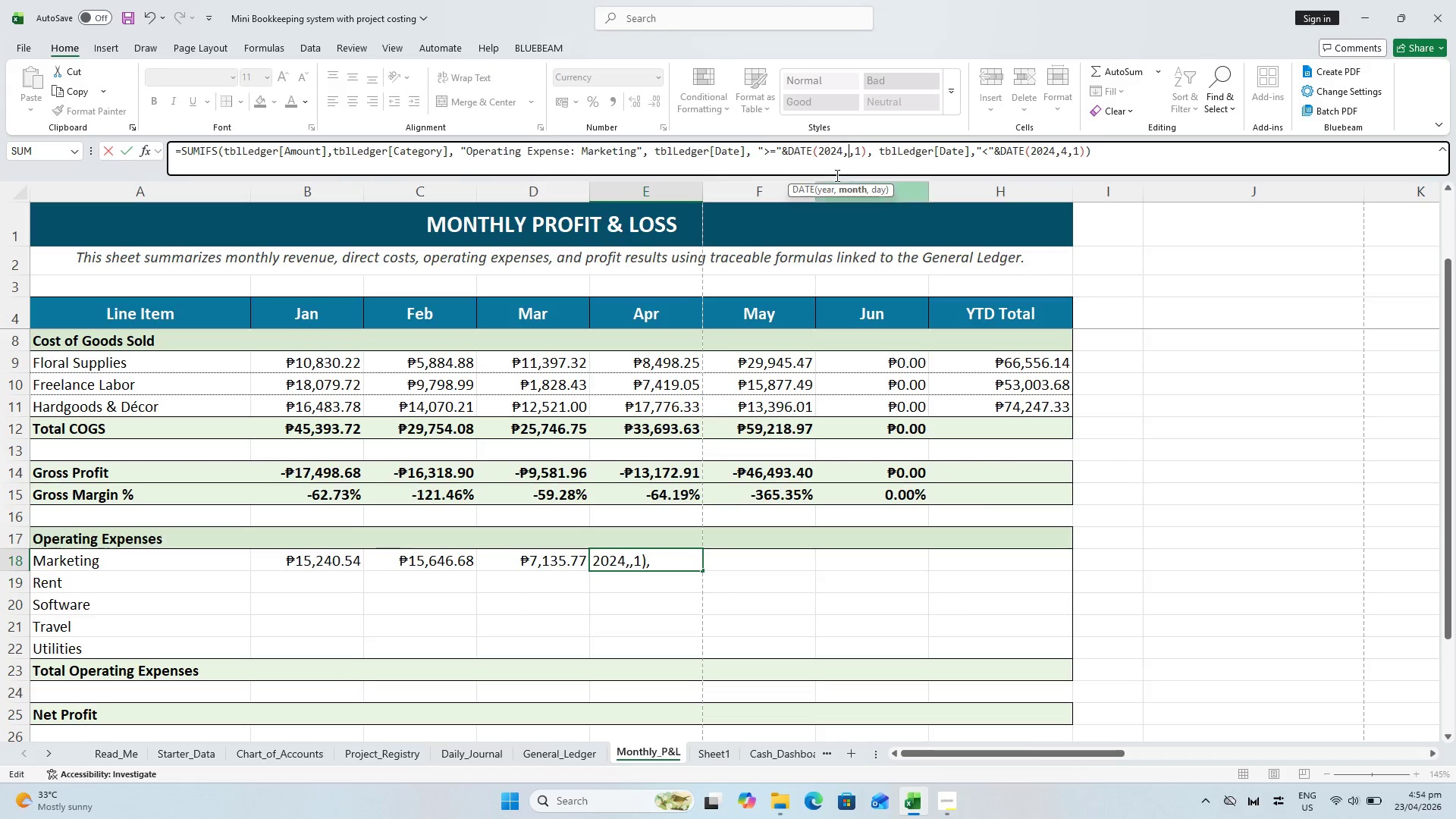 
key(4)
 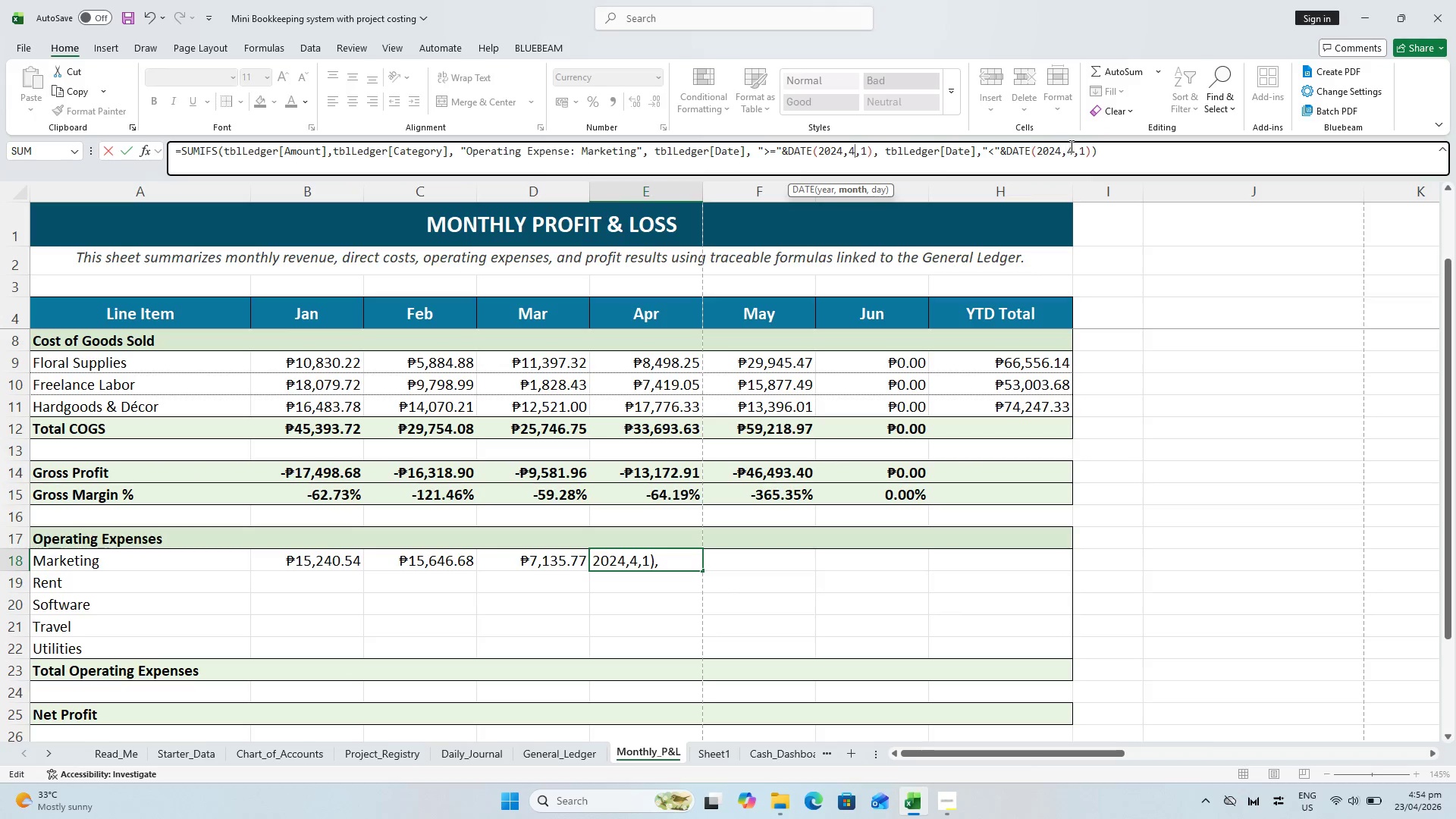 
left_click([1071, 146])
 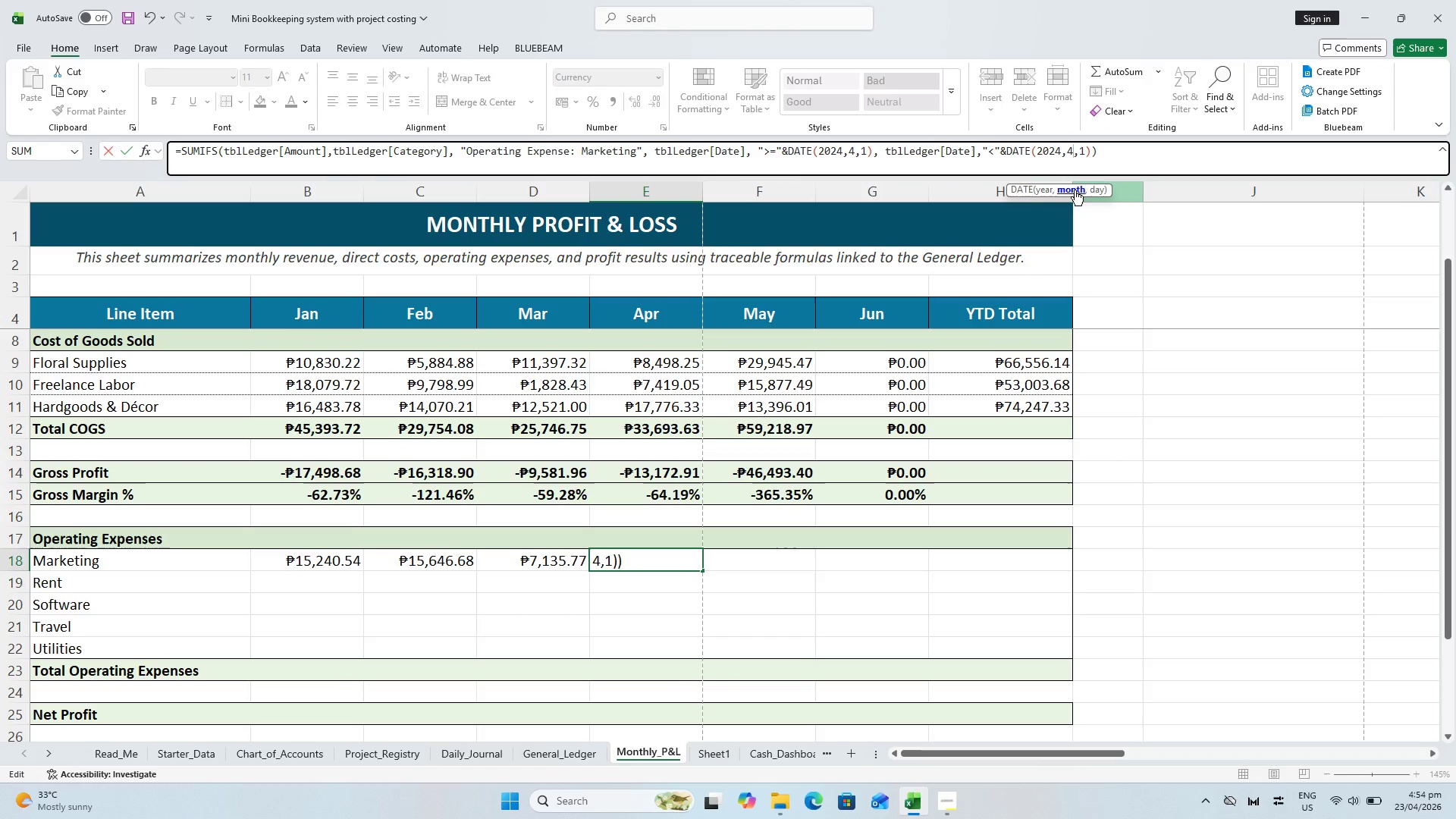 
key(Backspace)
 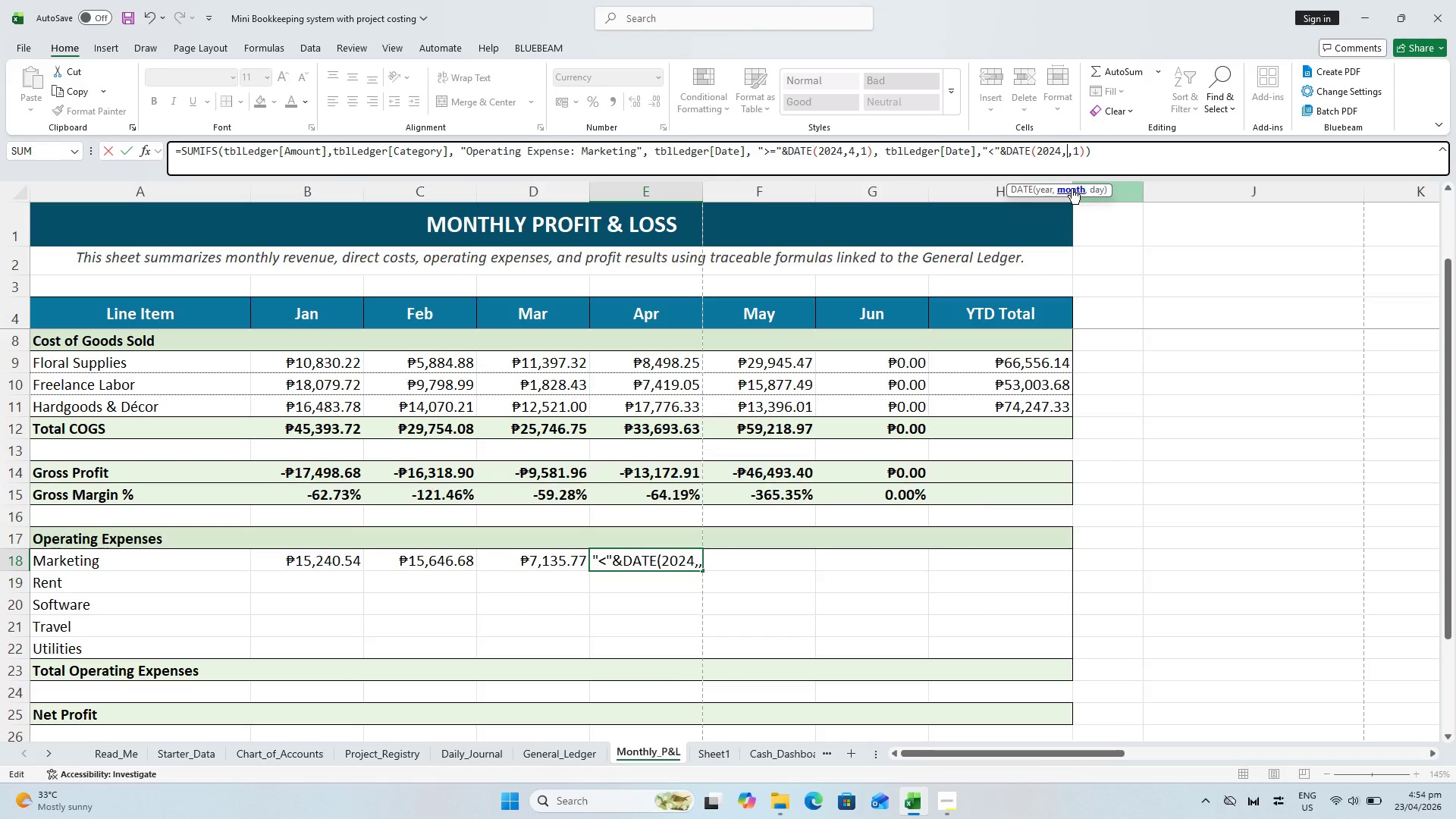 
key(5)
 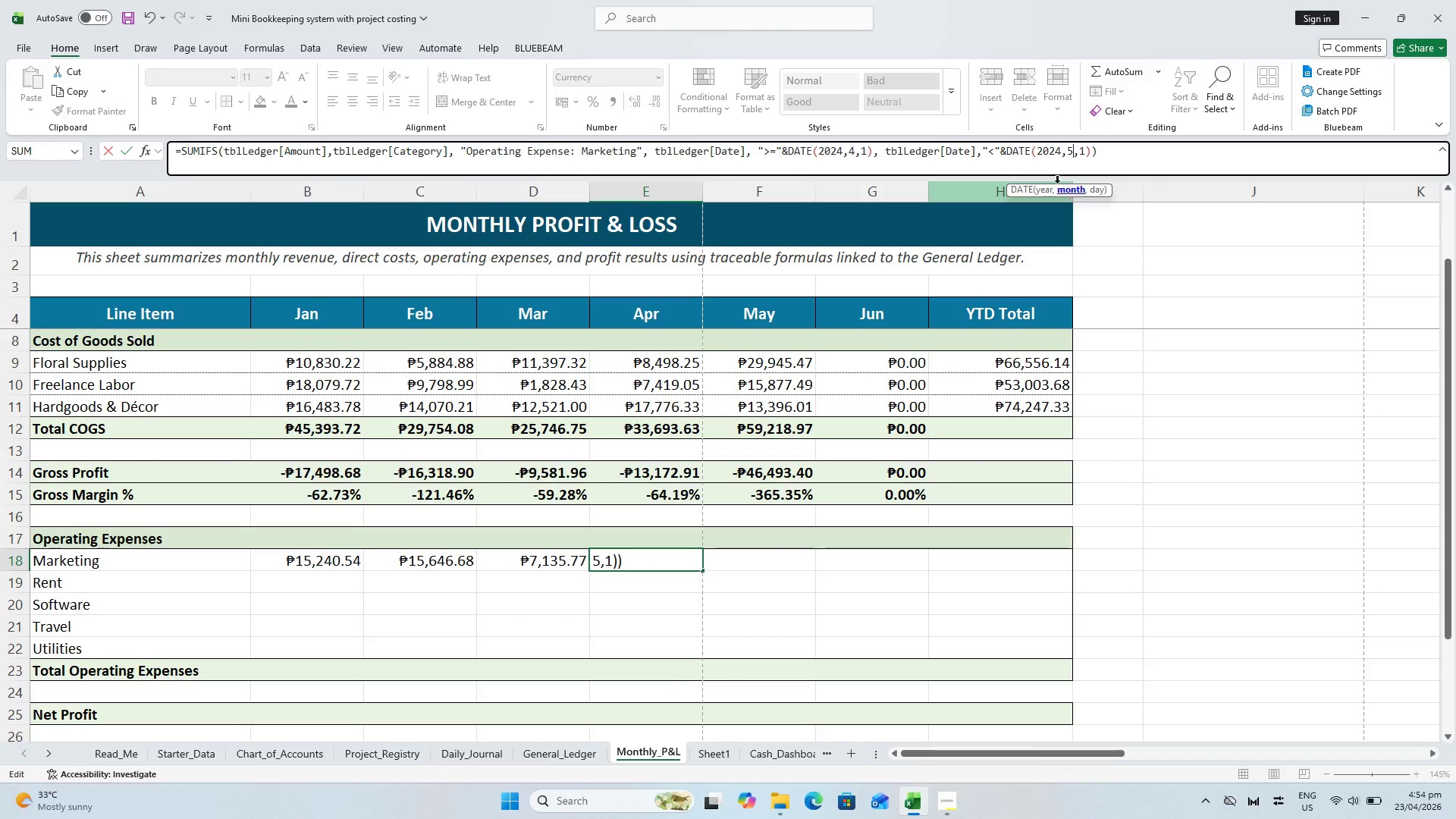 
hold_key(key=Enter, duration=13.39)
 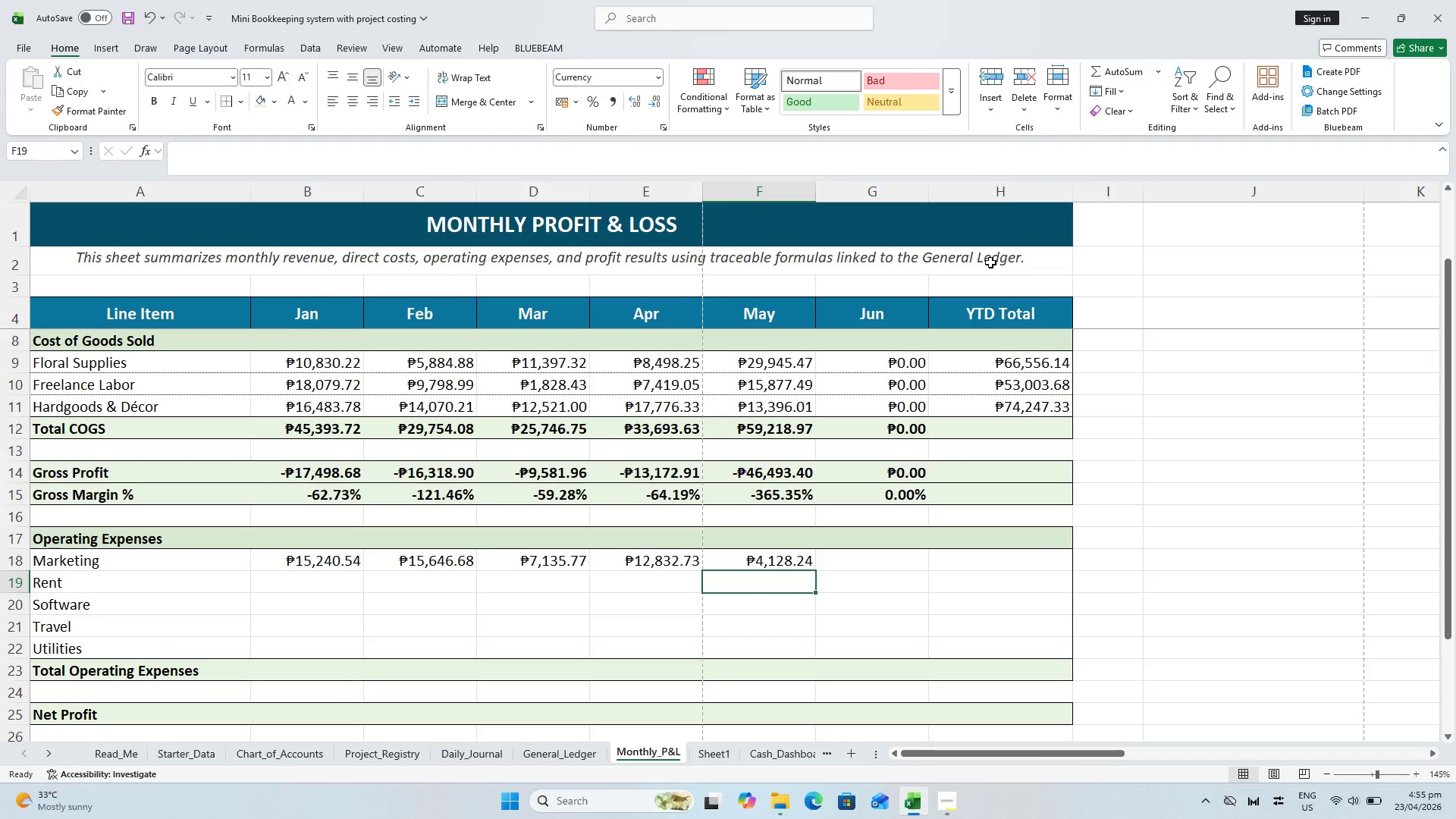 
left_click([645, 555])
 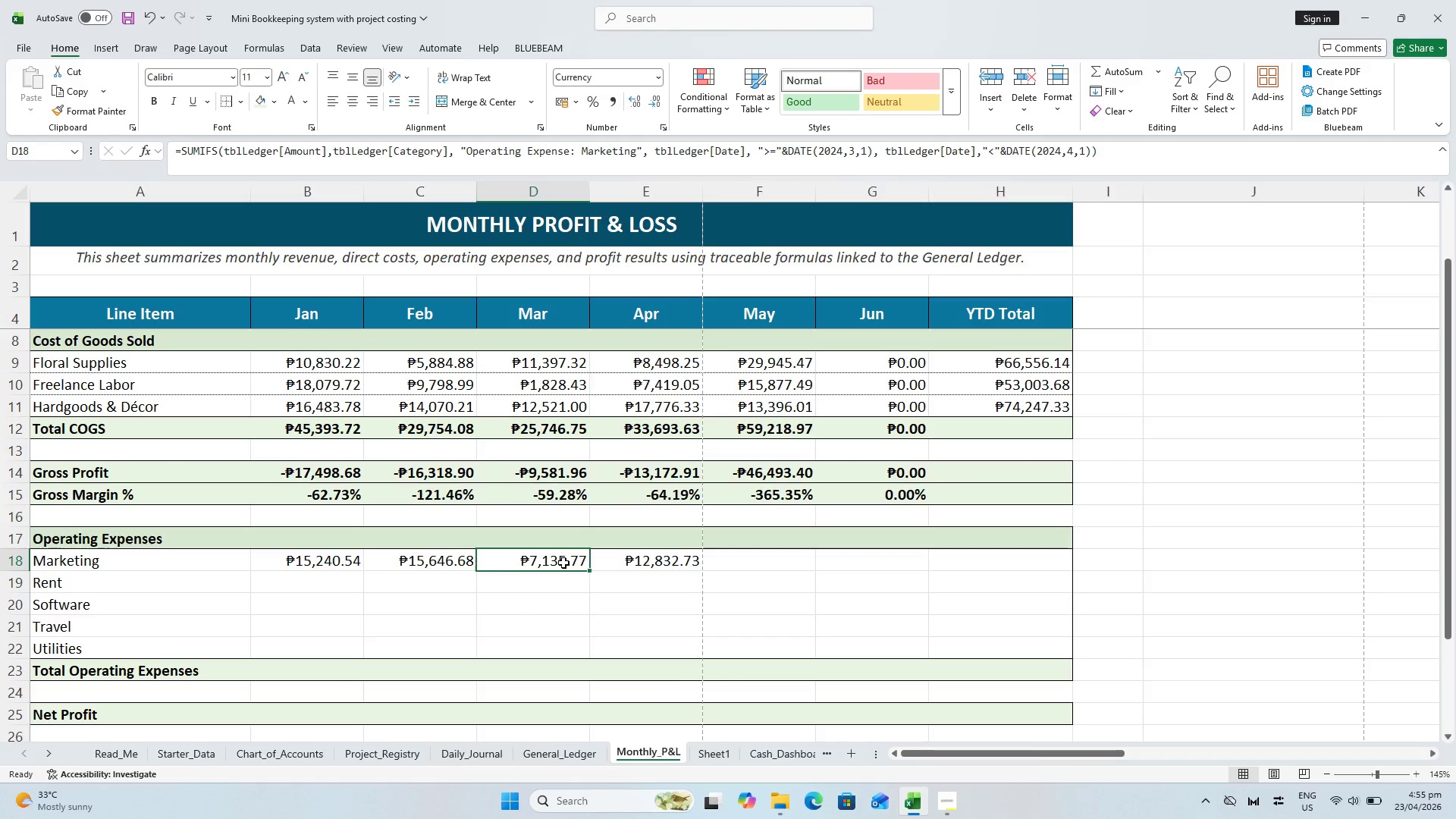 
double_click([658, 567])
 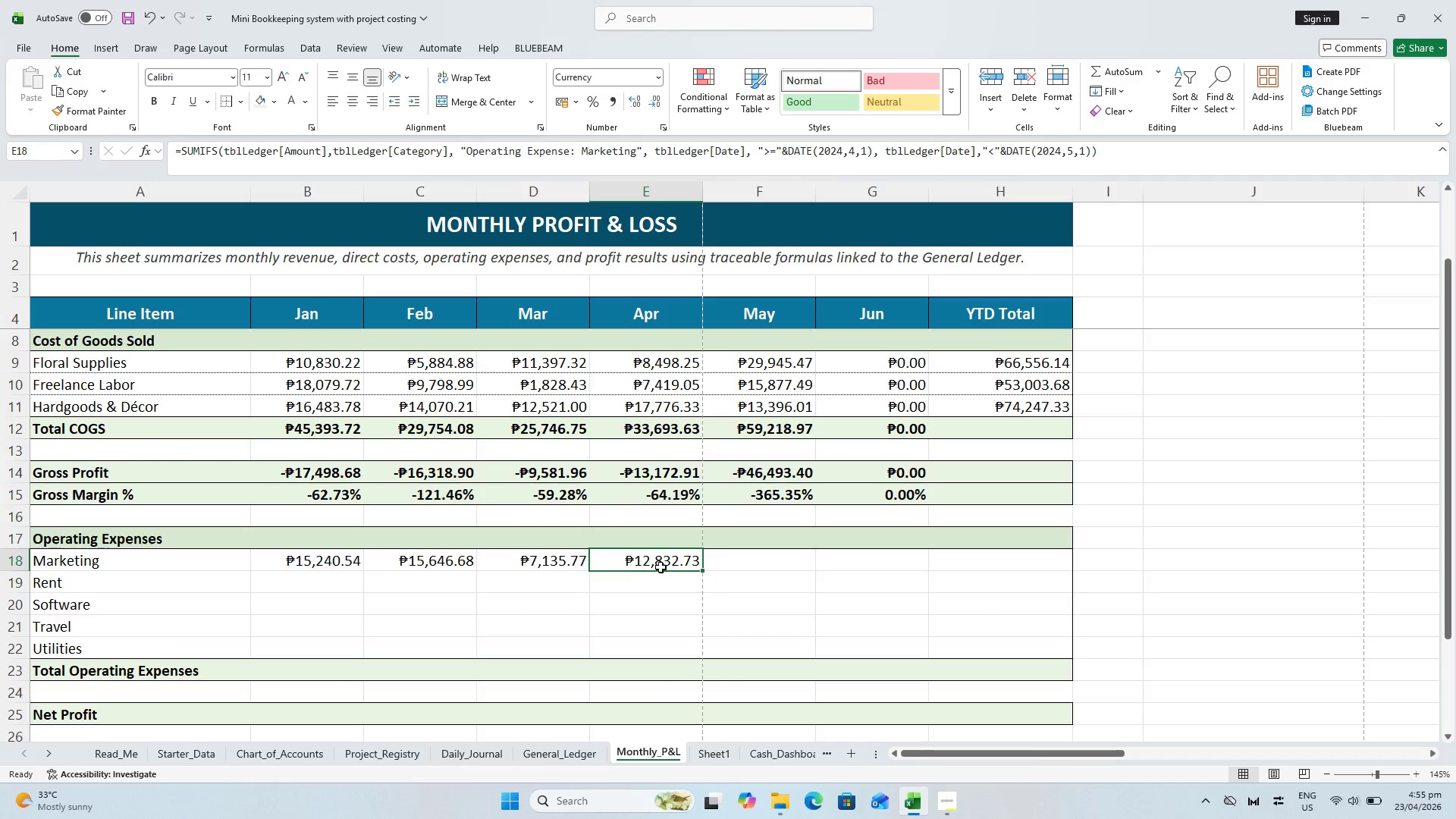 
key(Control+C)
 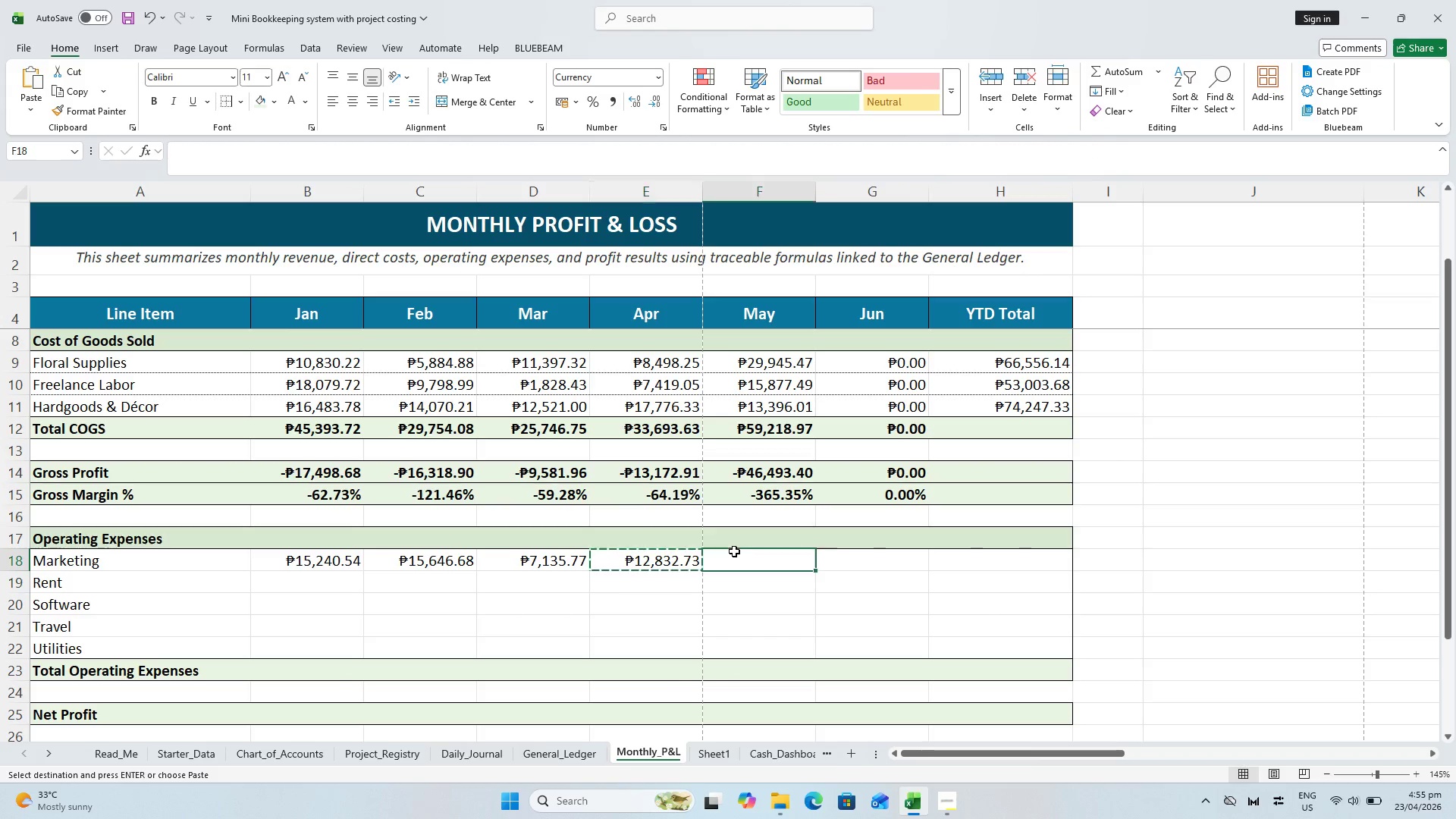 
key(Control+V)
 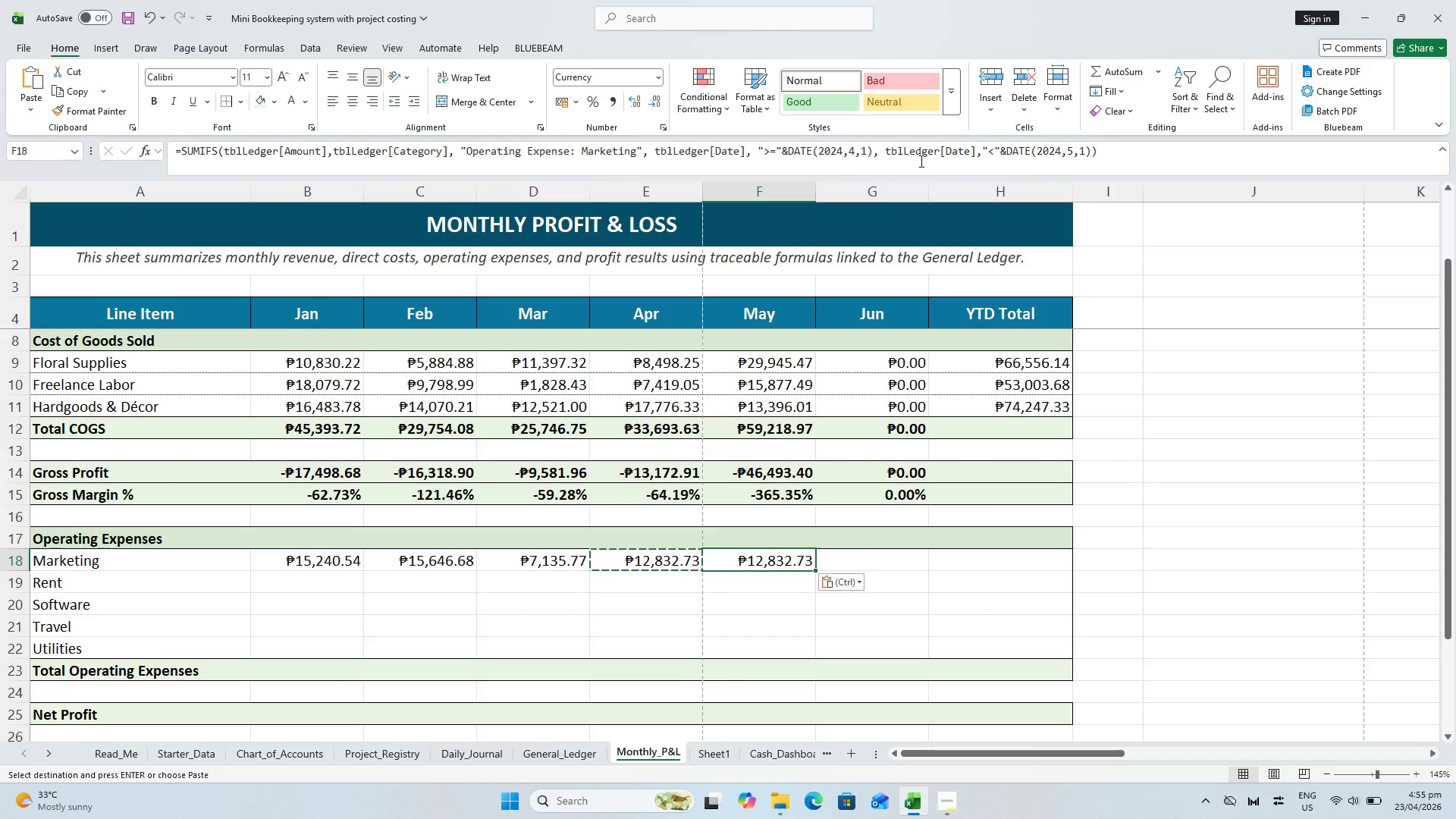 
left_click([852, 149])
 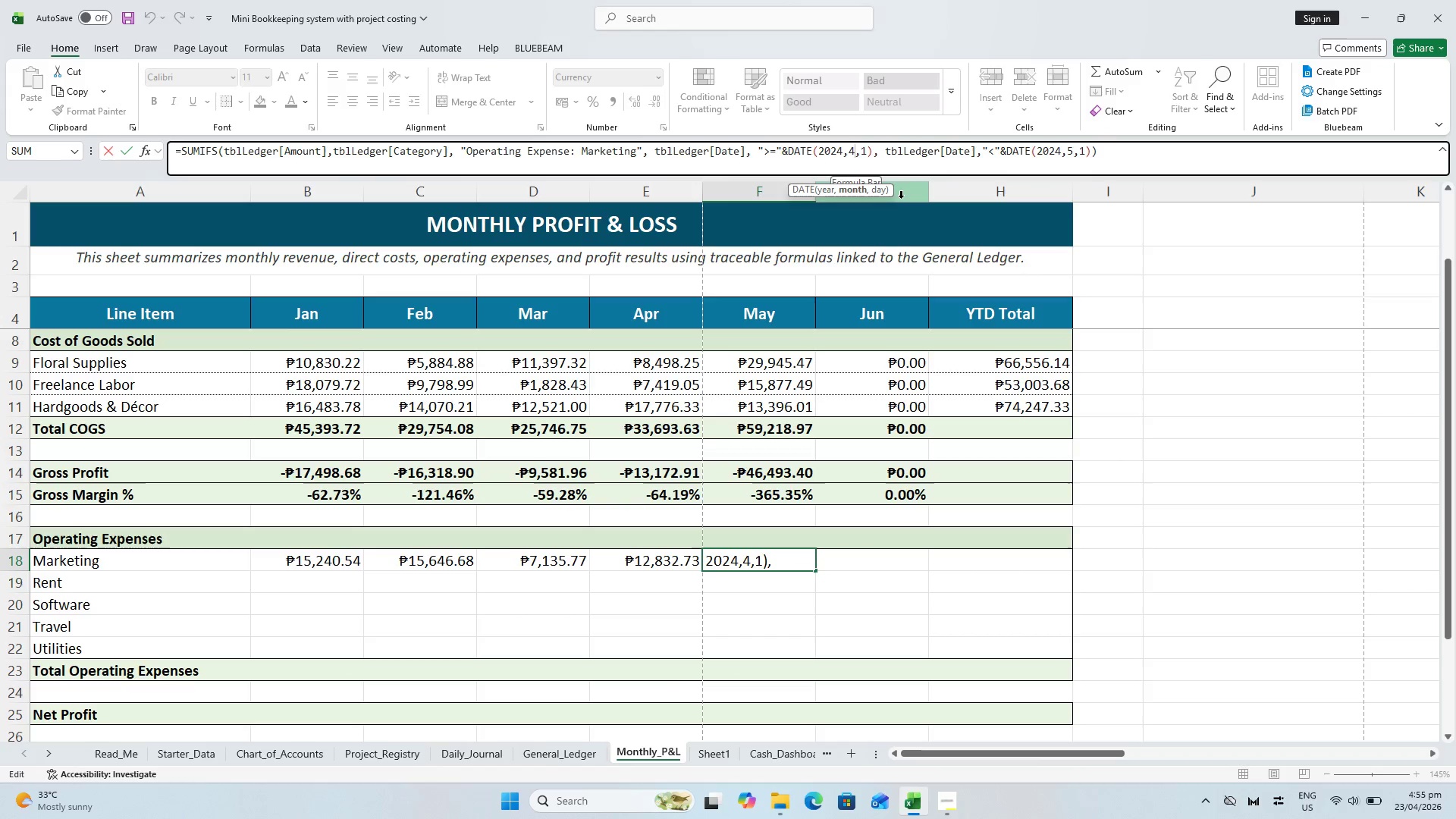 
key(Backspace)
 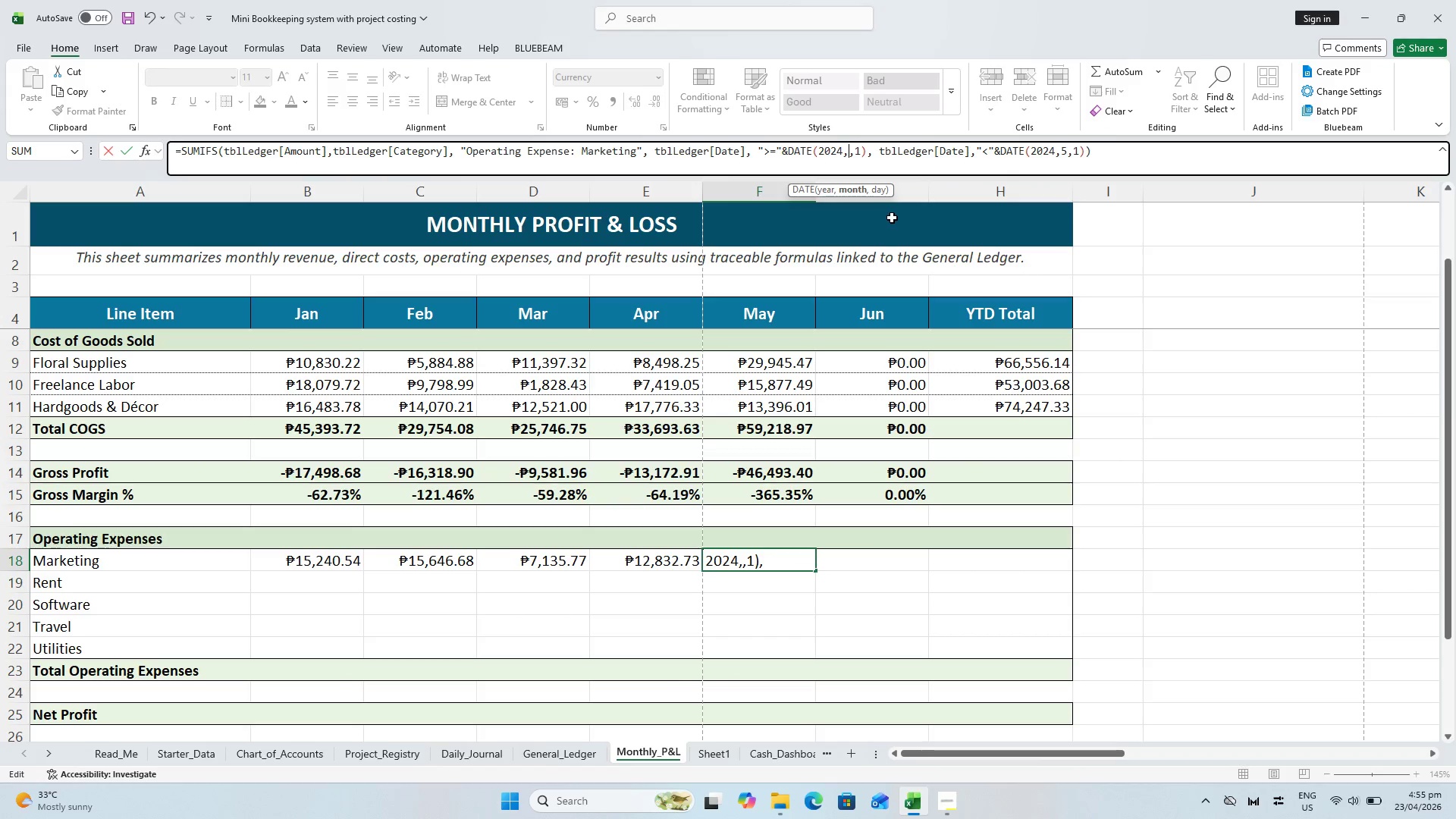 
key(5)
 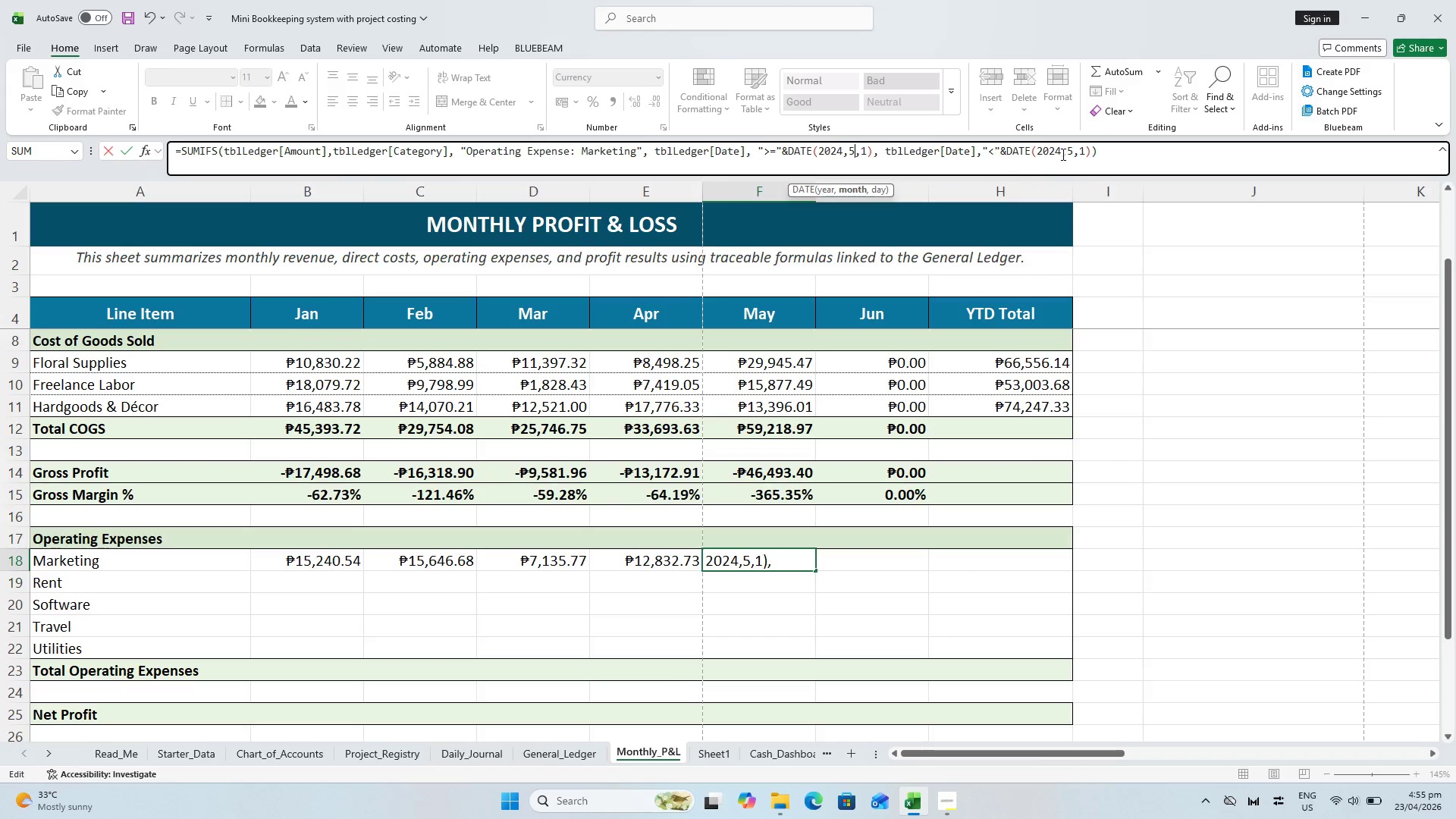 
left_click([1075, 147])
 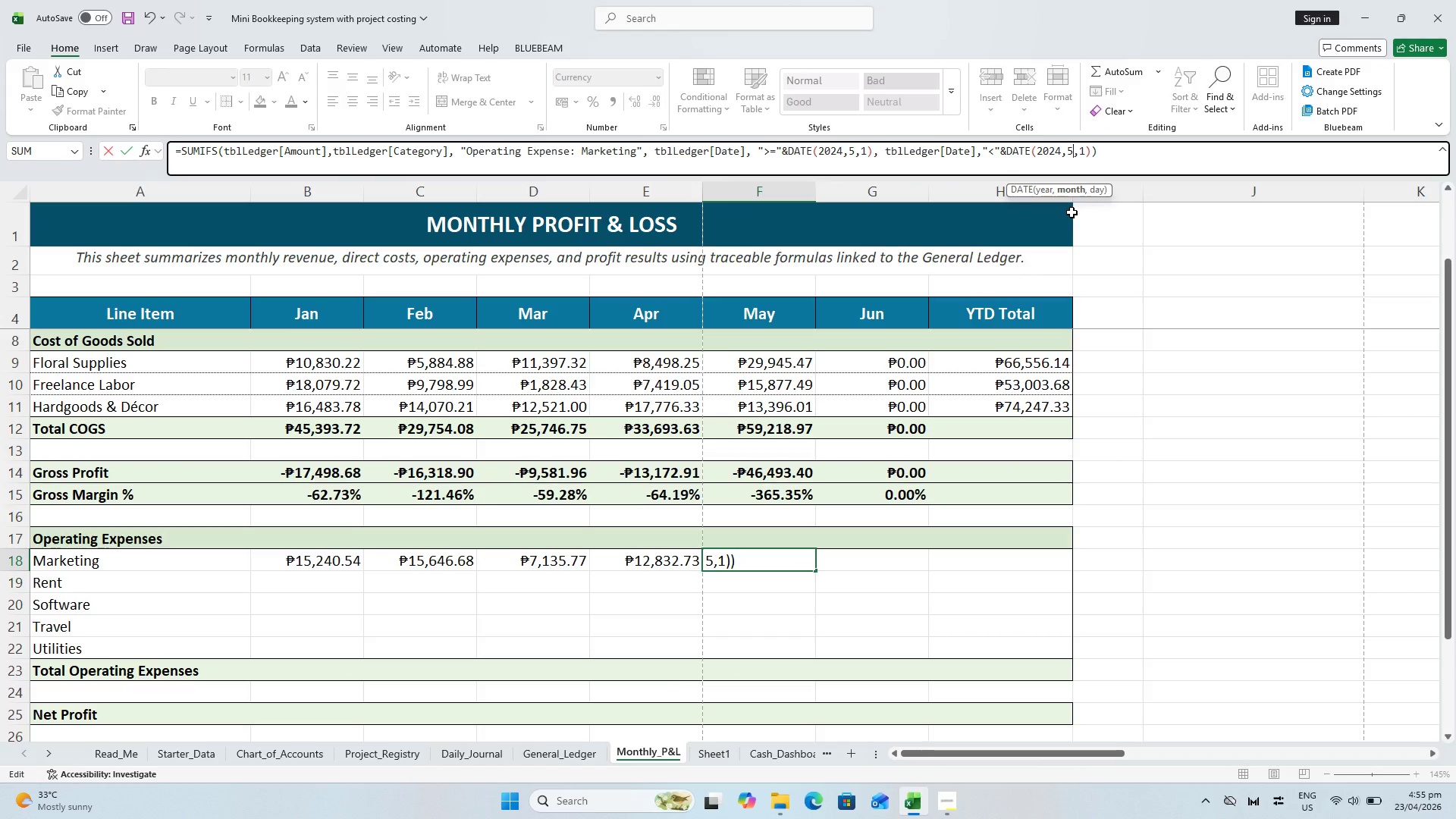 
key(Backspace)
 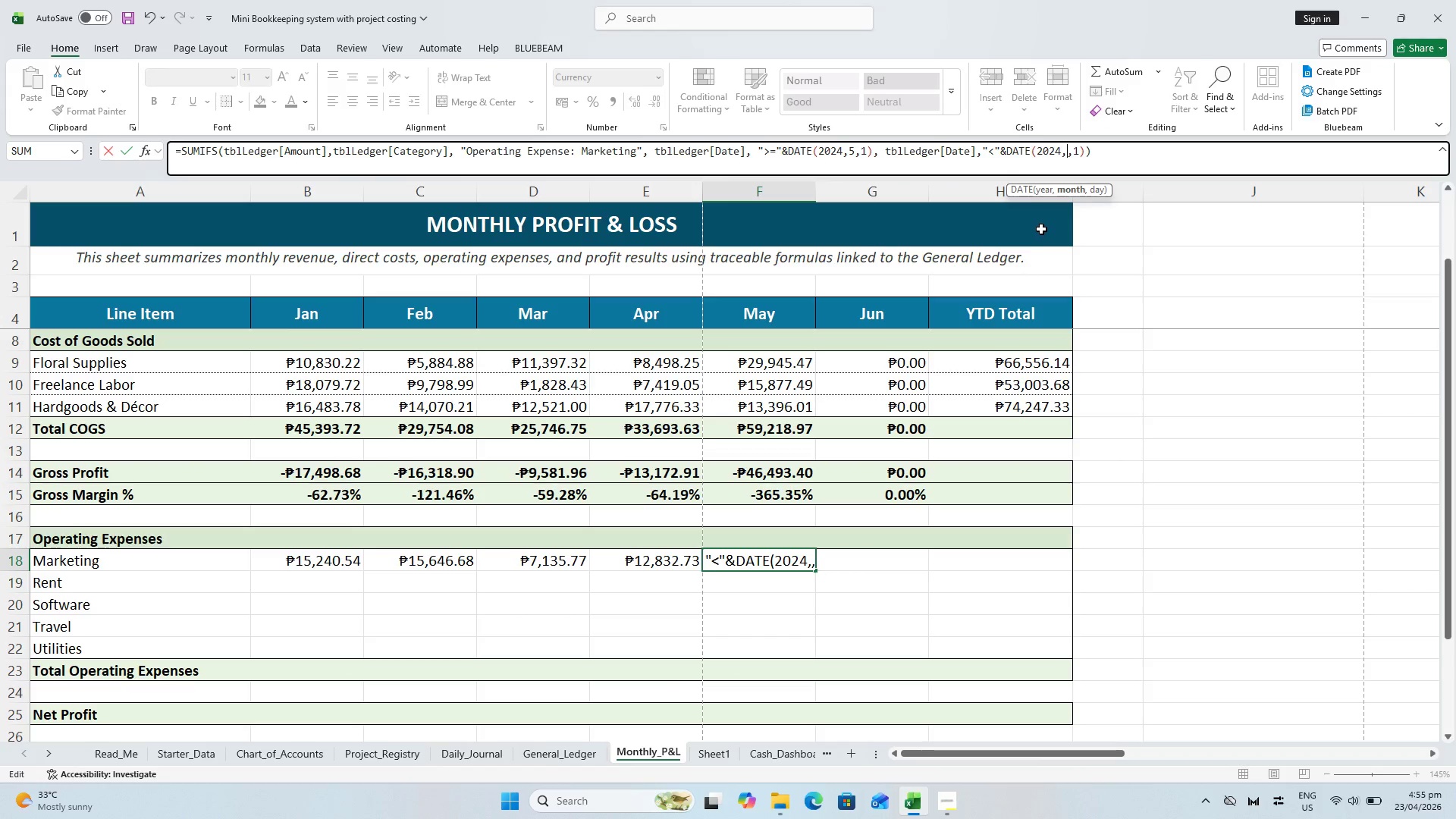 
key(6)
 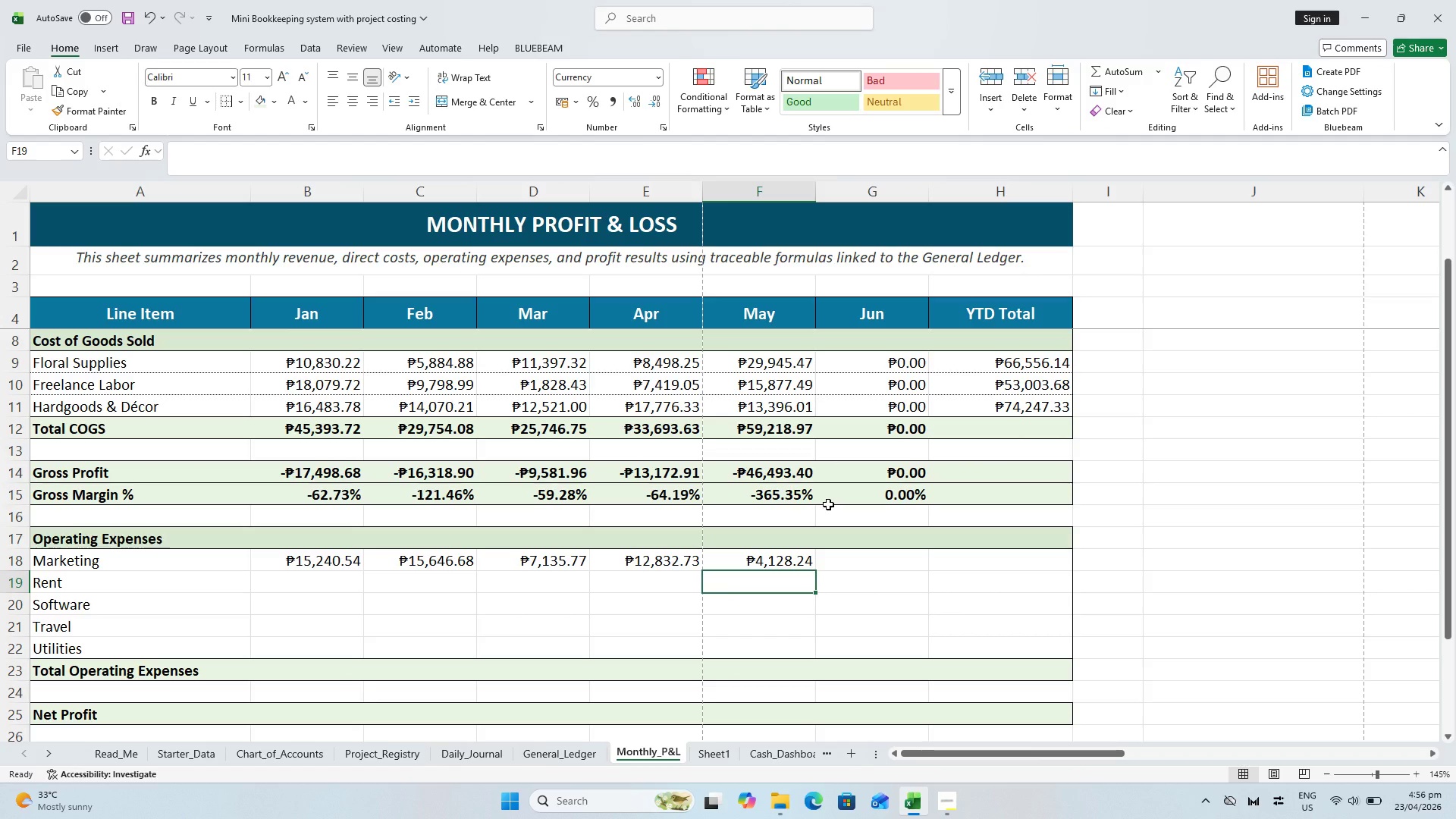 
wait(74.27)
 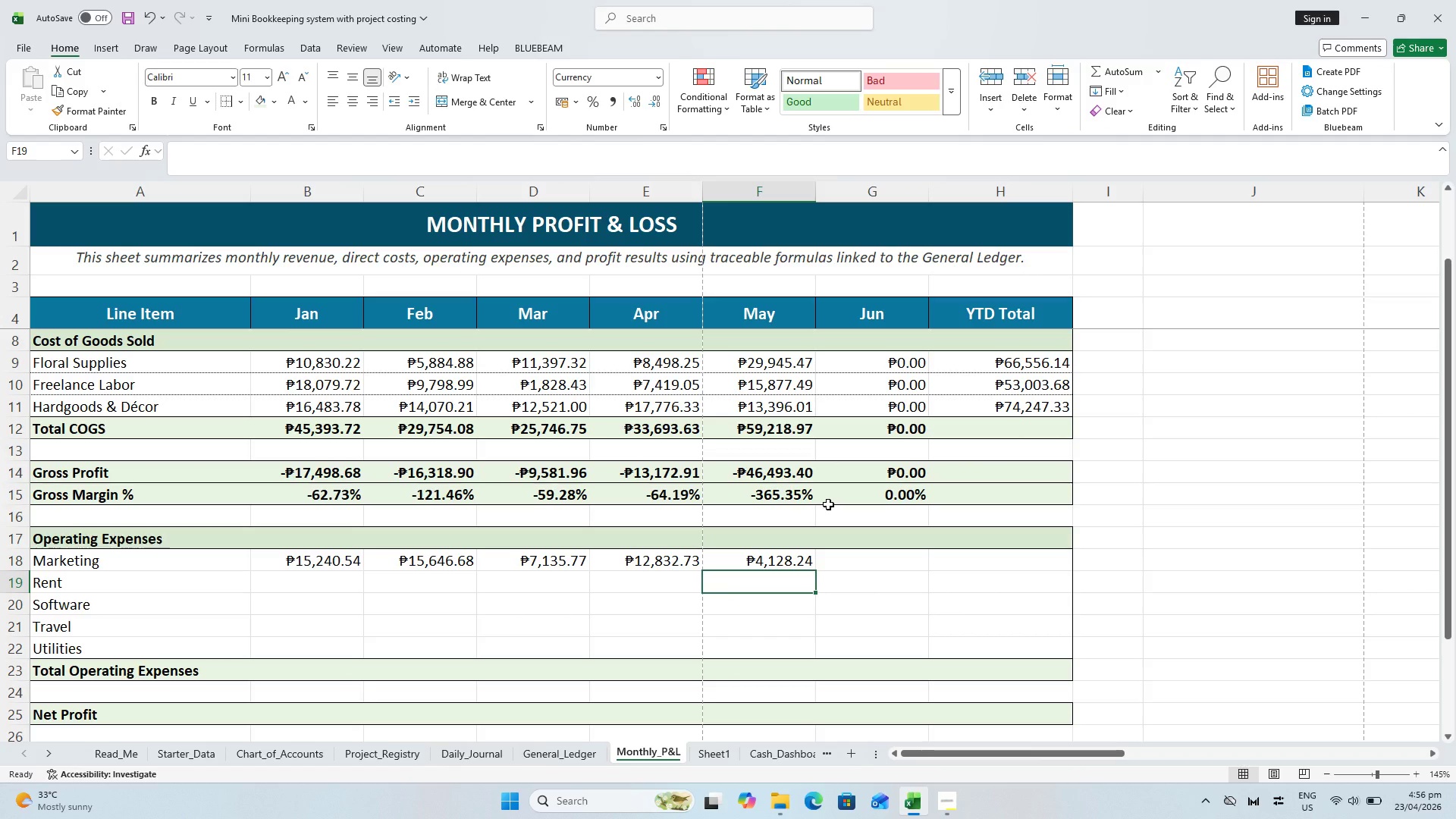 
double_click([748, 563])
 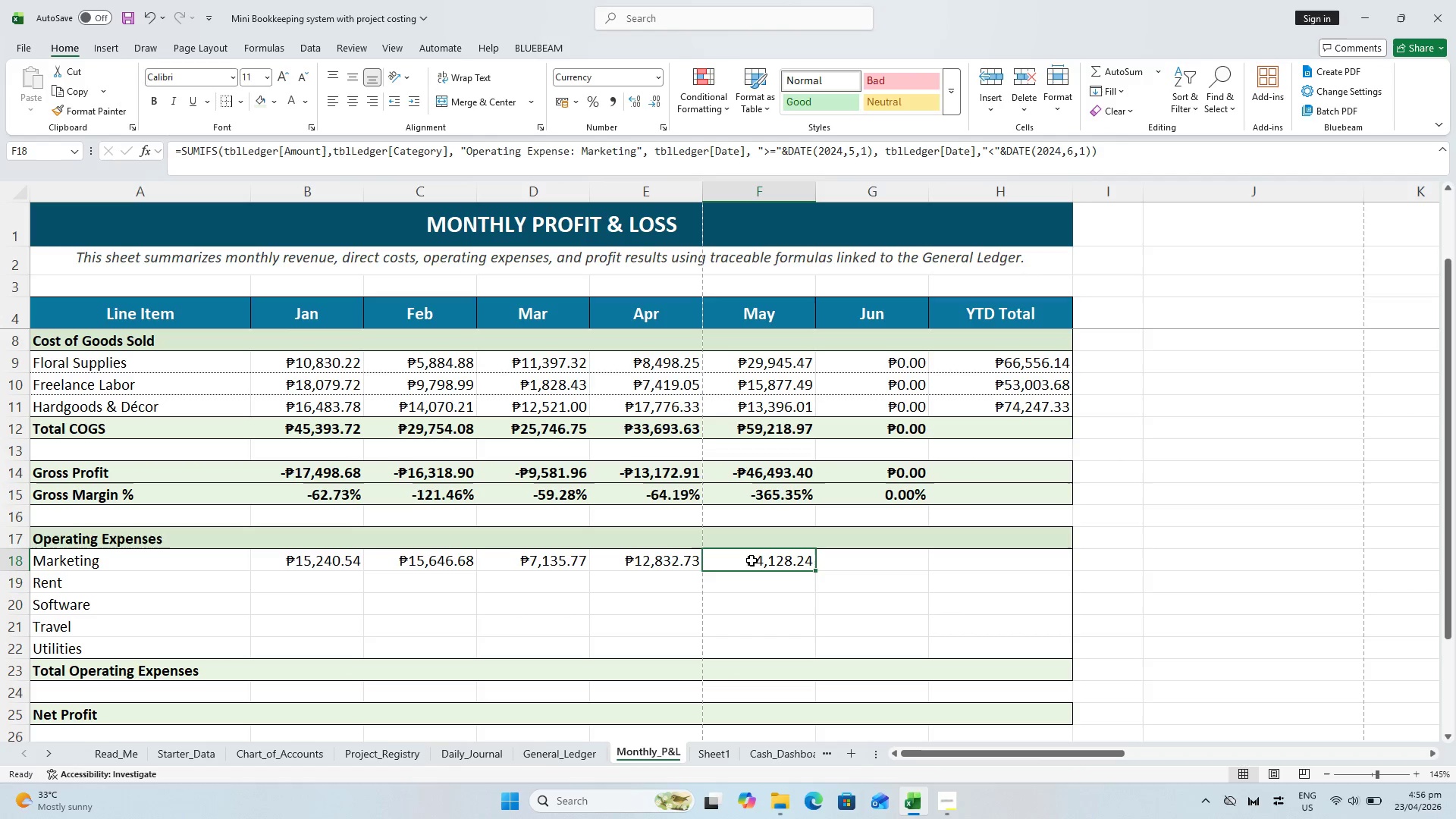 
key(Control+C)
 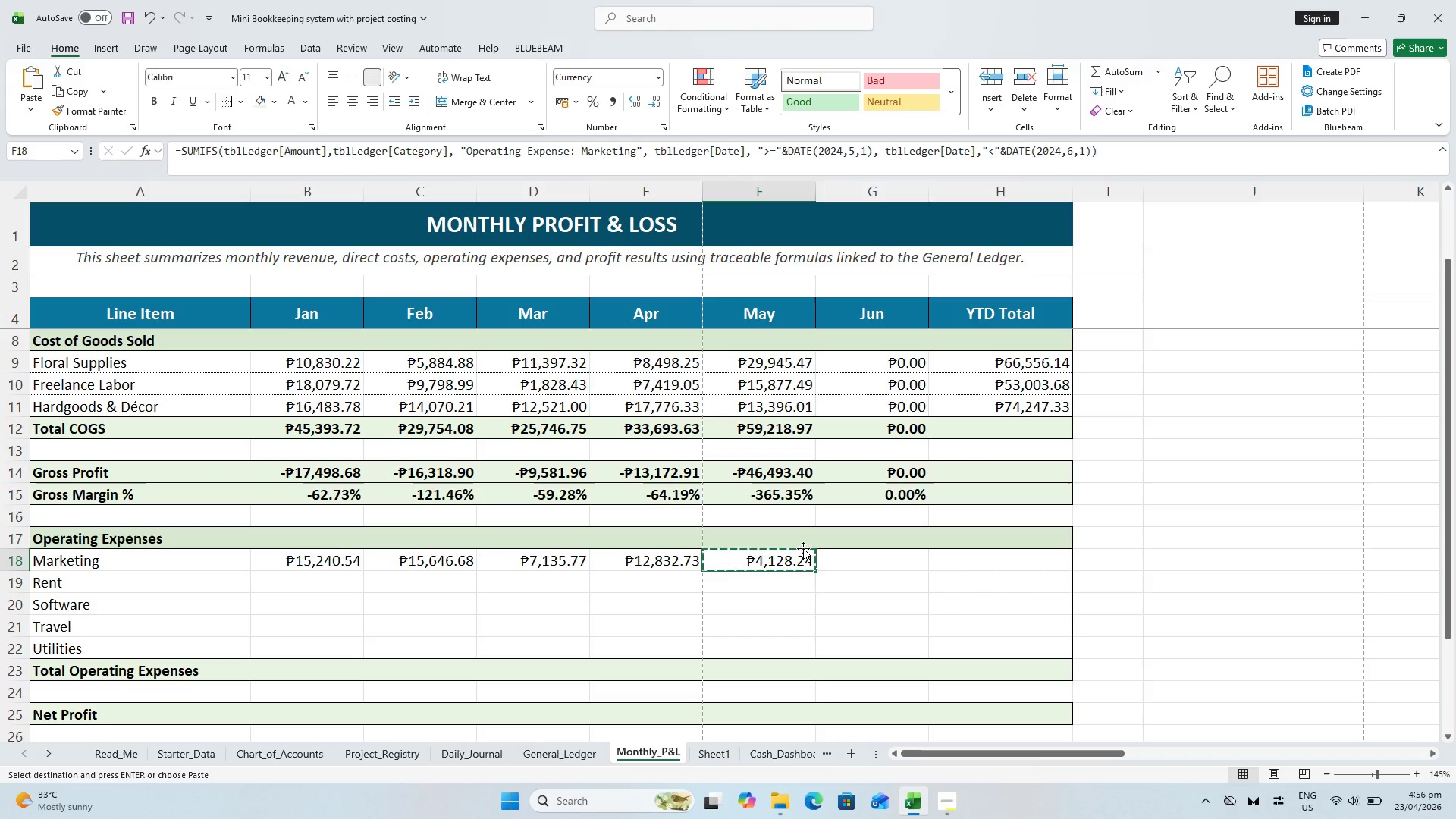 
left_click_drag(start_coordinate=[823, 545], to_coordinate=[827, 546])
 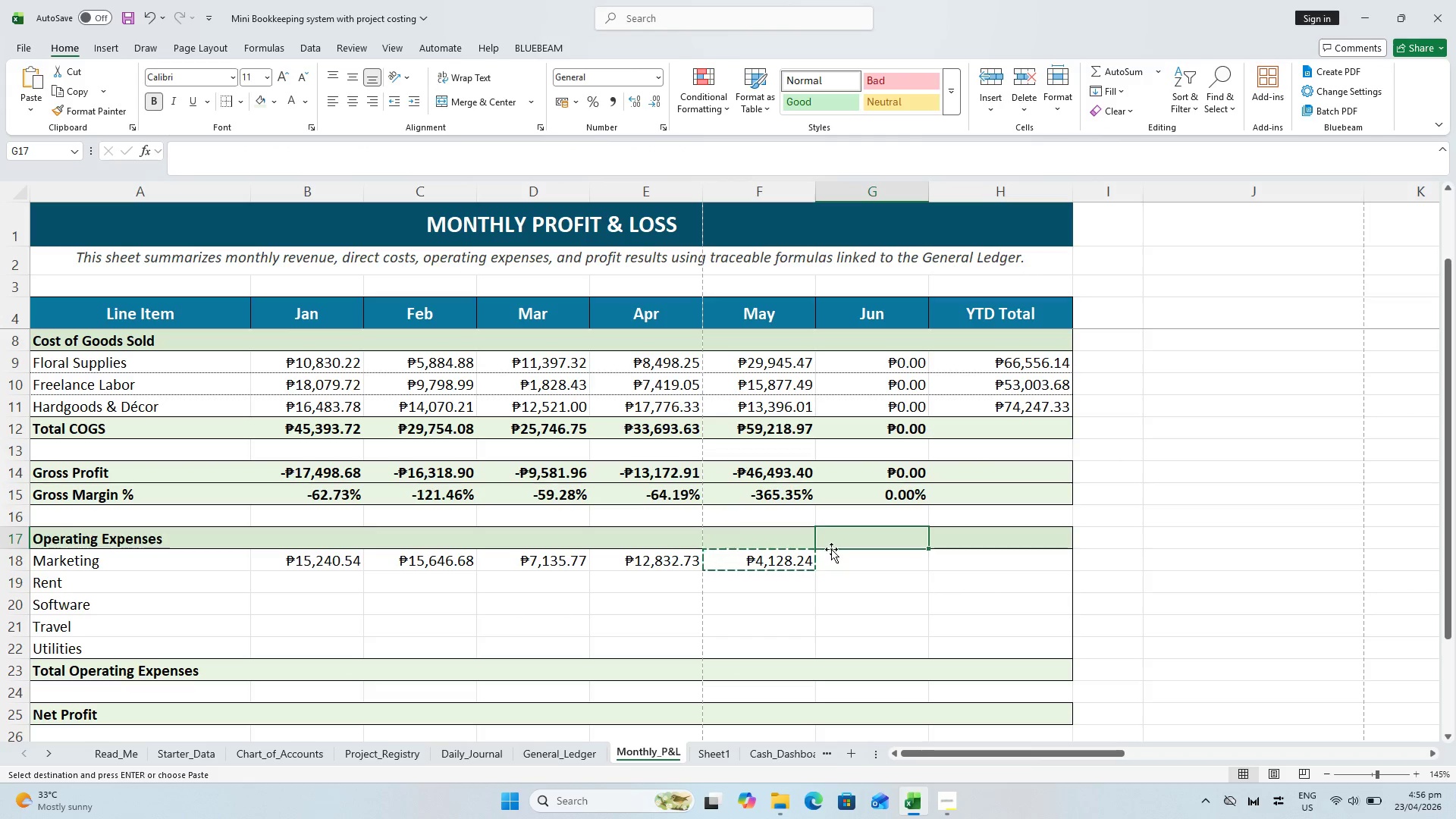 
double_click([836, 556])
 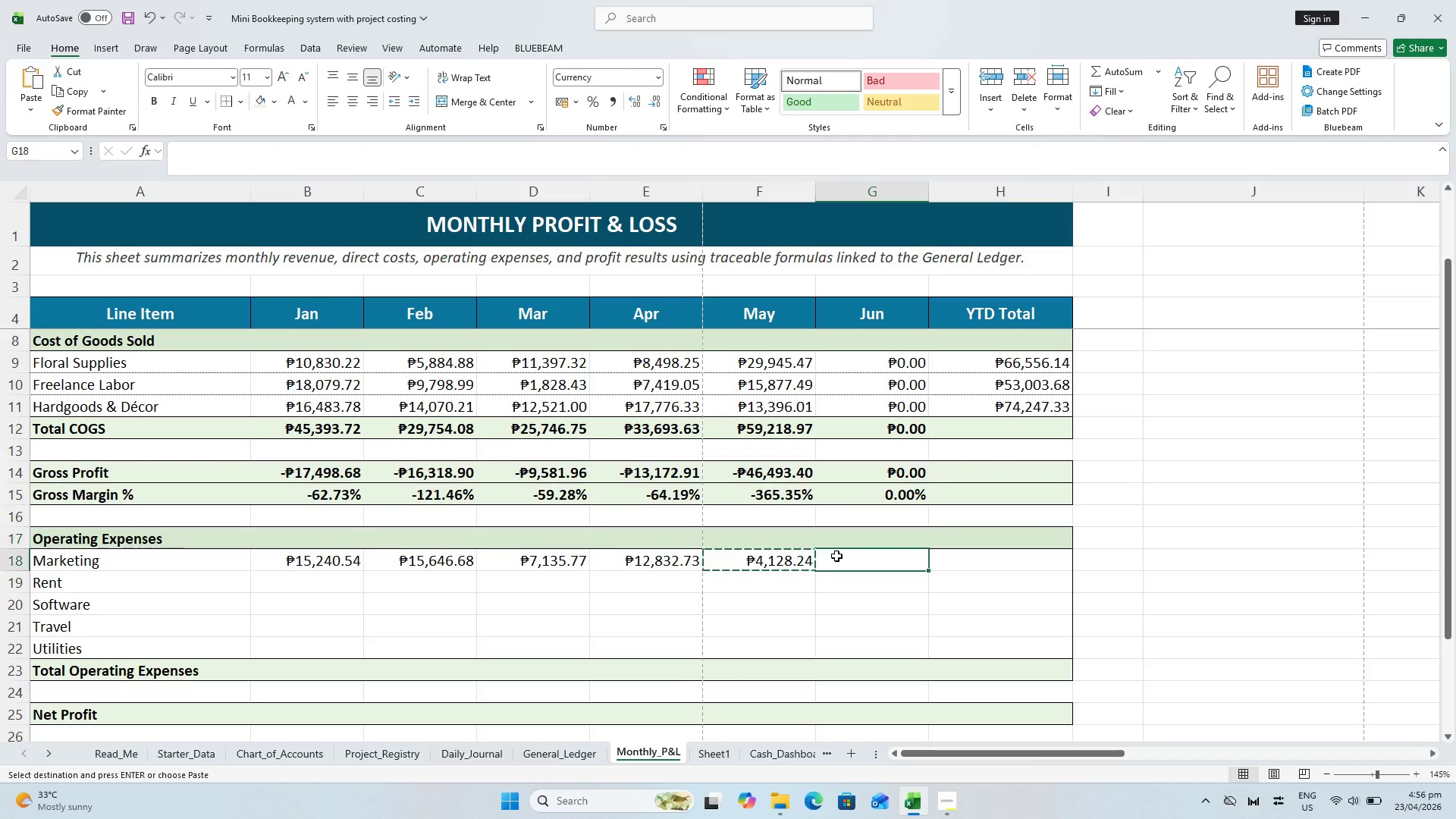 
key(Control+V)
 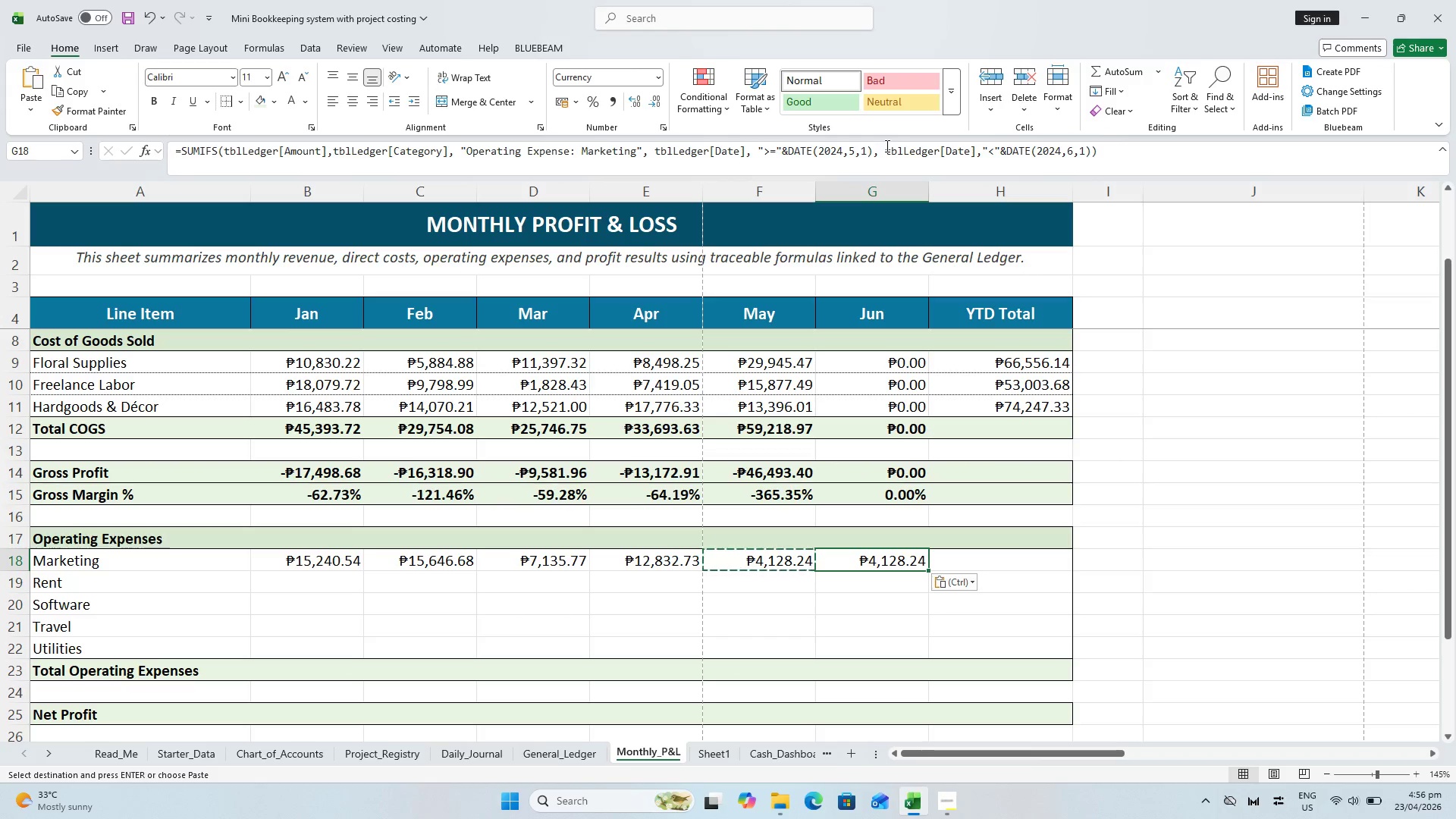 
left_click([852, 152])
 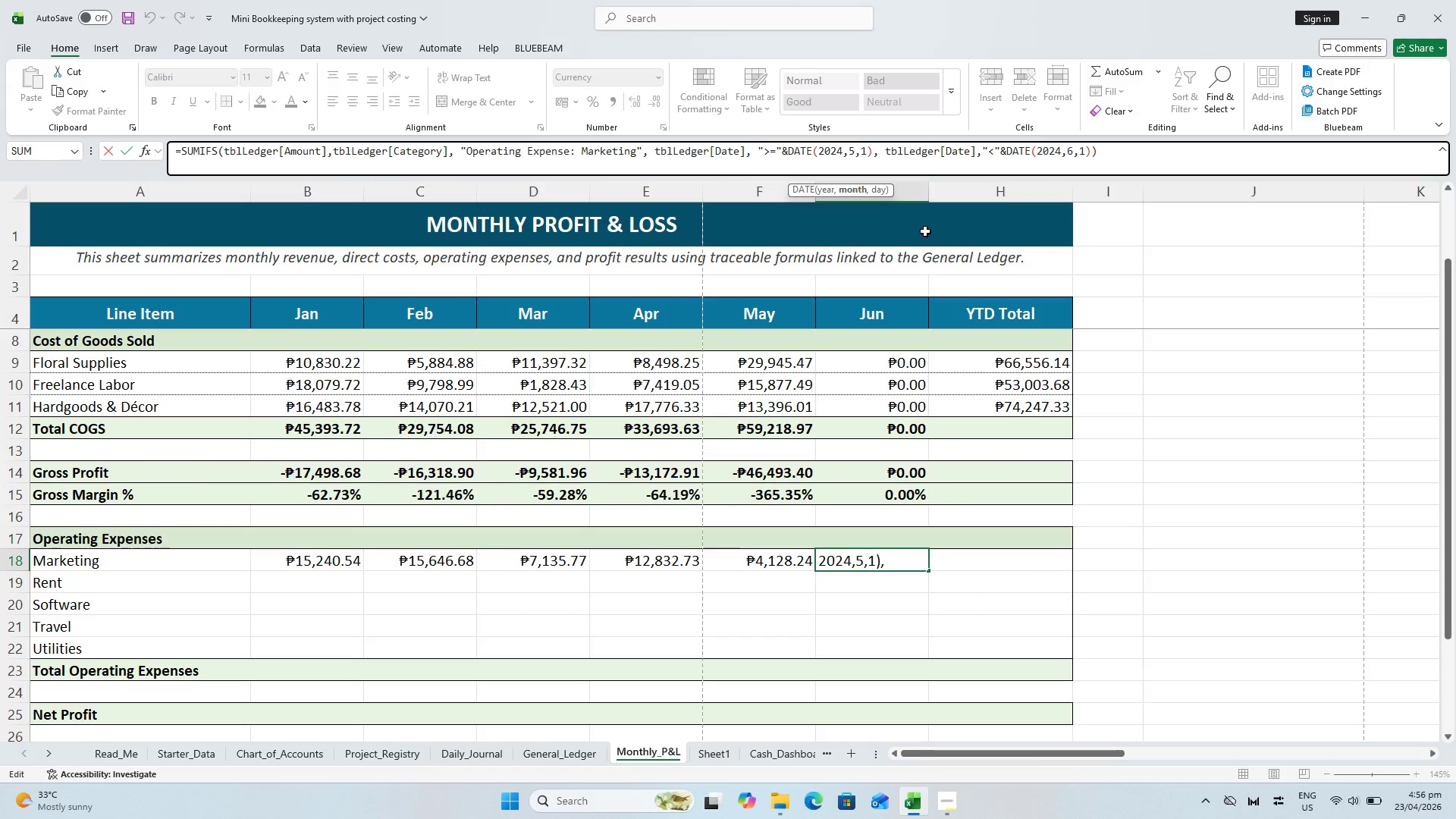 
key(Backspace)
 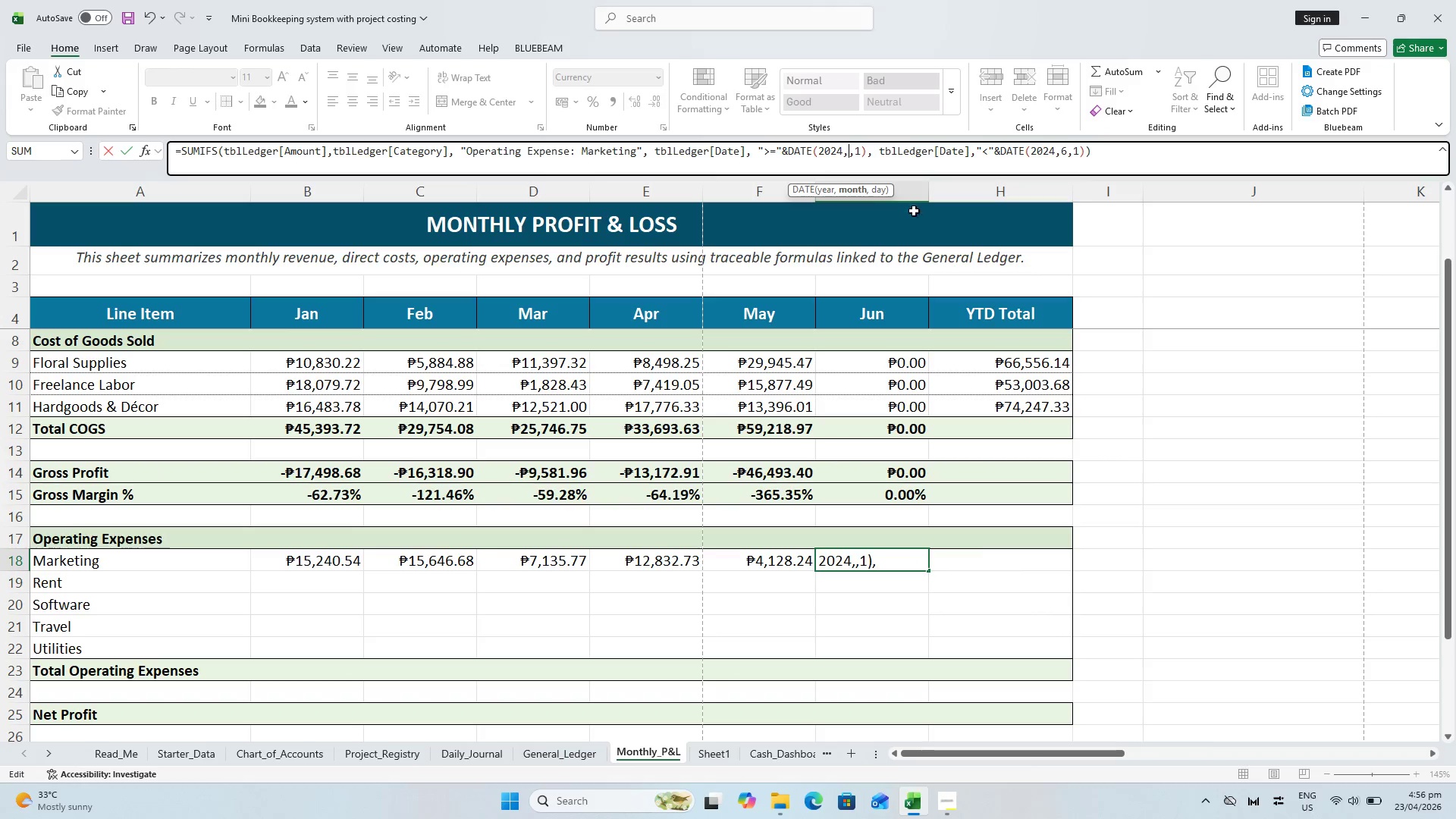 
key(6)
 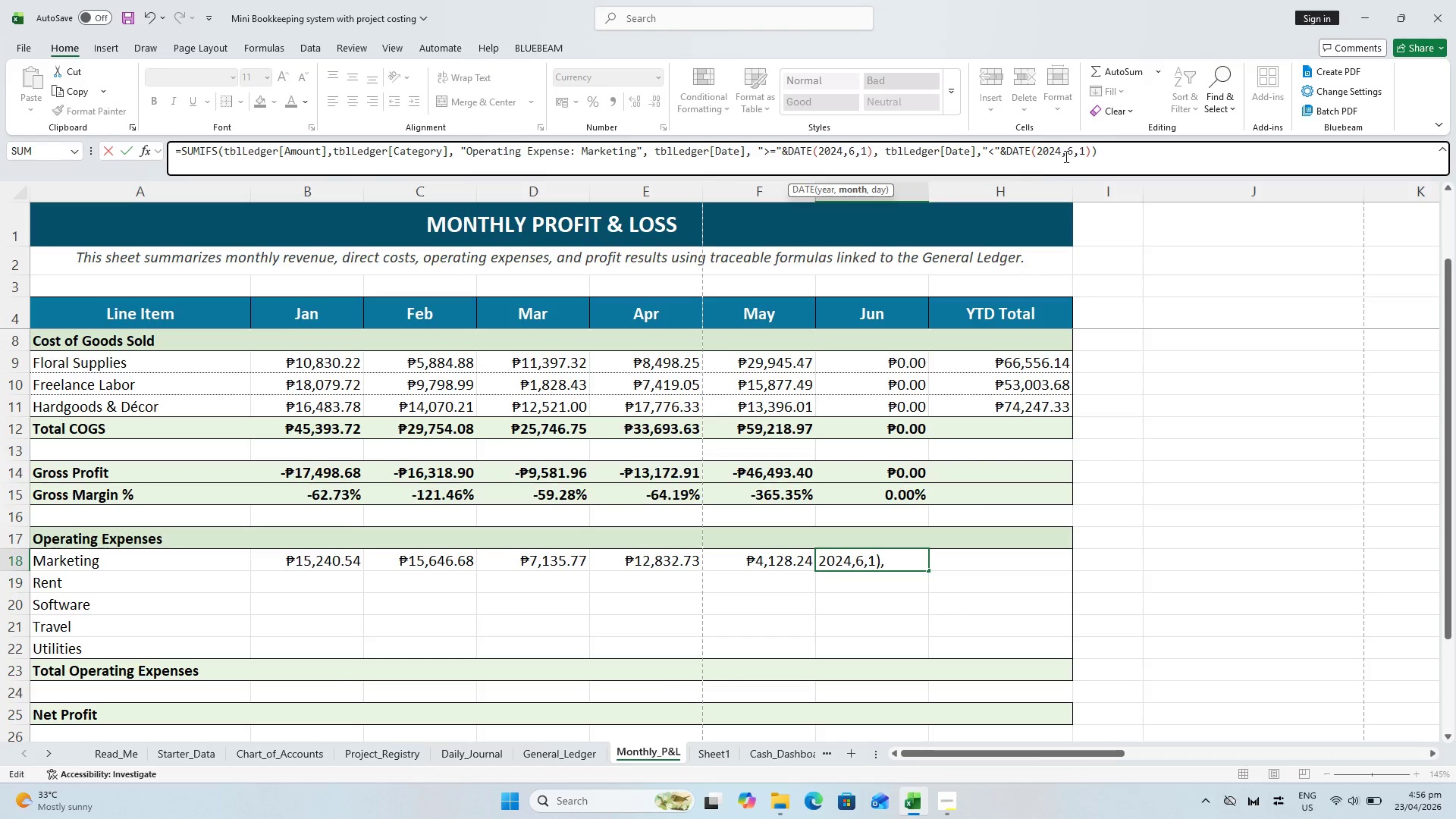 
left_click([1074, 148])
 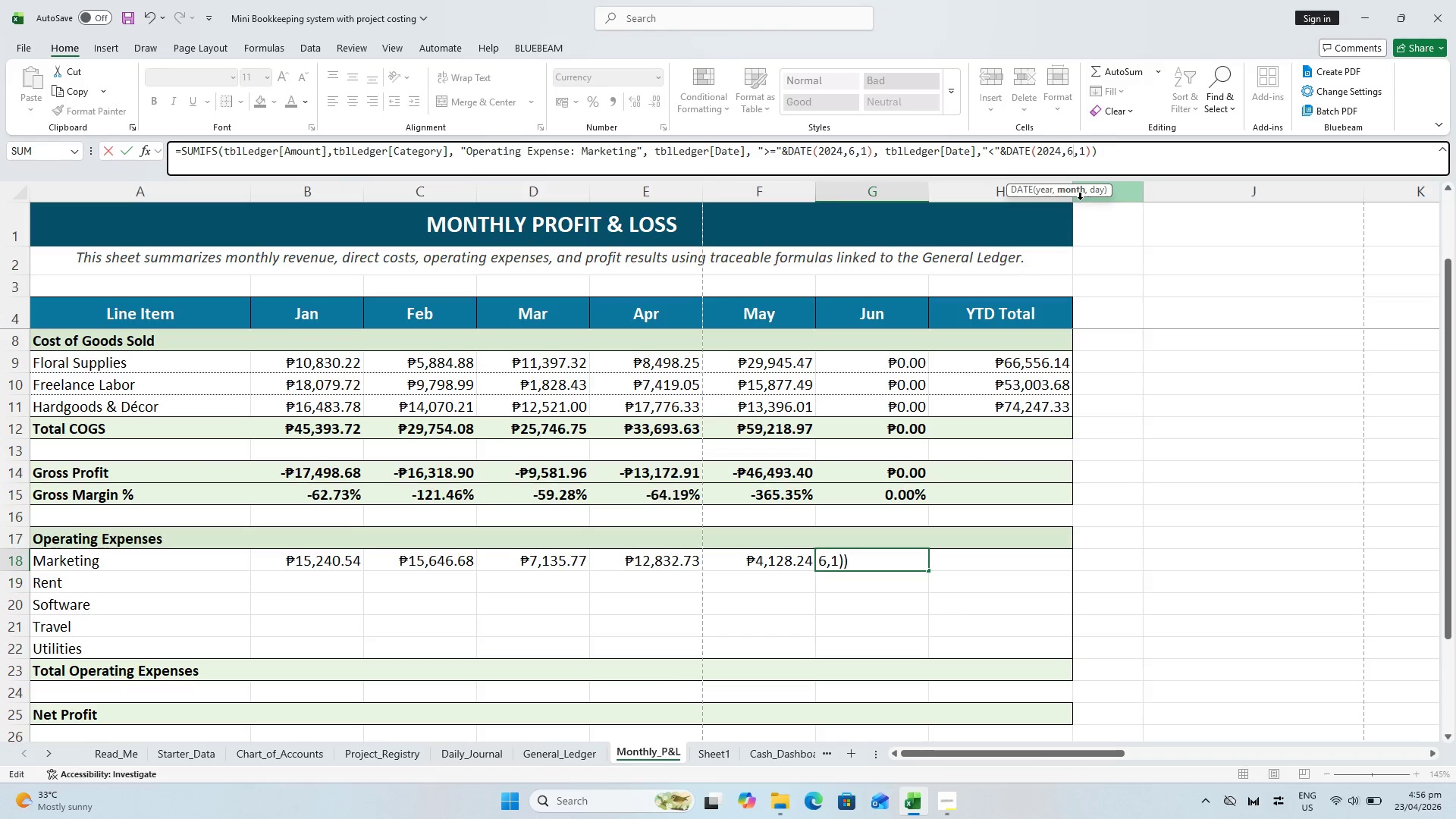 
key(Backspace)
 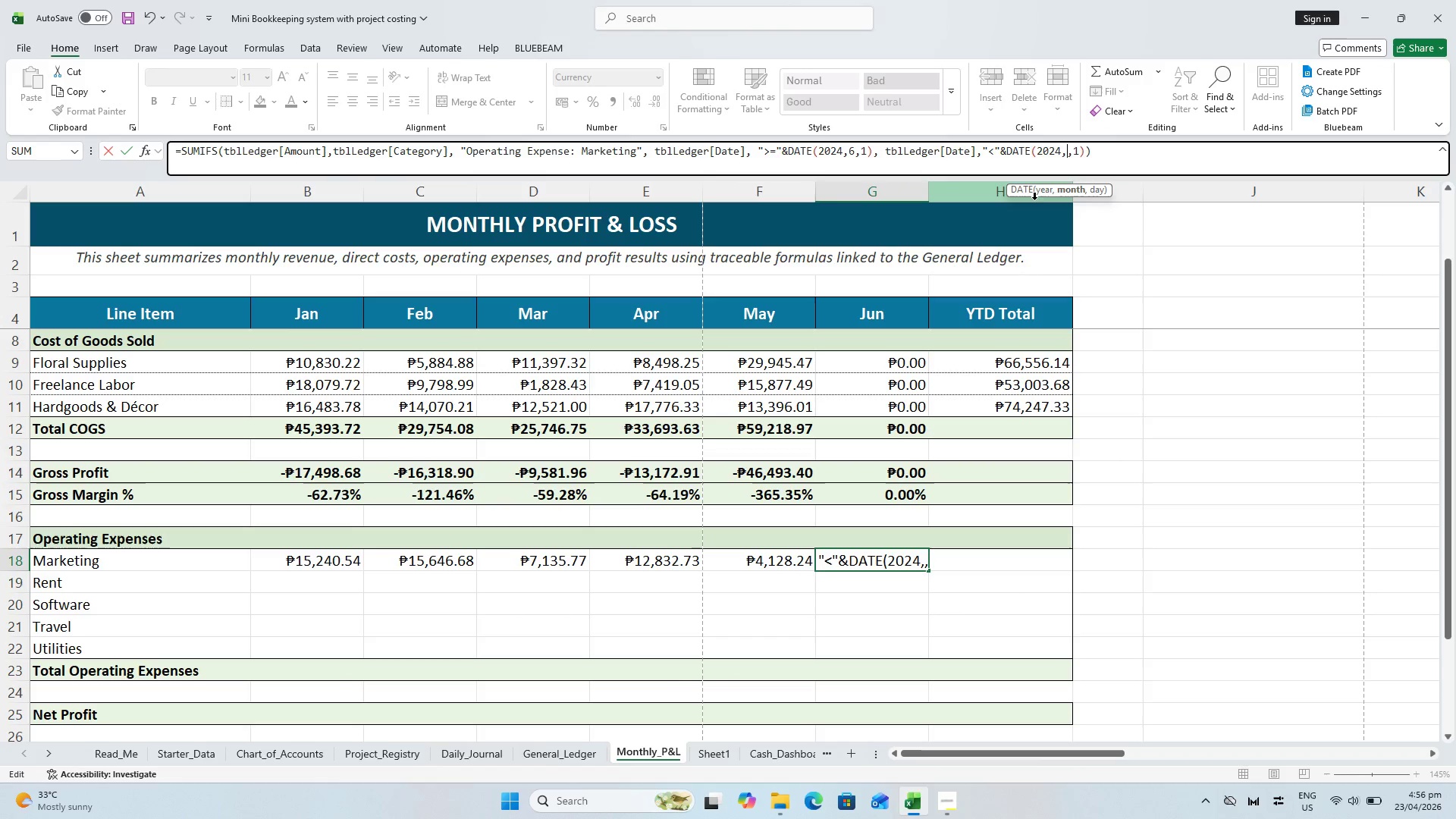 
key(7)
 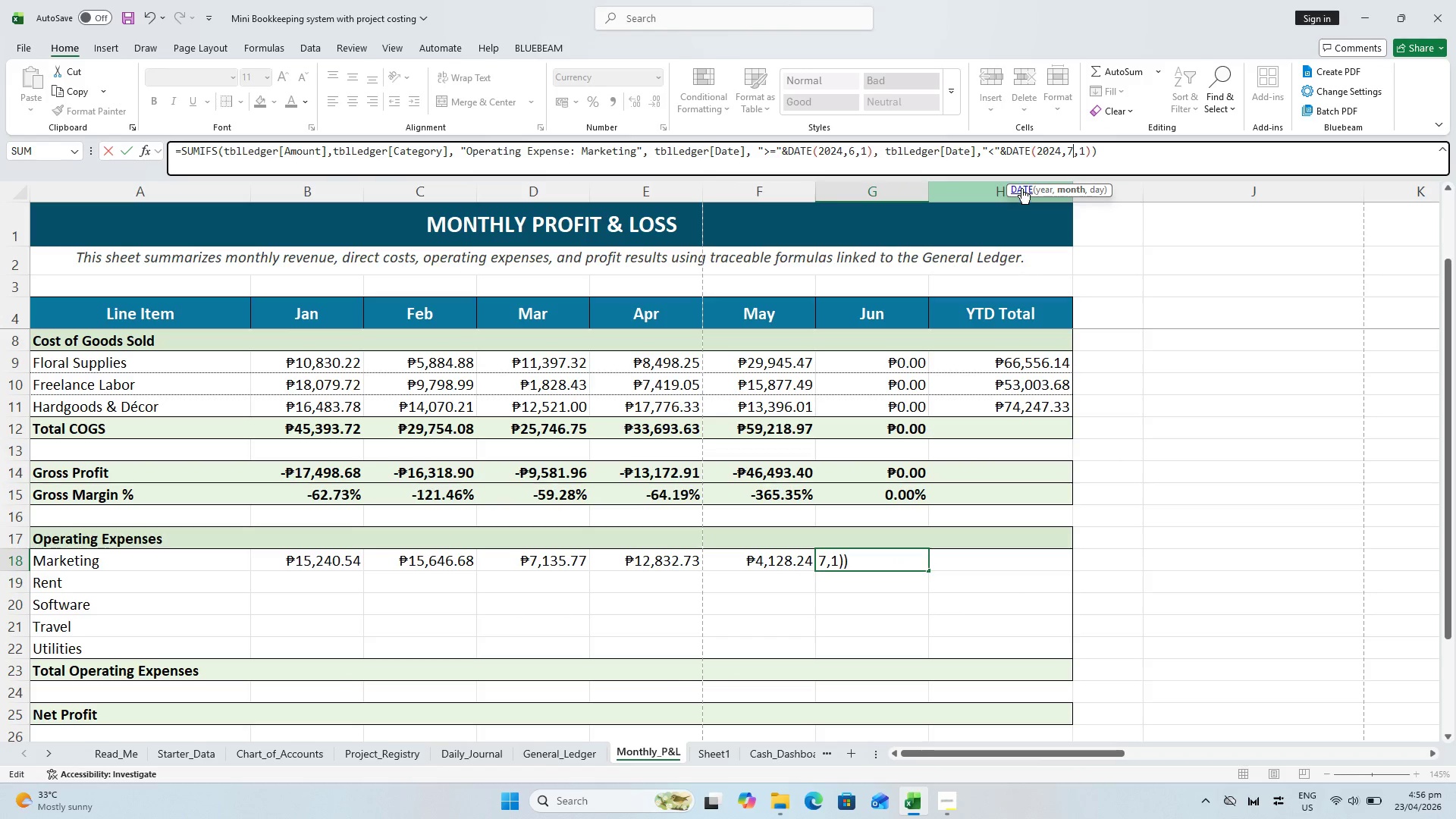 
key(Enter)
 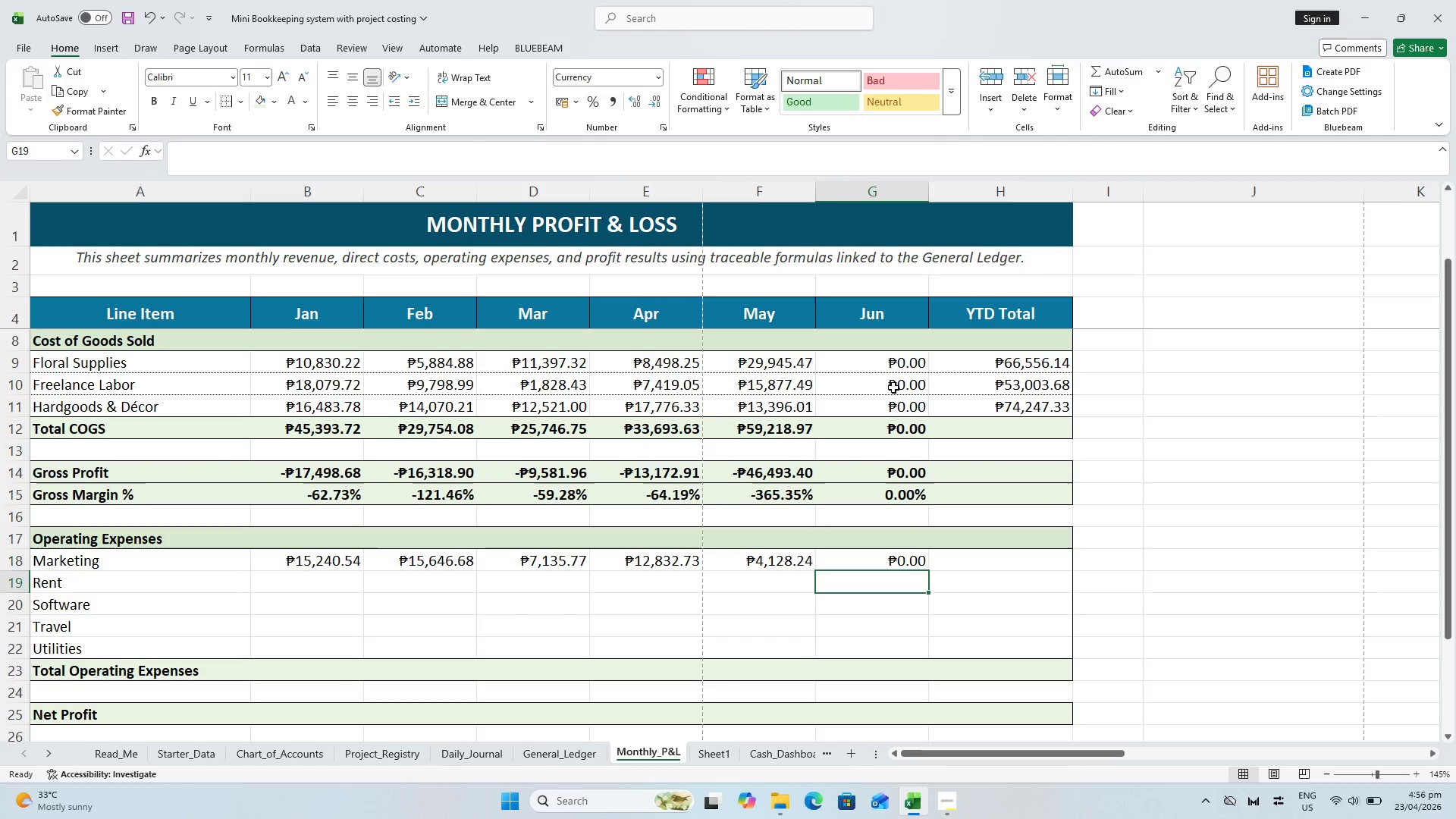 
left_click([895, 394])
 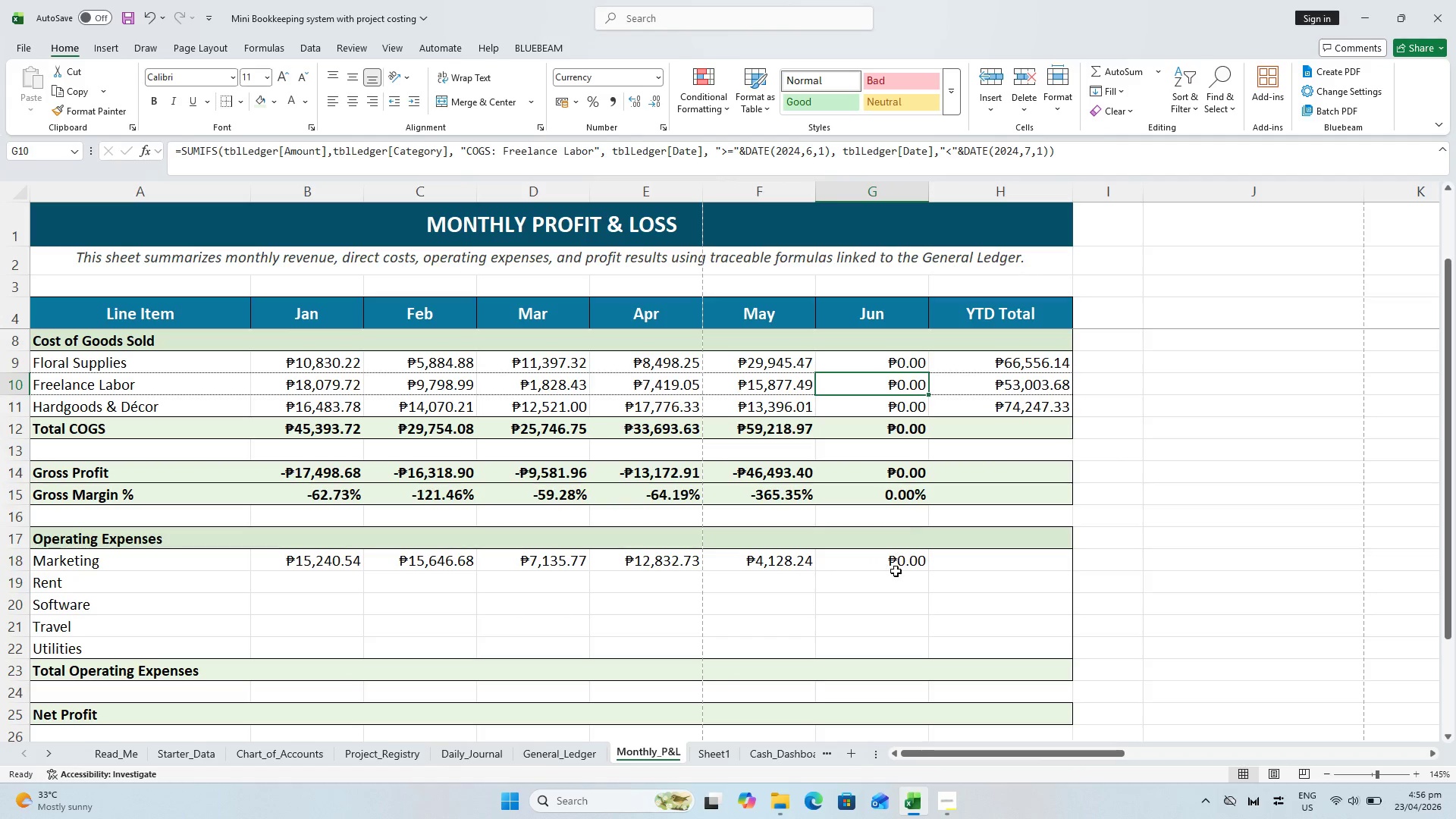 
key(Escape)
 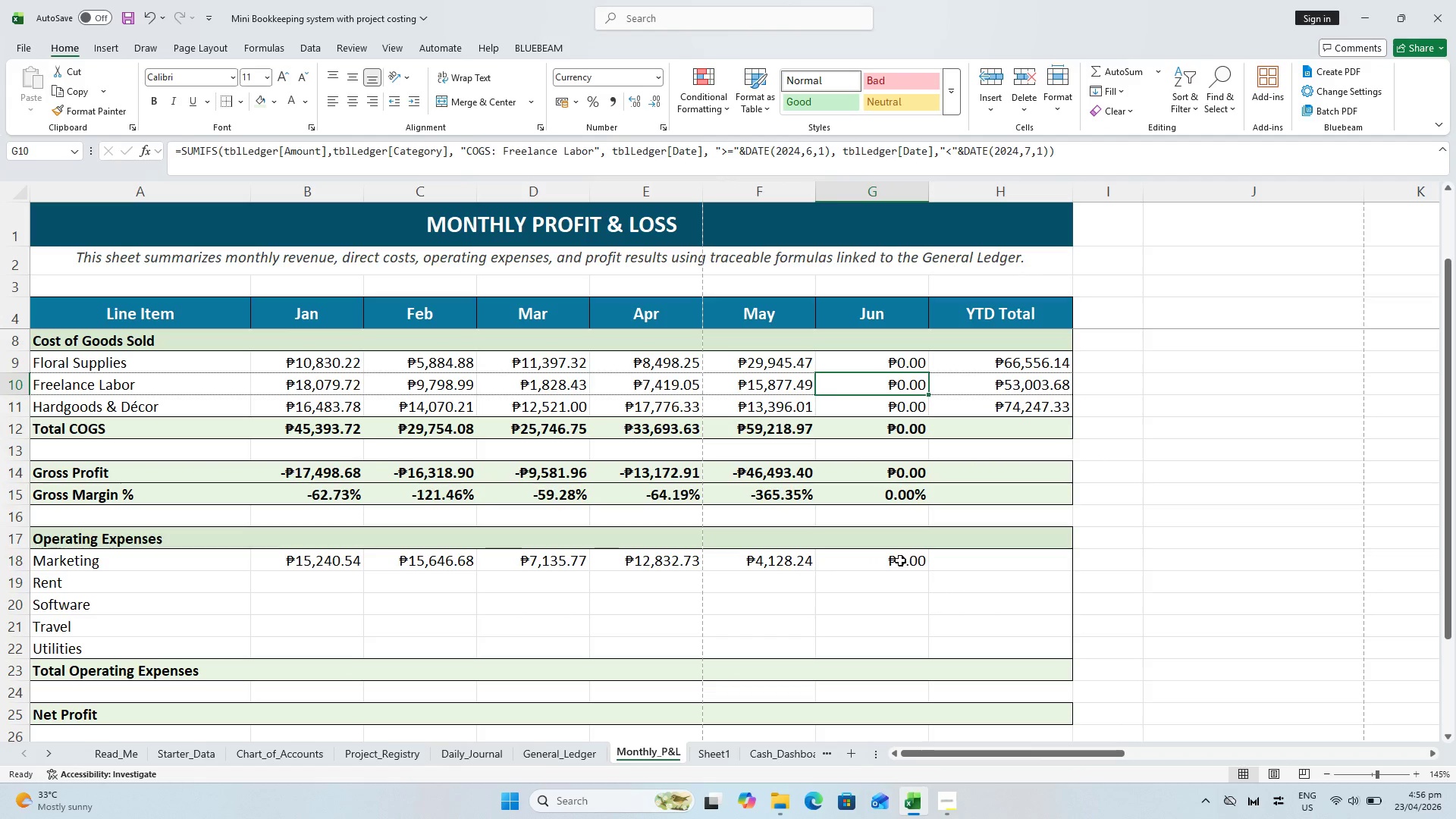 
key(Escape)
 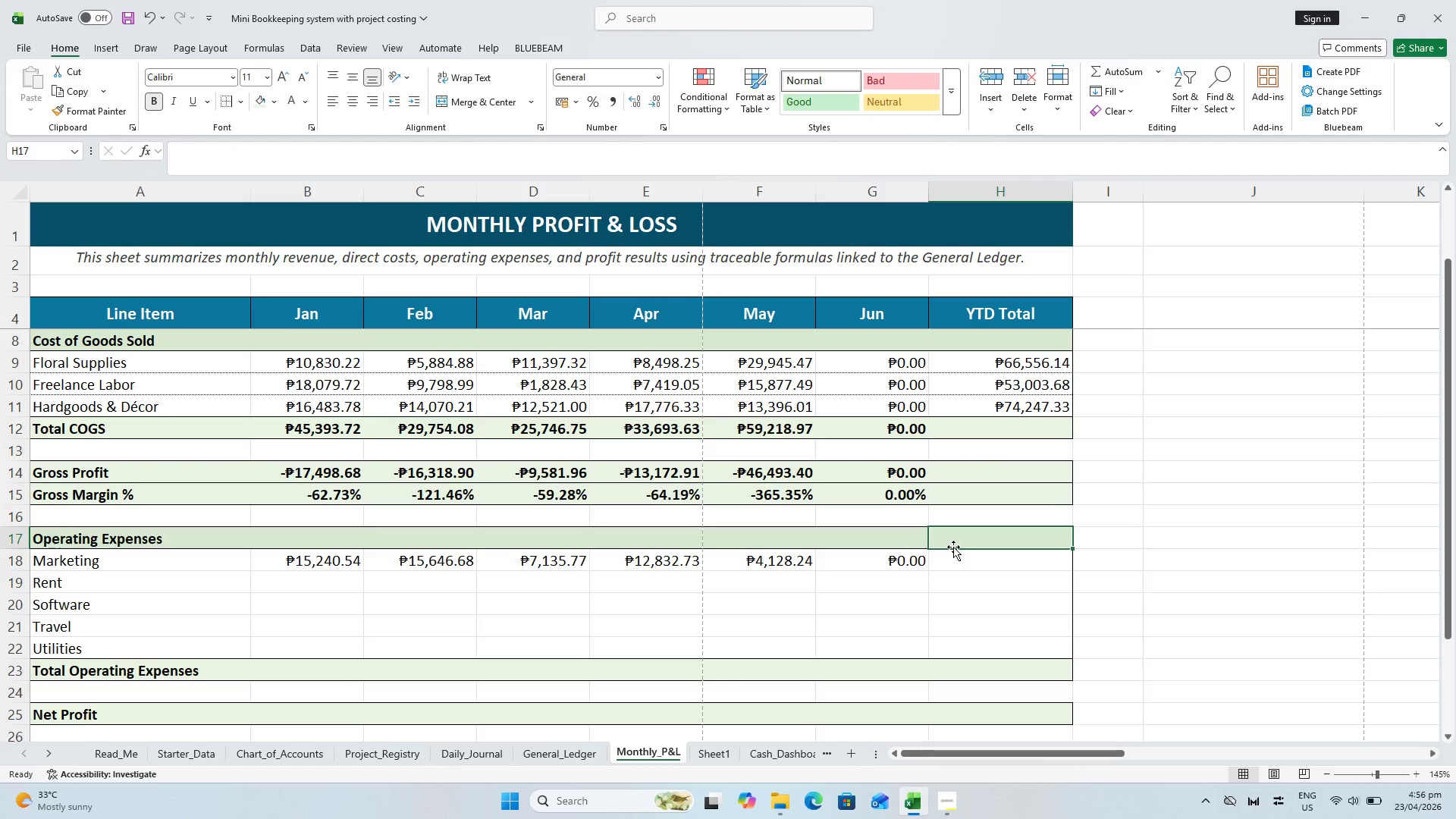 
triple_click([957, 556])
 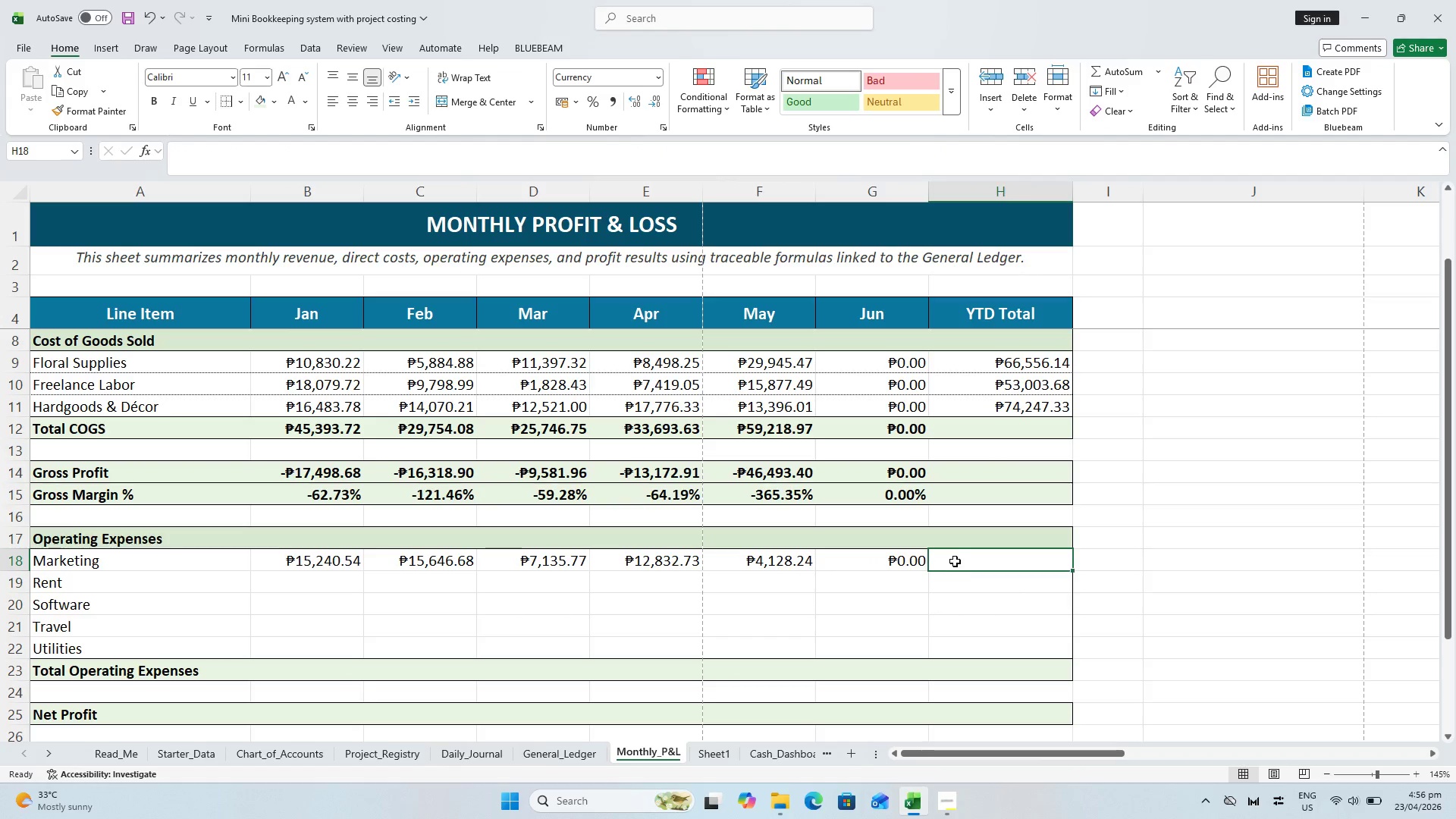 
type(=SUM()
 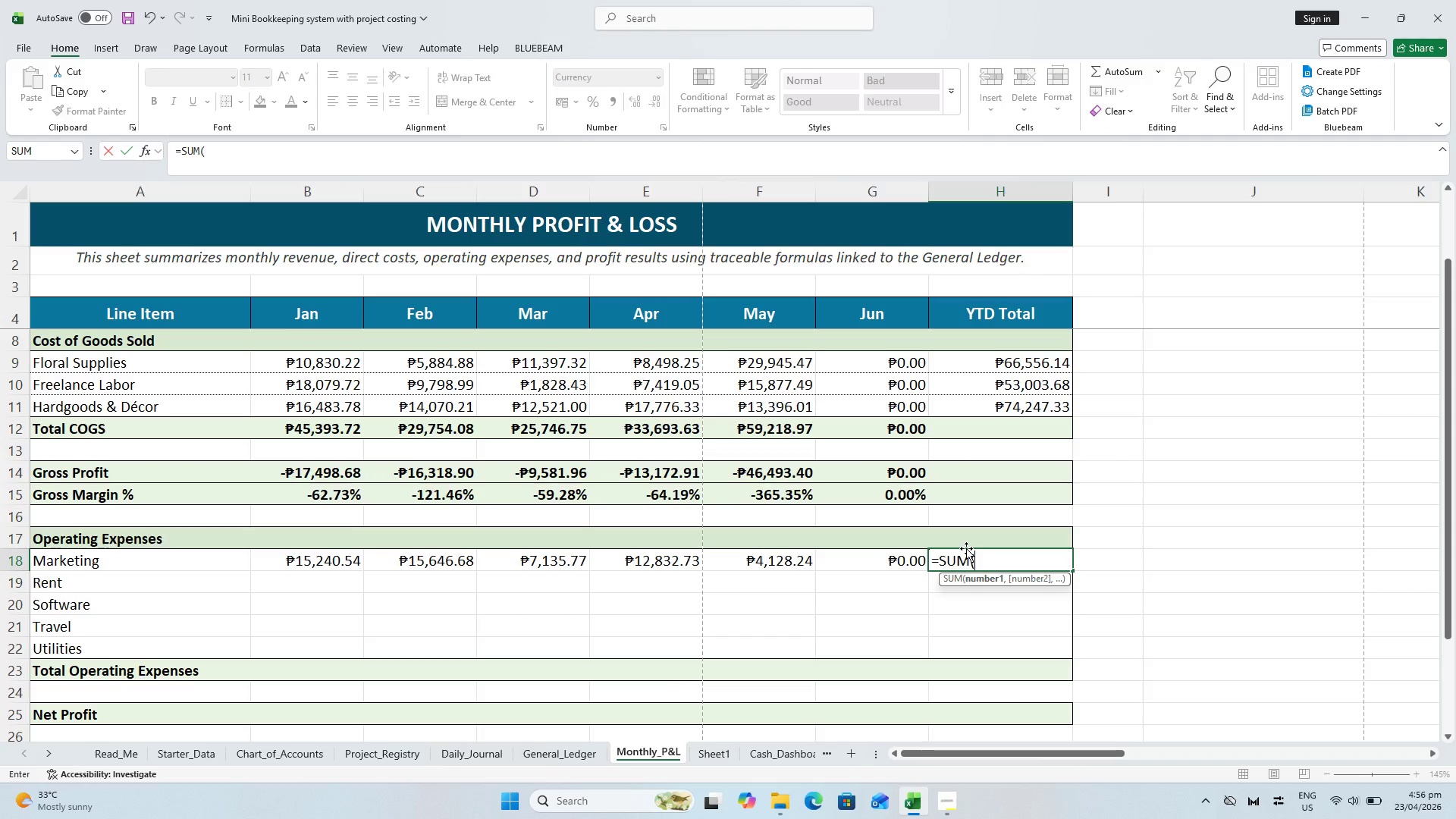 
left_click_drag(start_coordinate=[308, 560], to_coordinate=[843, 554])
 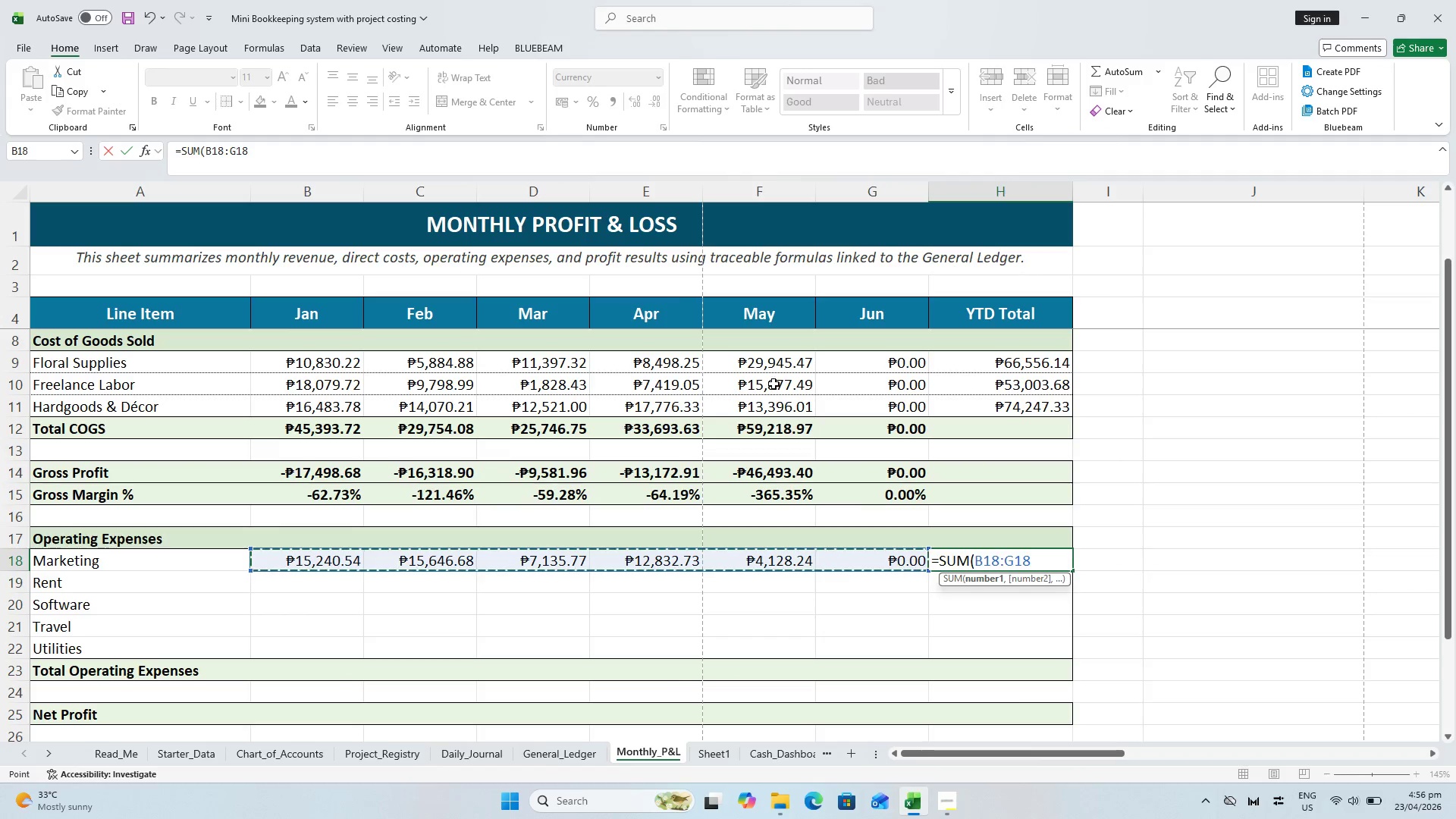 
hold_key(key=ShiftLeft, duration=0.67)
 